 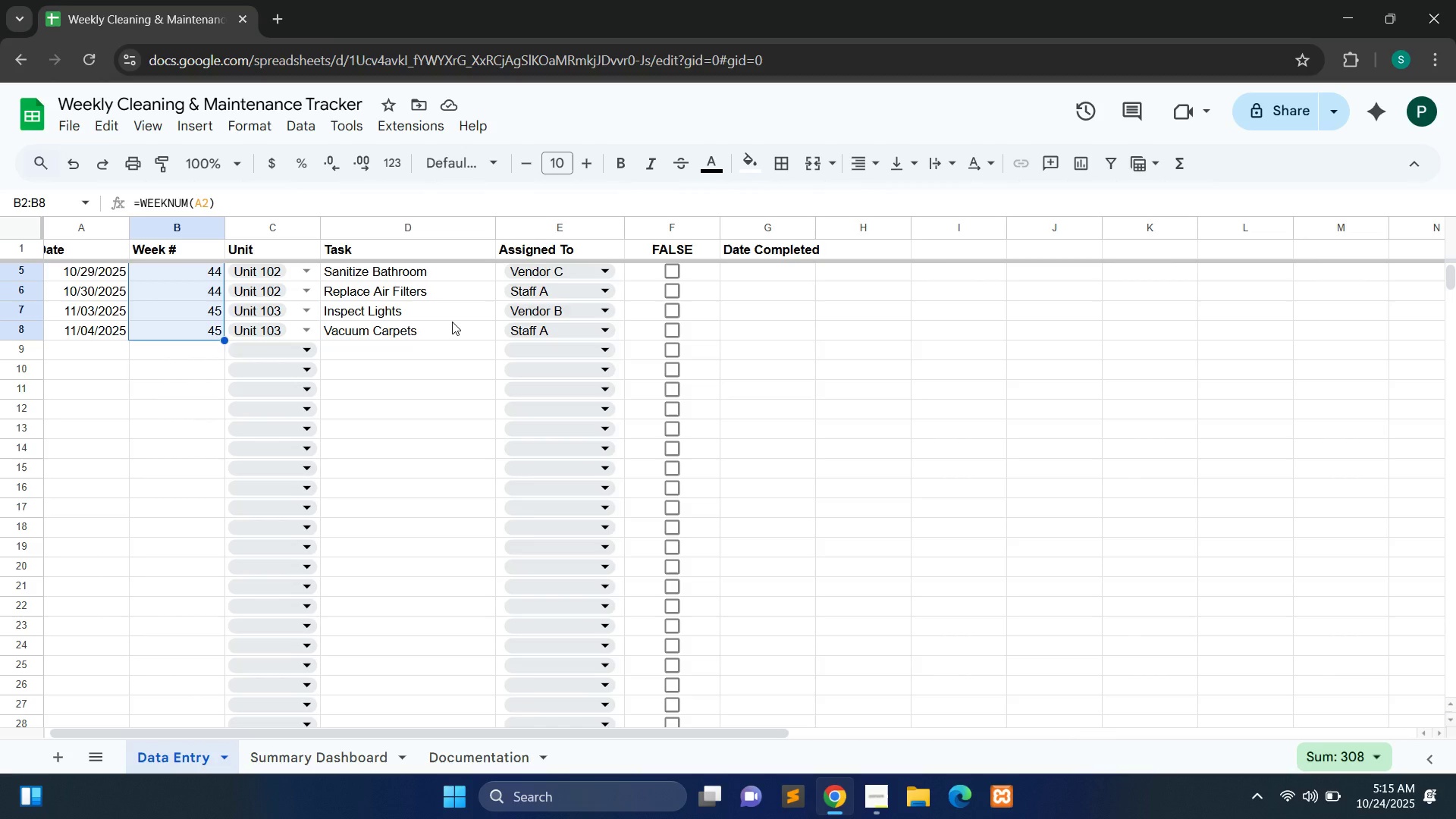 
double_click([739, 274])
 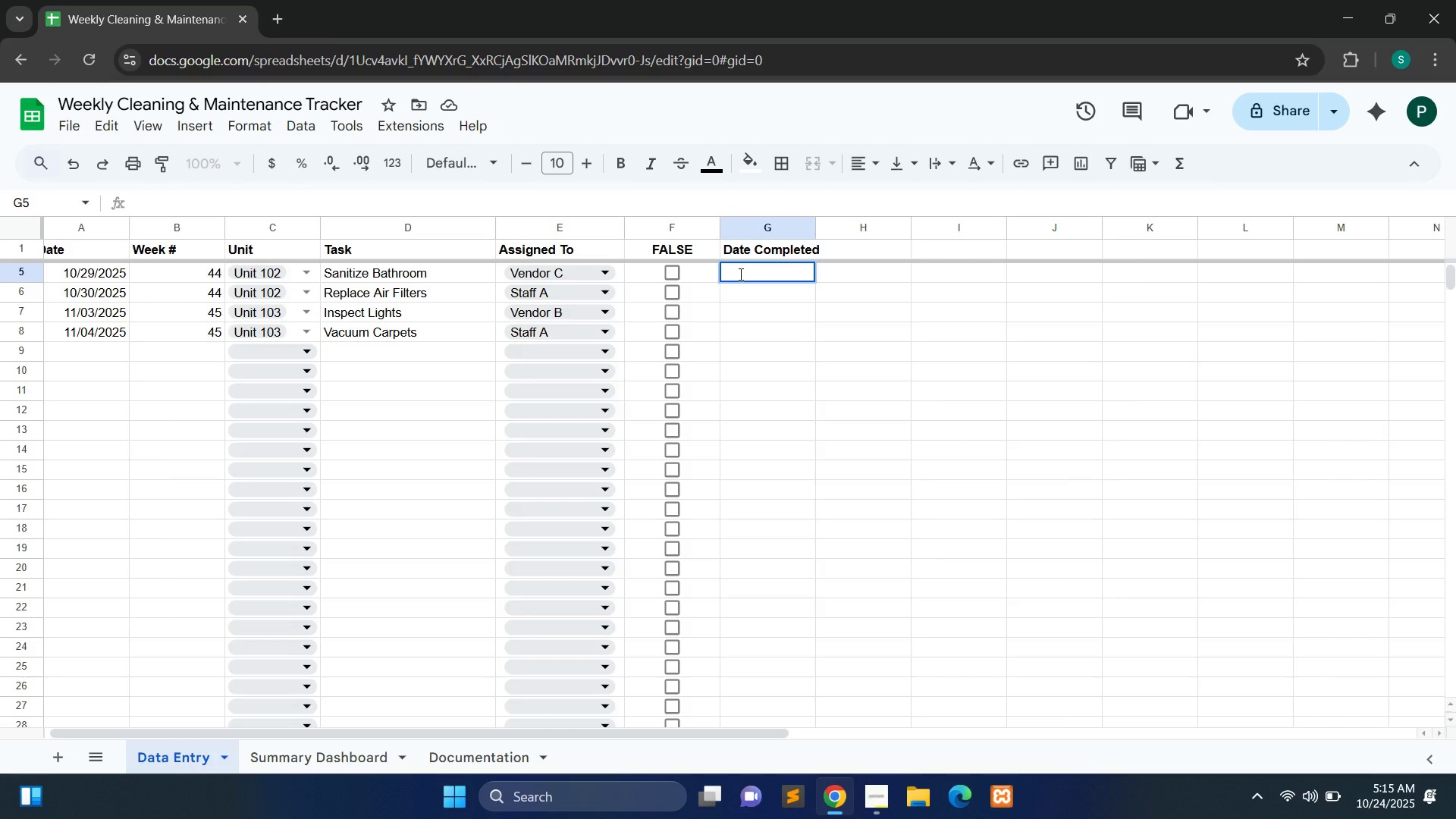 
hold_key(key=ShiftLeft, duration=0.9)
 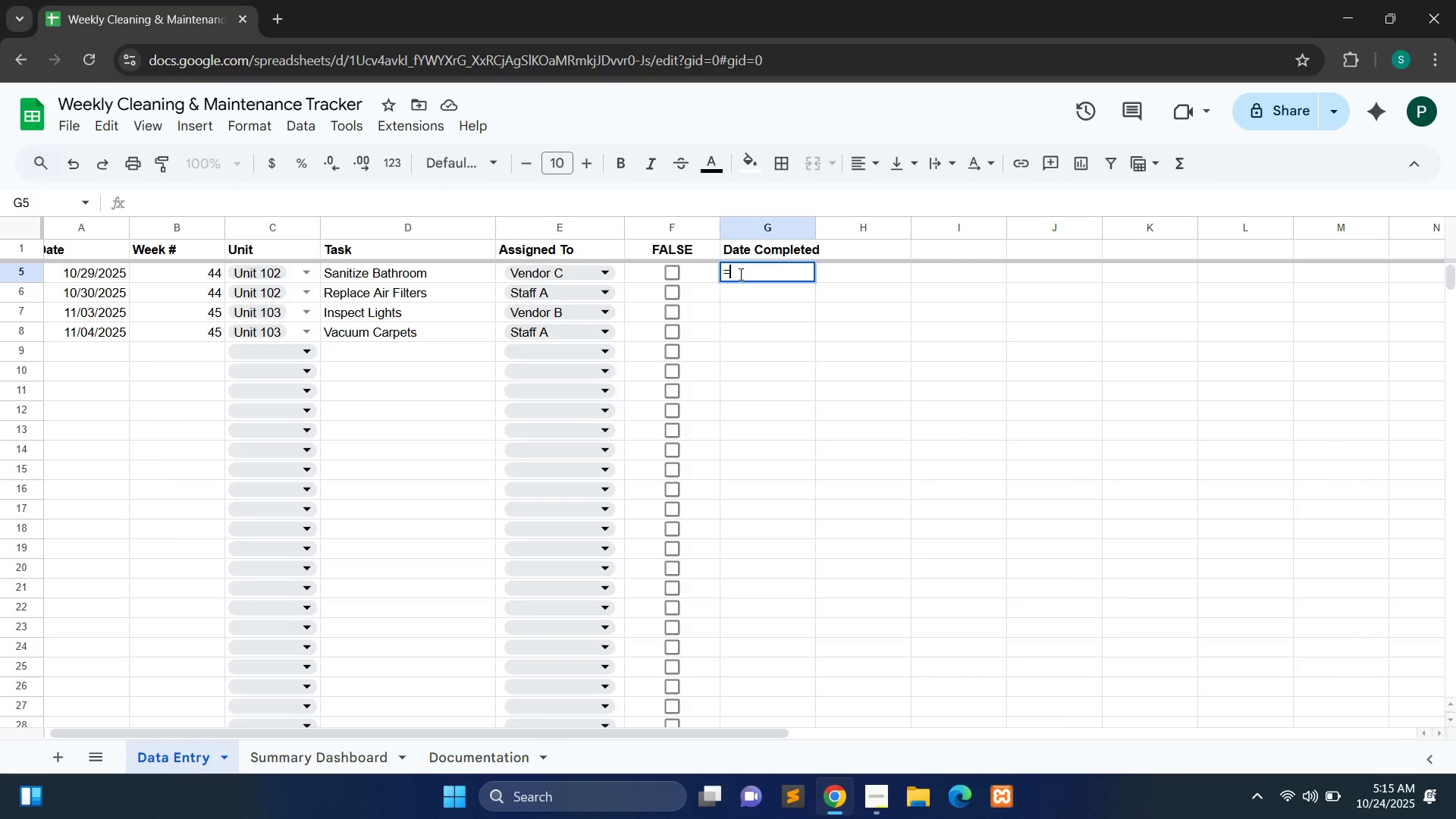 
type(=IF(F@)
key(Backspace)
type(2=TRUE, IF(G@)
key(Backspace)
type(2="", TODAY(), G@)
key(Backspace)
type(2), ""))
 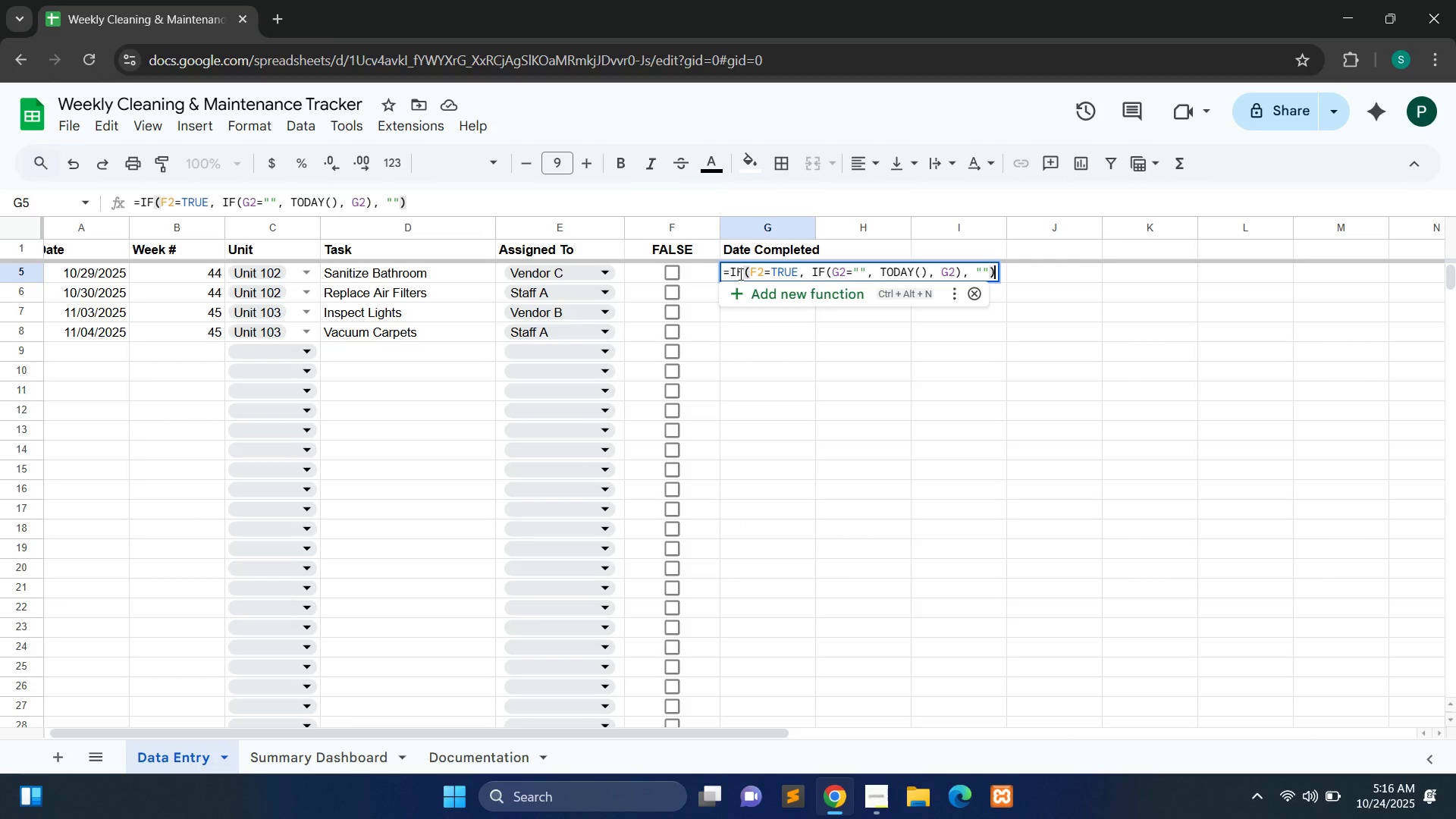 
key(Control+A)
 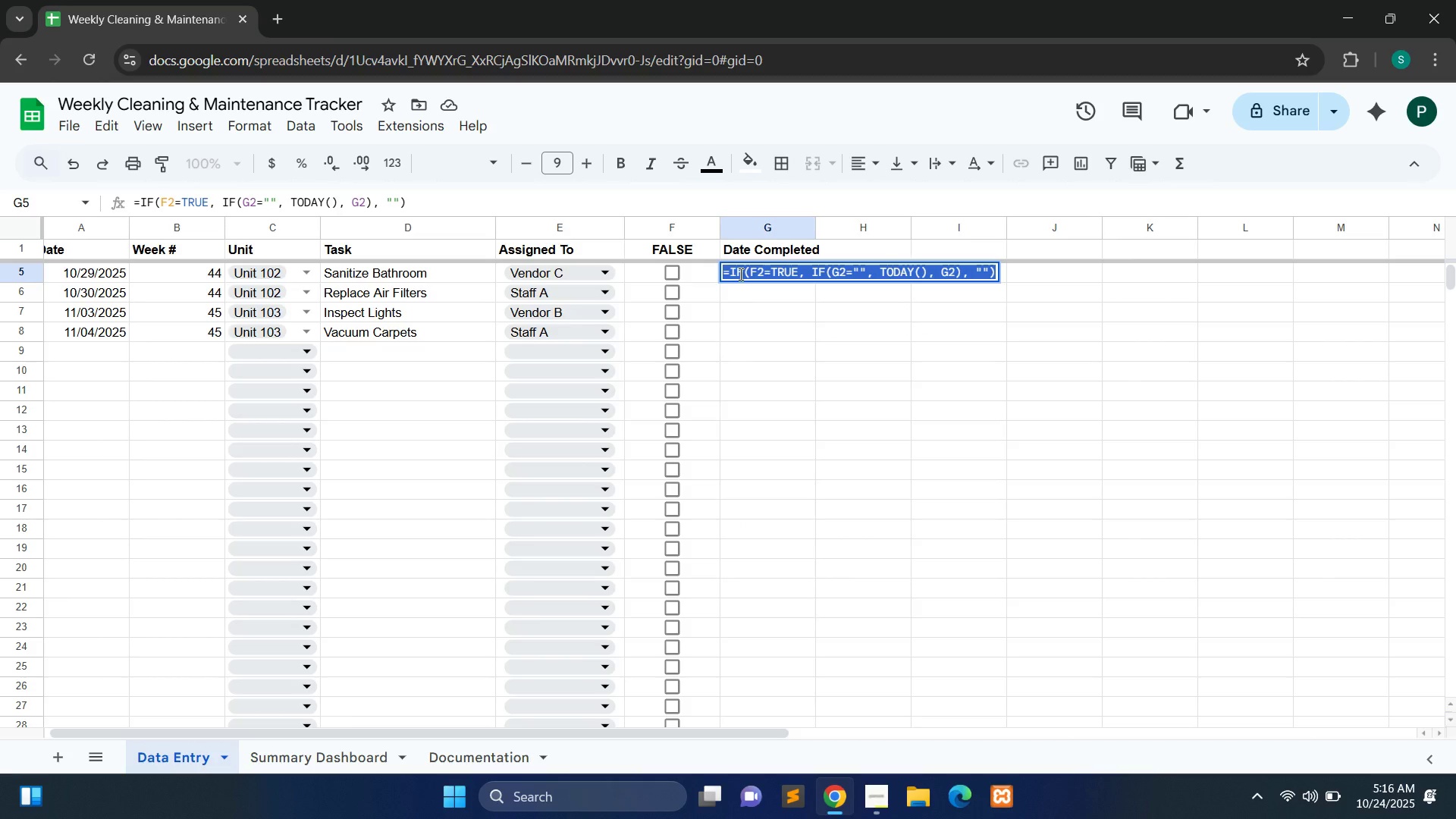 
key(Control+C)
 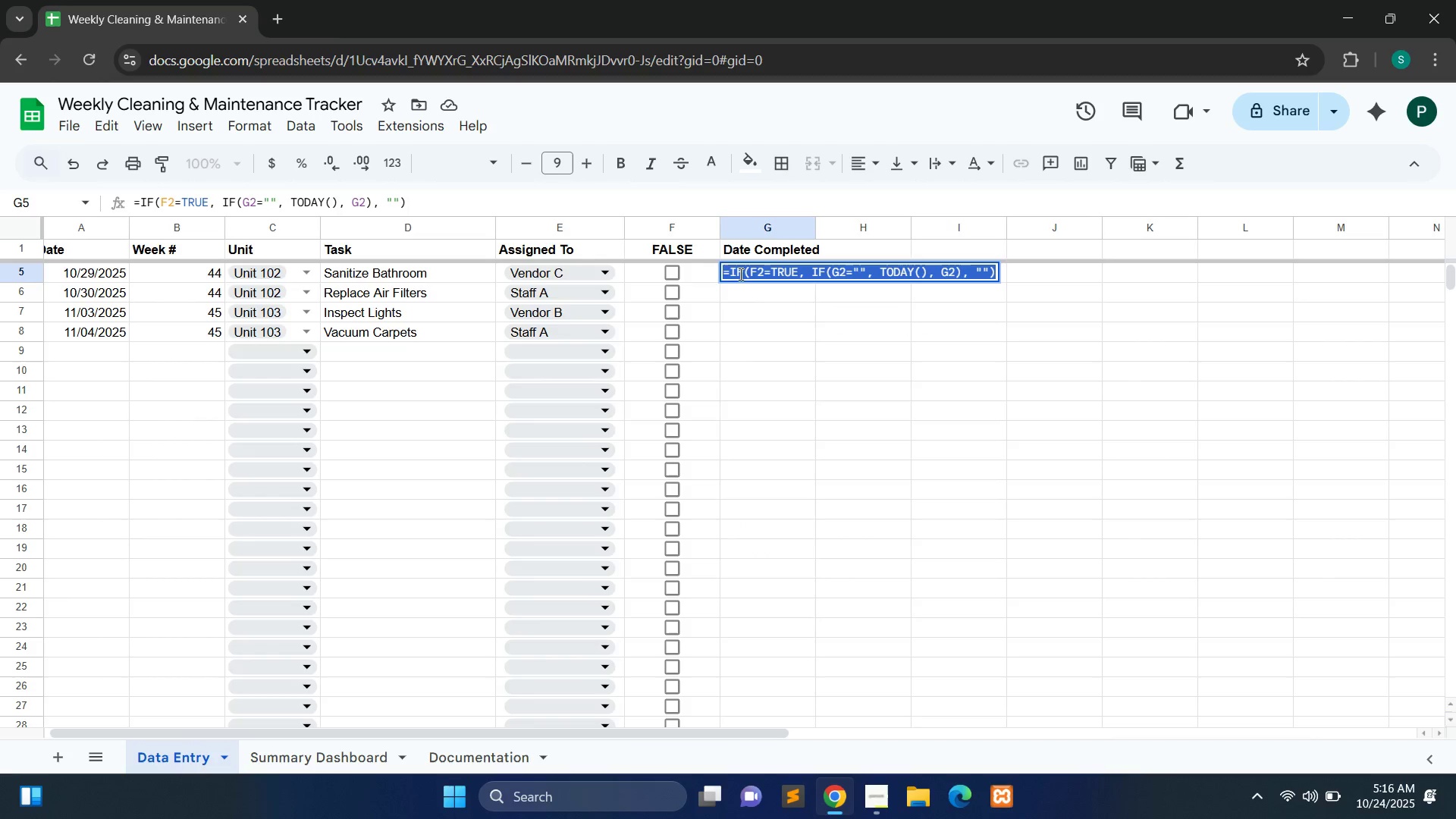 
key(Enter)
 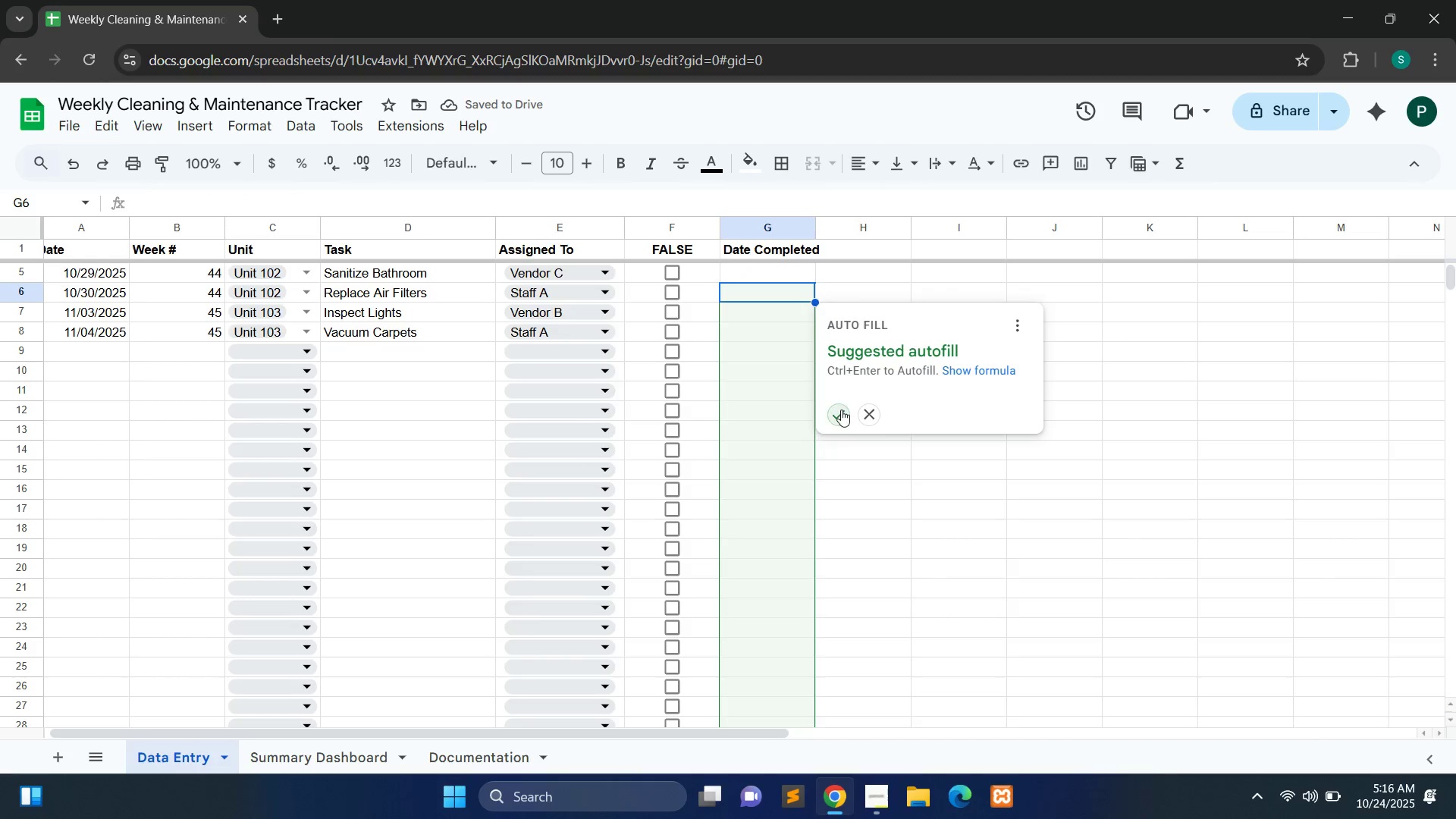 
left_click([782, 273])
 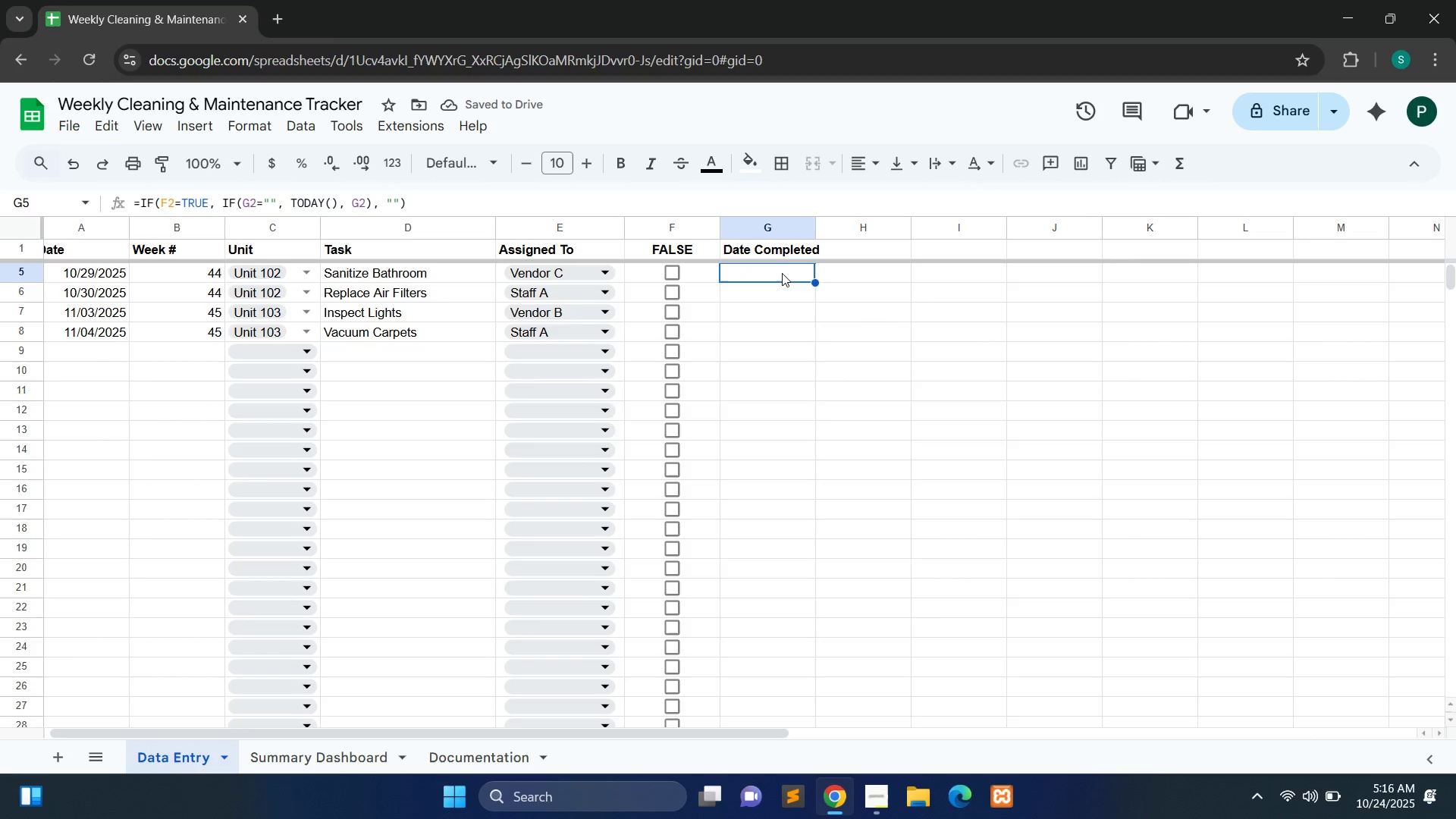 
double_click([782, 273])
 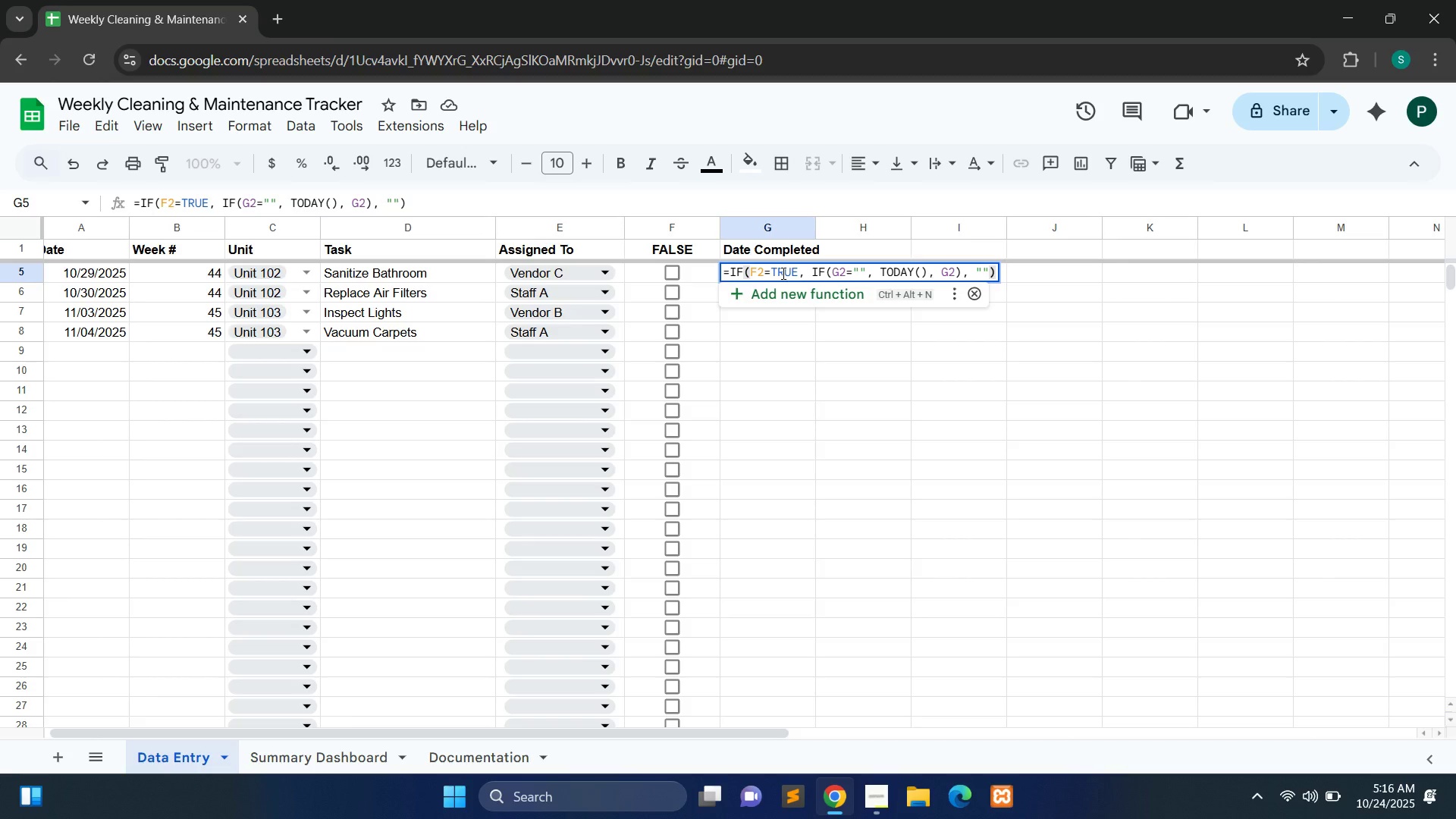 
wait(11.2)
 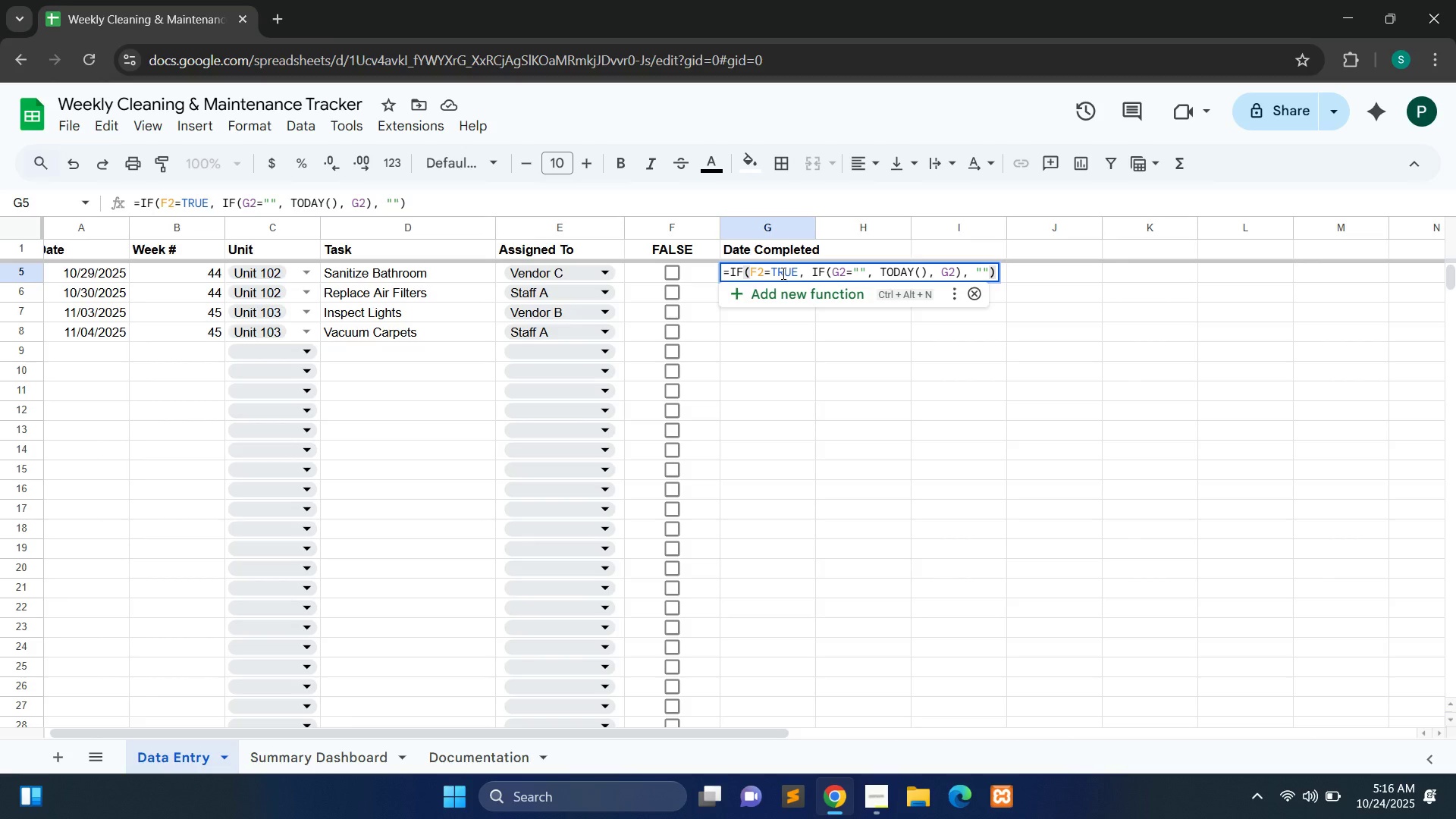 
left_click([767, 339])
 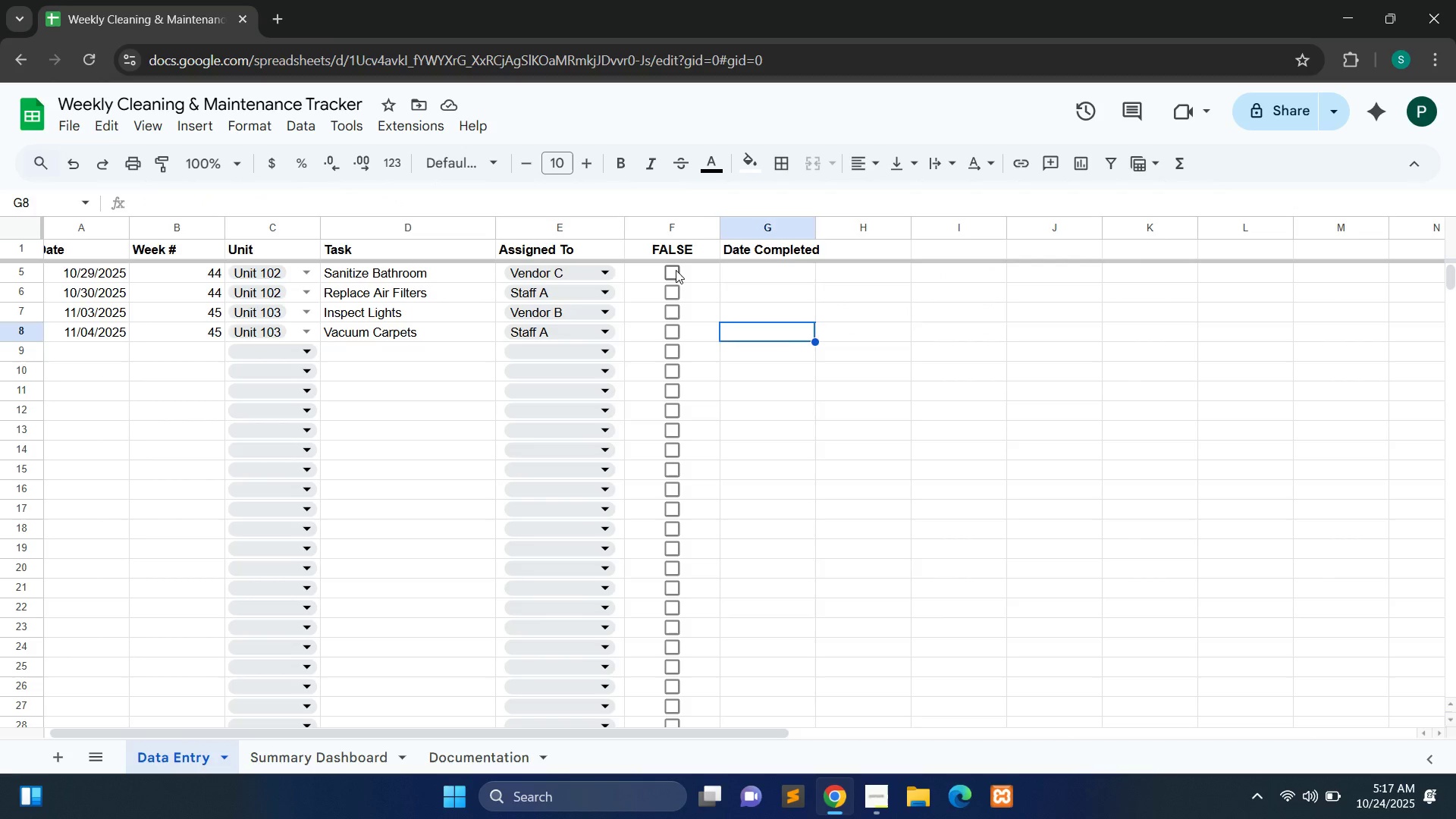 
left_click([676, 270])
 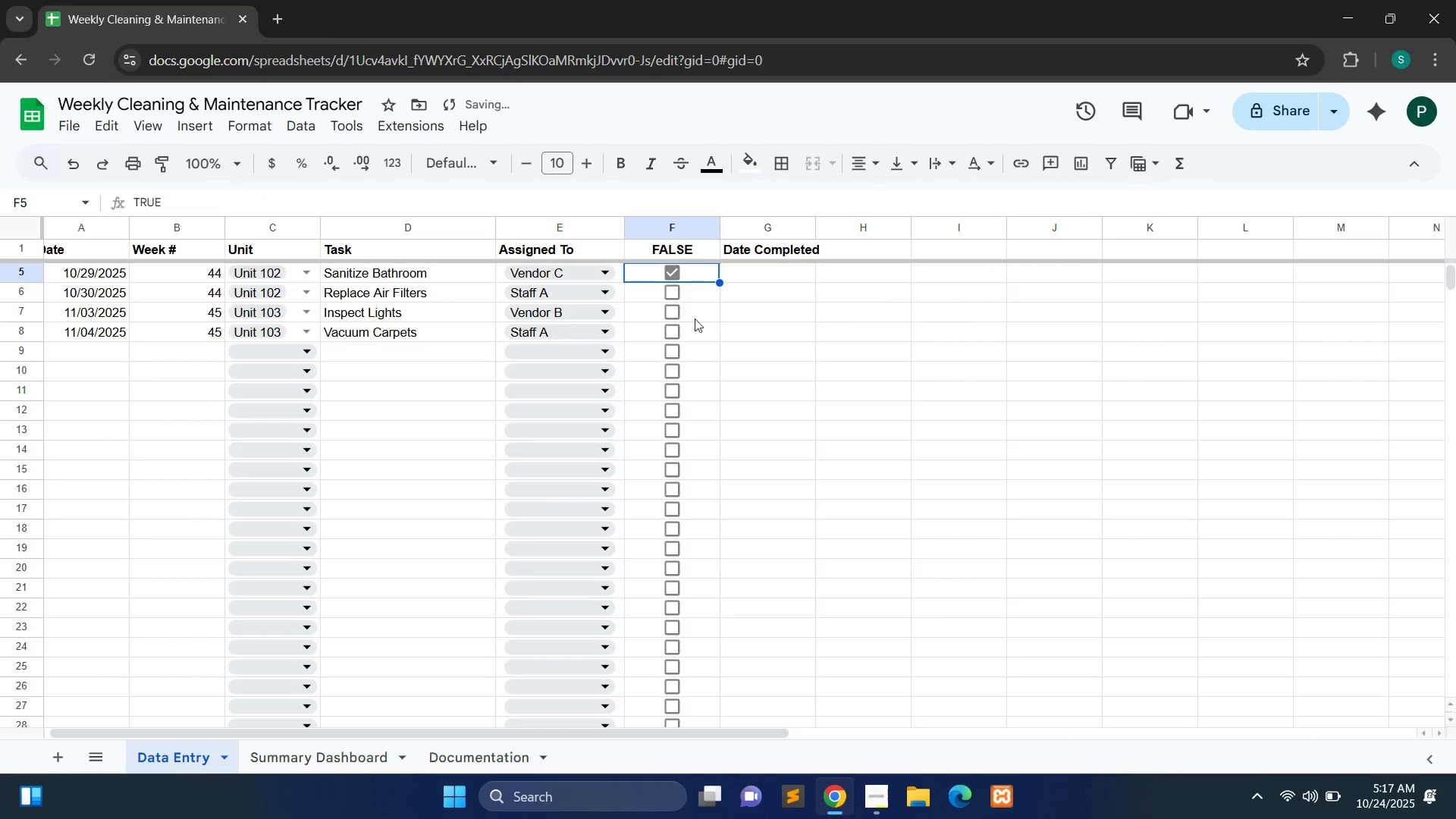 
left_click([739, 332])
 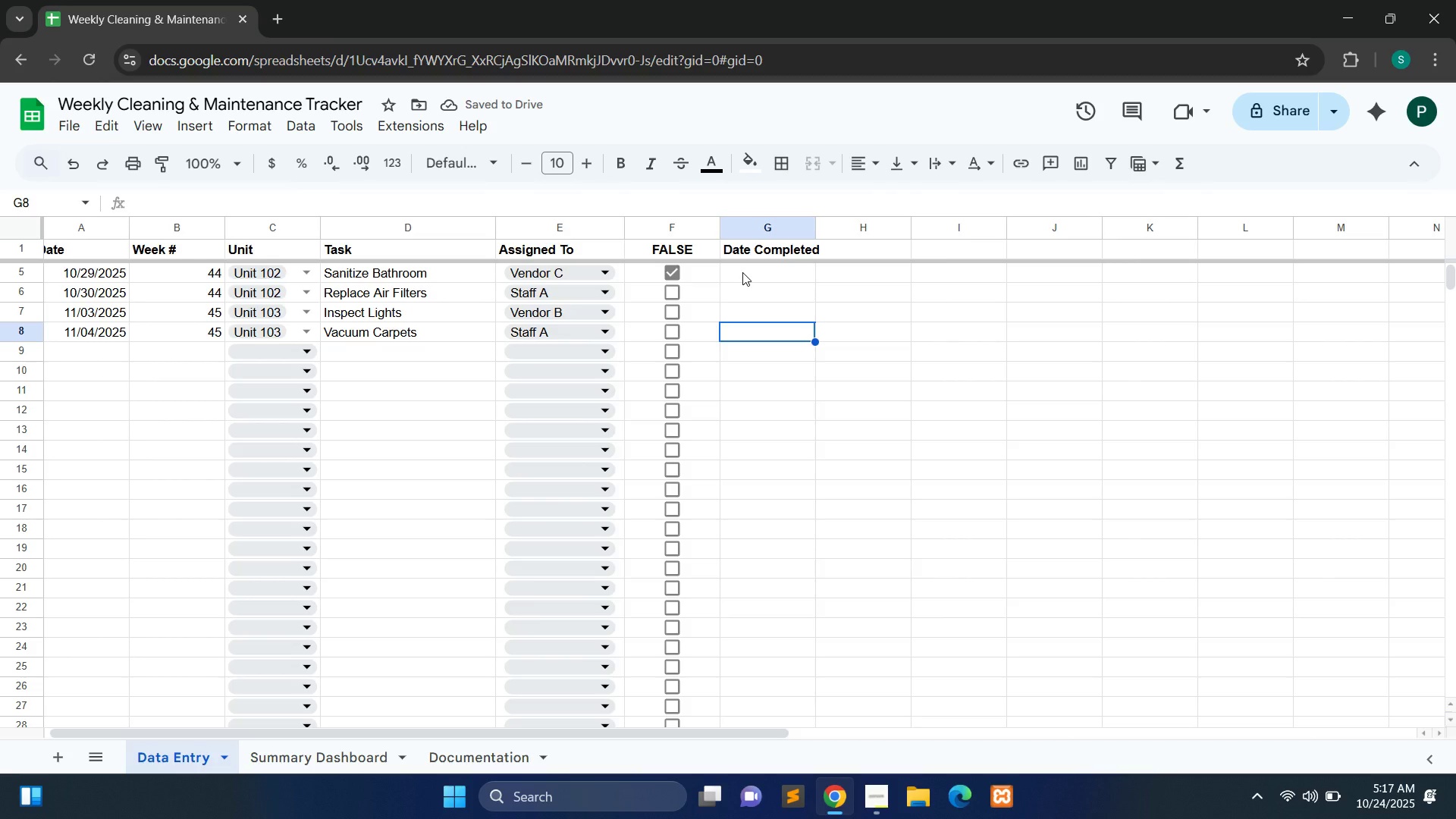 
double_click([742, 272])
 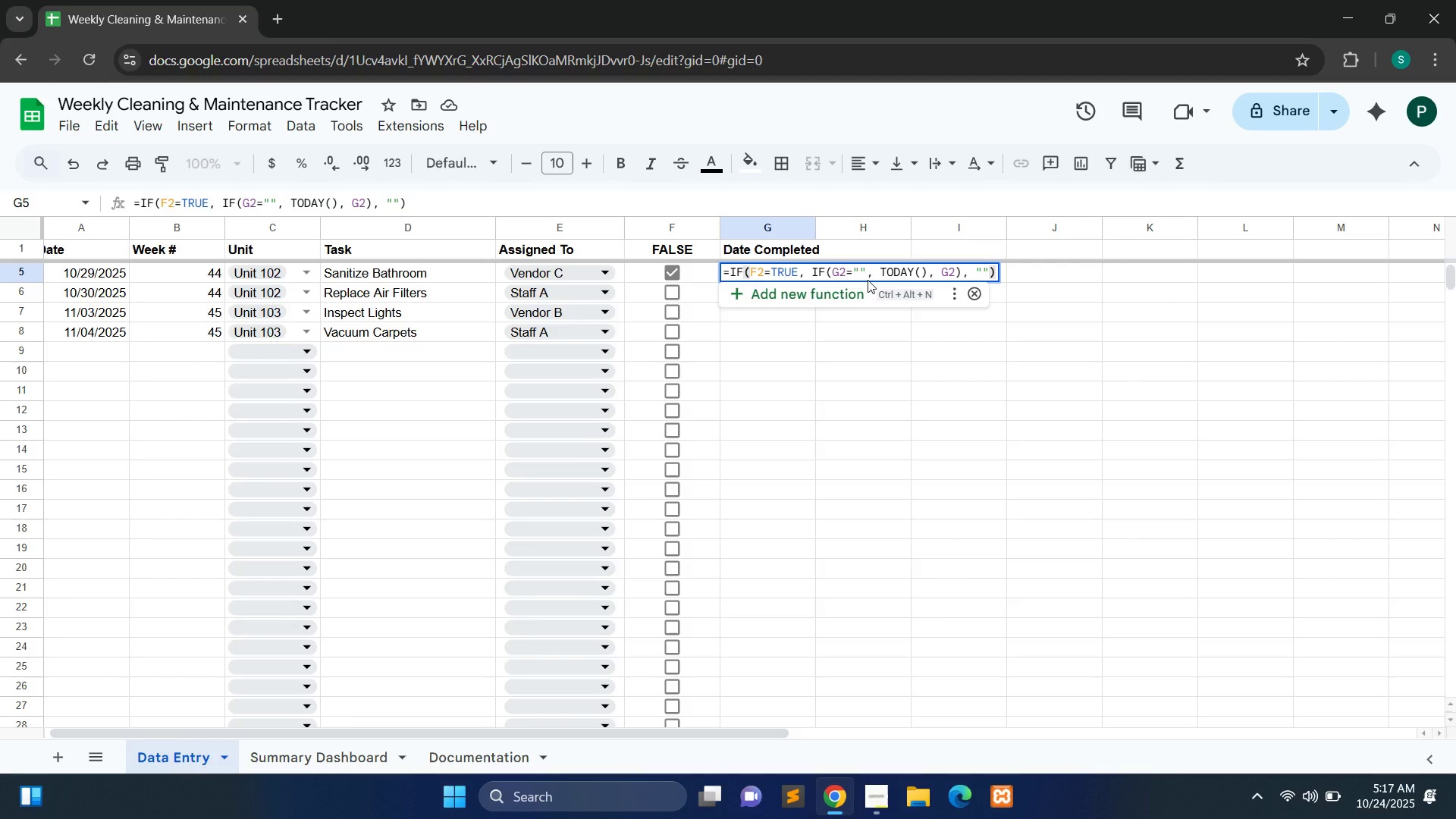 
wait(22.69)
 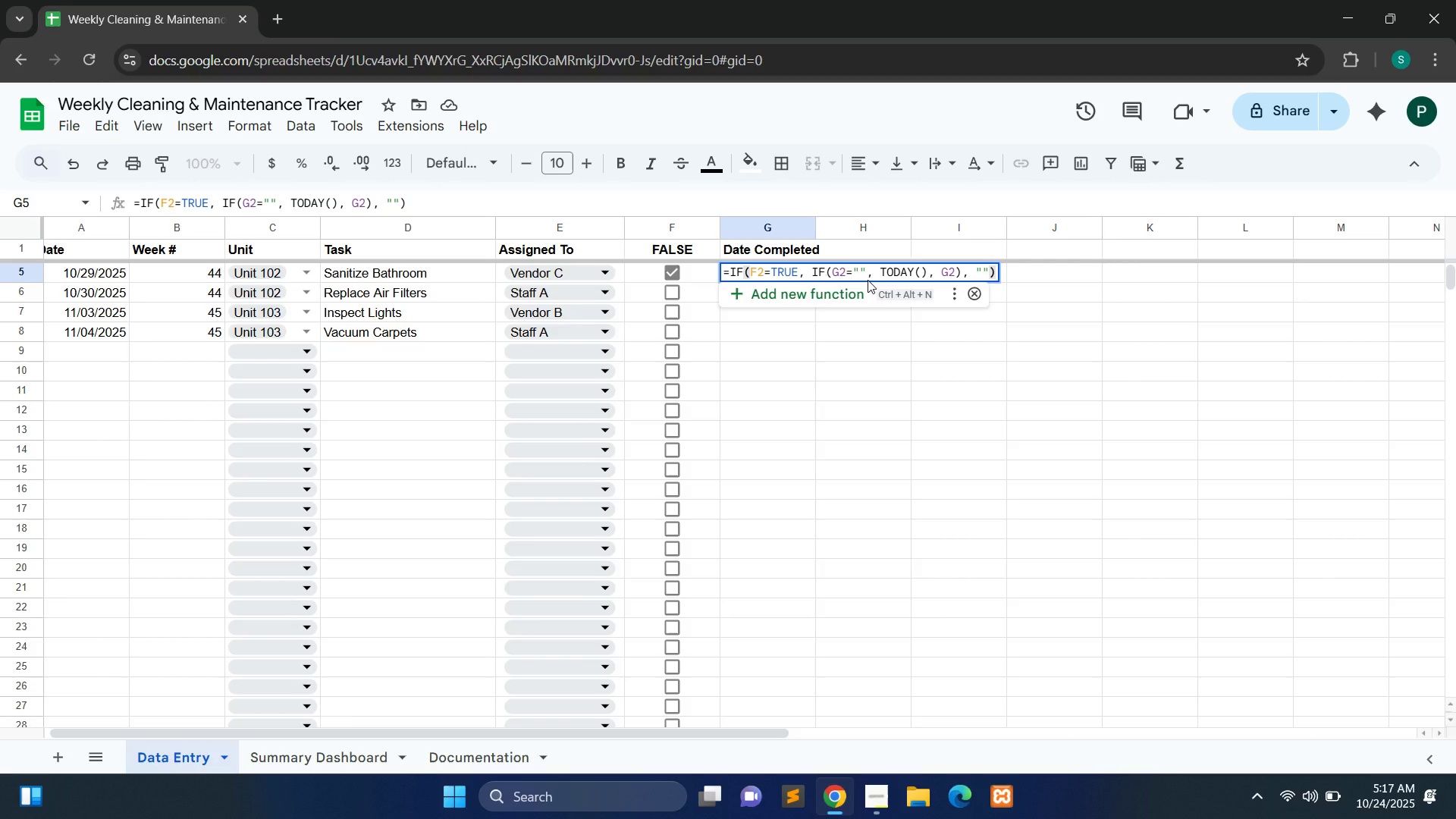 
key(Enter)
 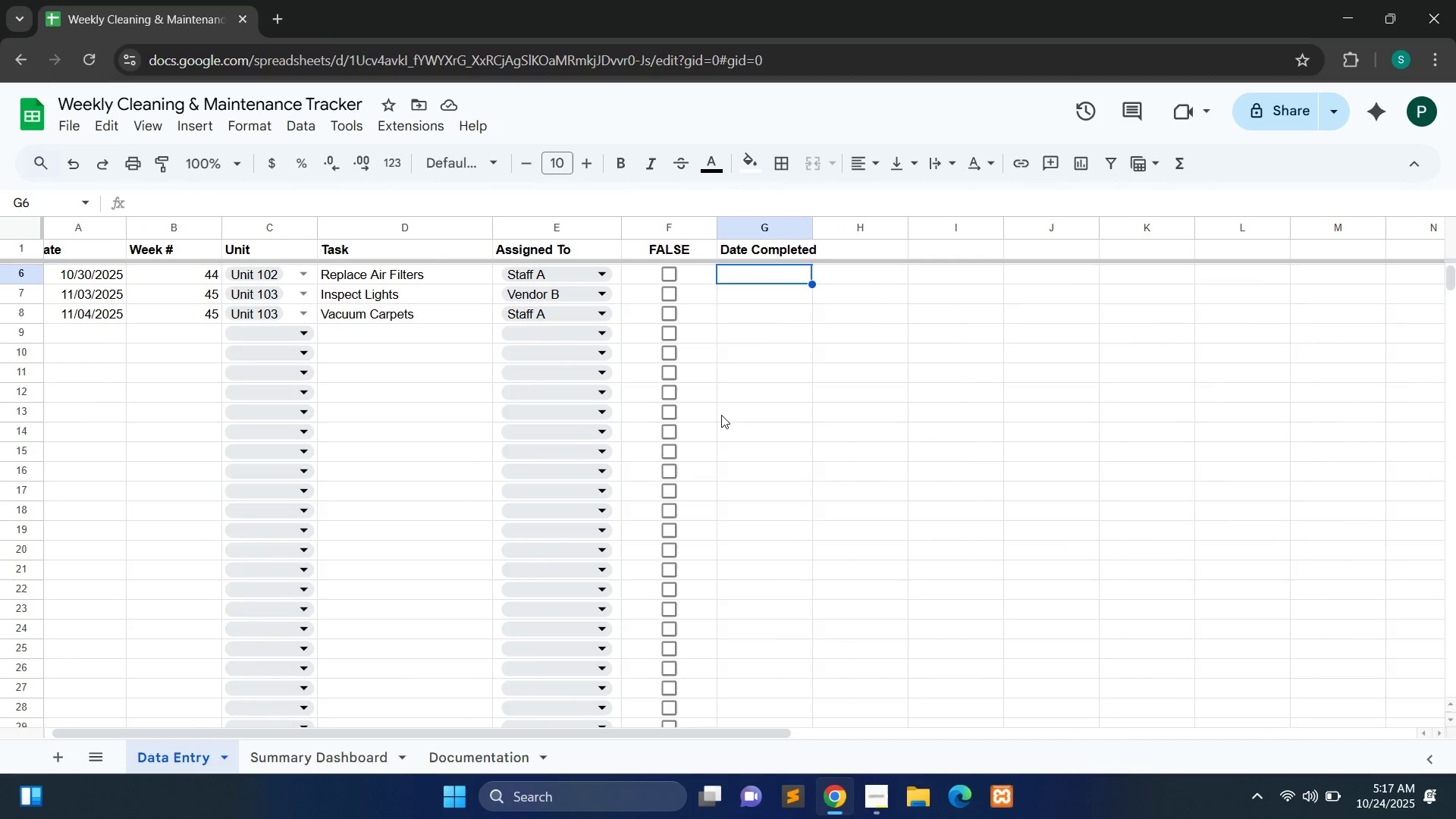 
wait(8.6)
 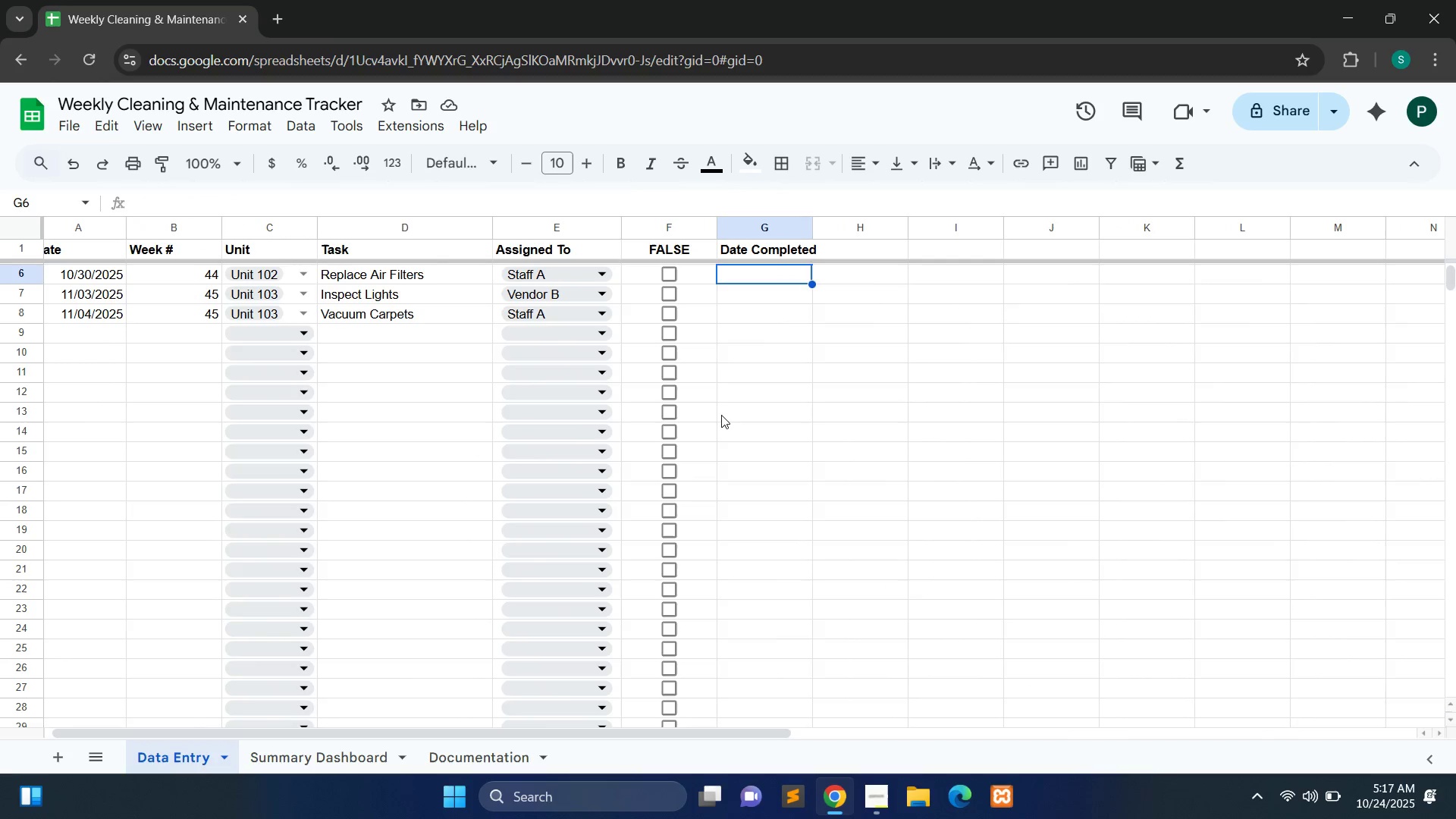 
left_click([721, 415])
 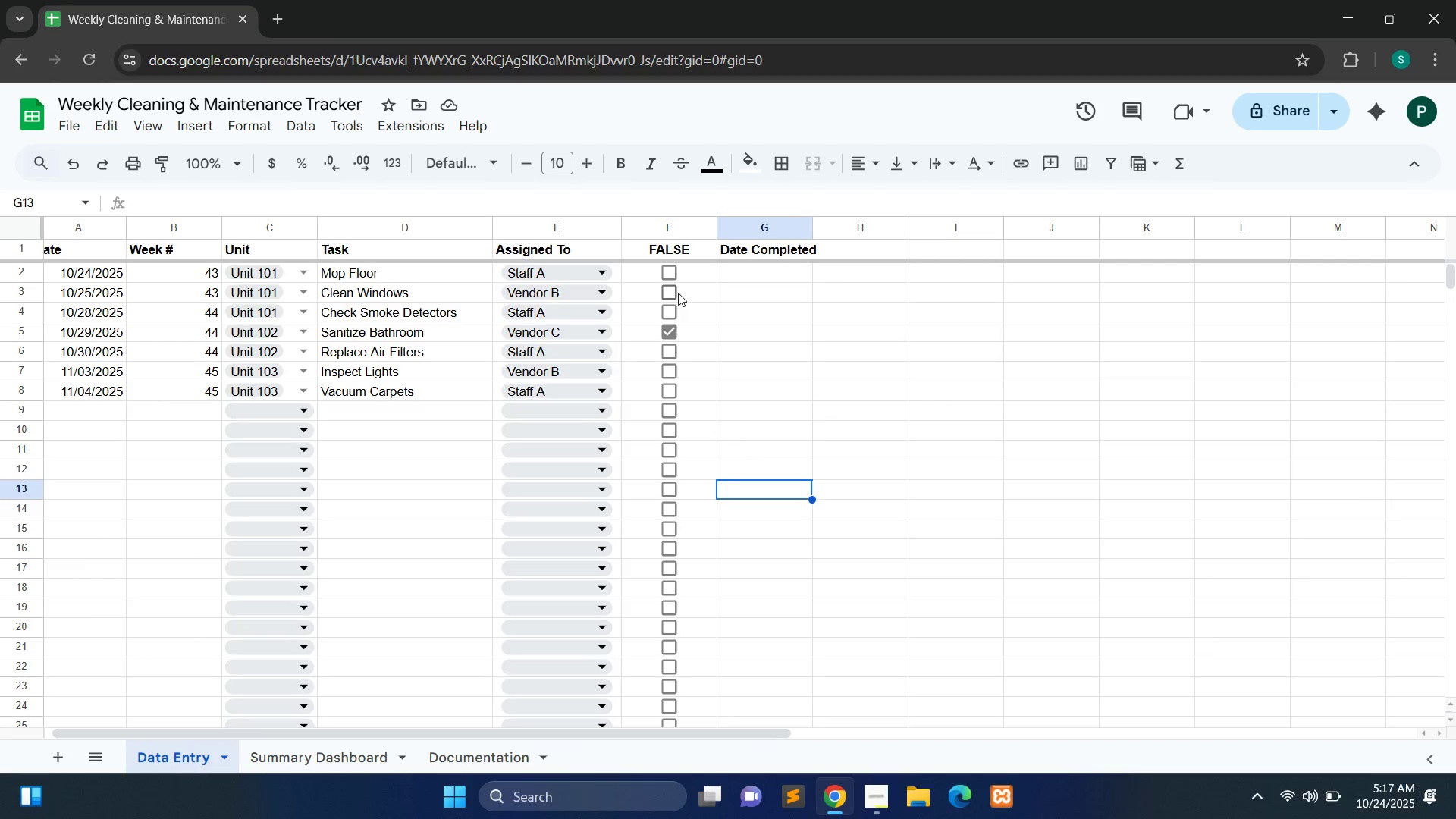 
left_click([673, 276])
 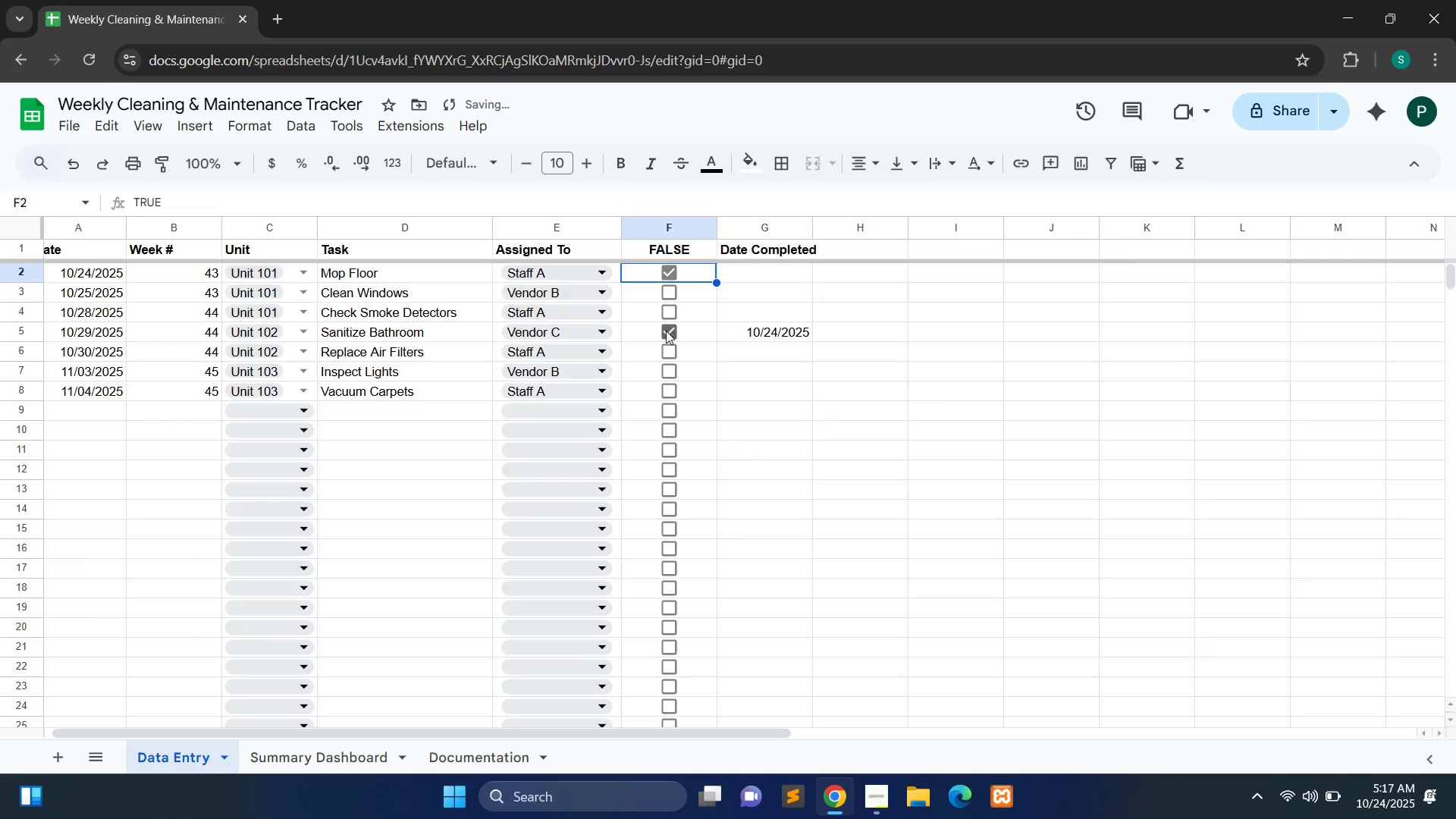 
left_click([666, 331])
 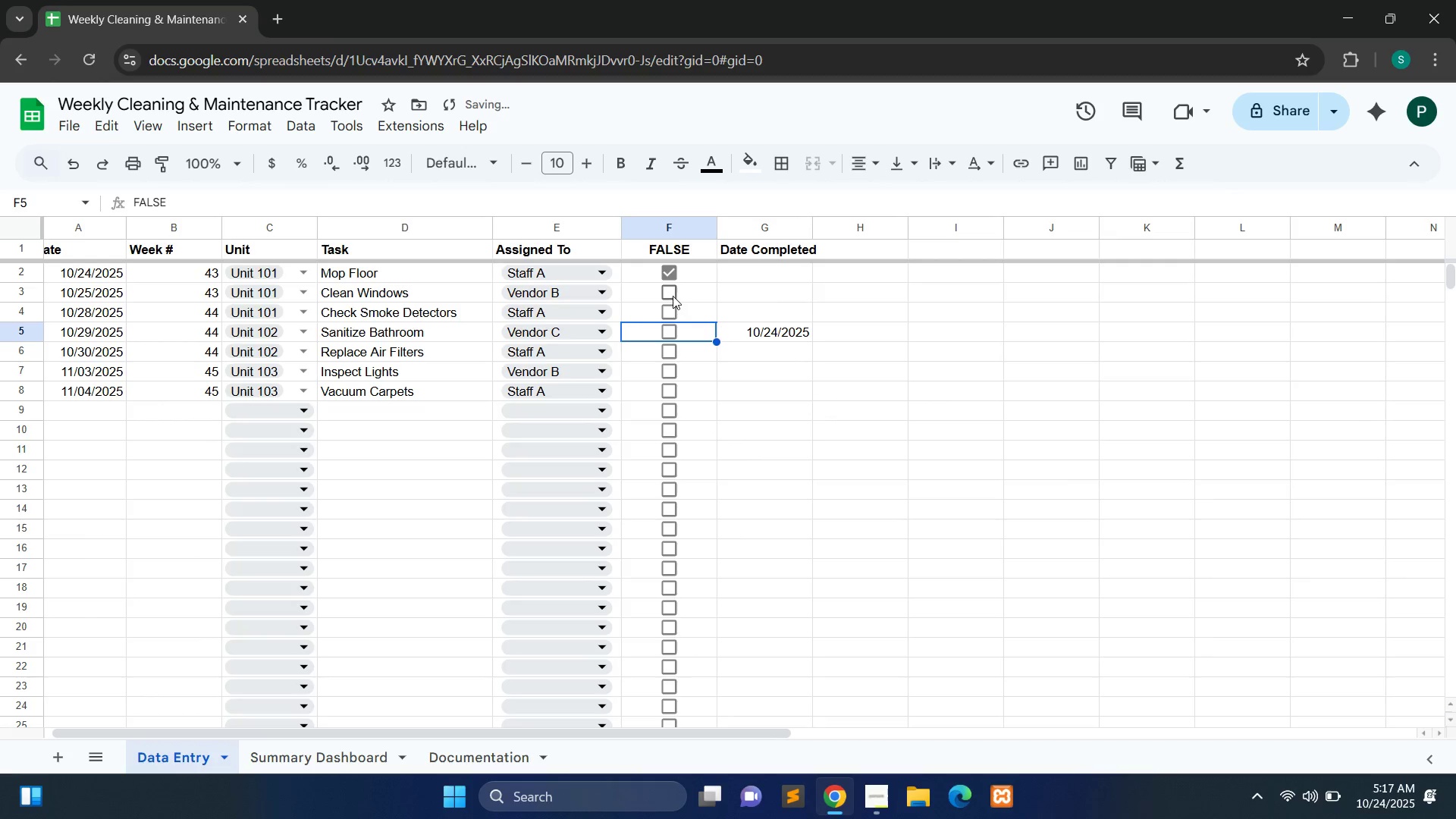 
left_click([672, 296])
 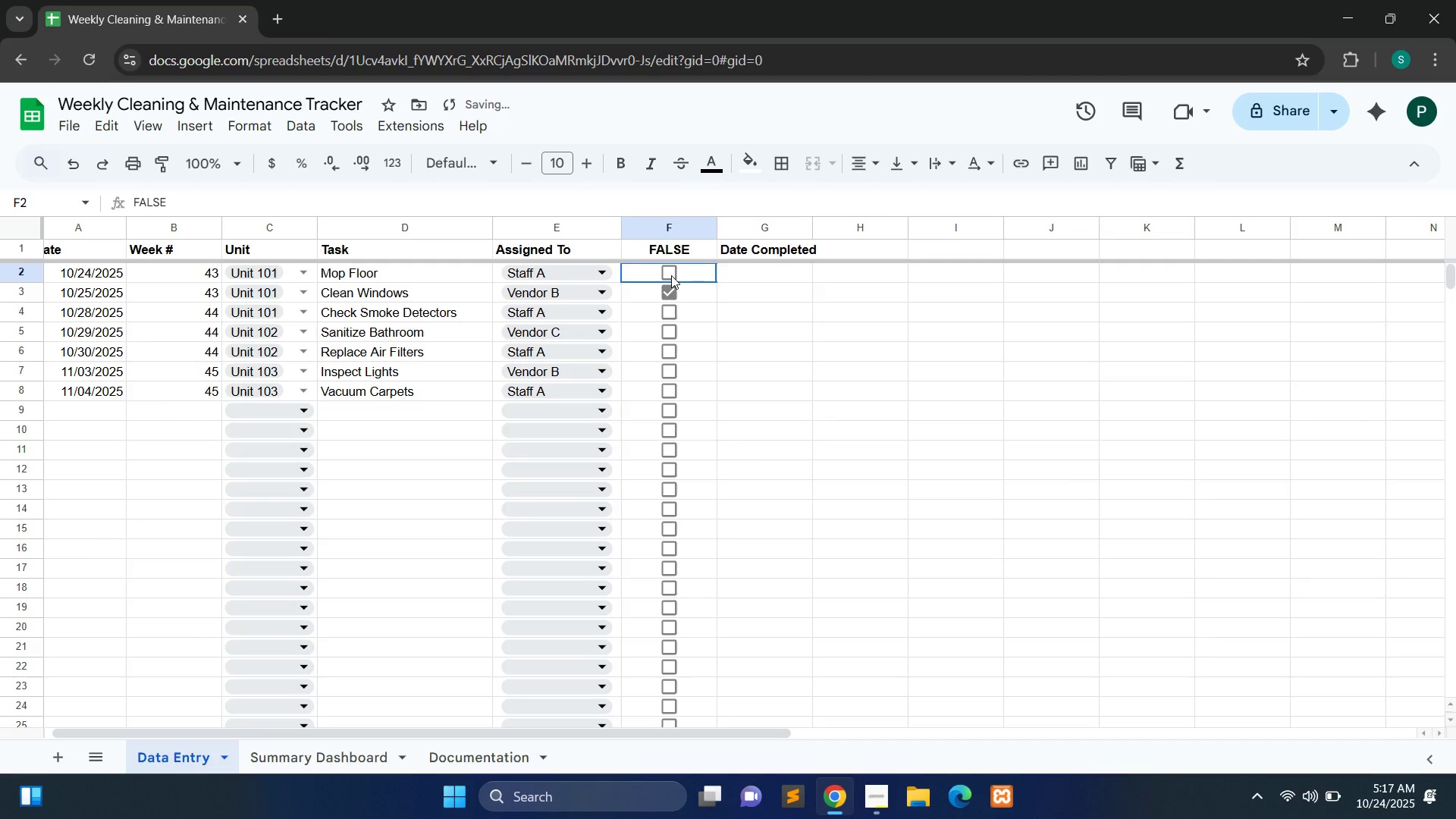 
left_click([671, 275])
 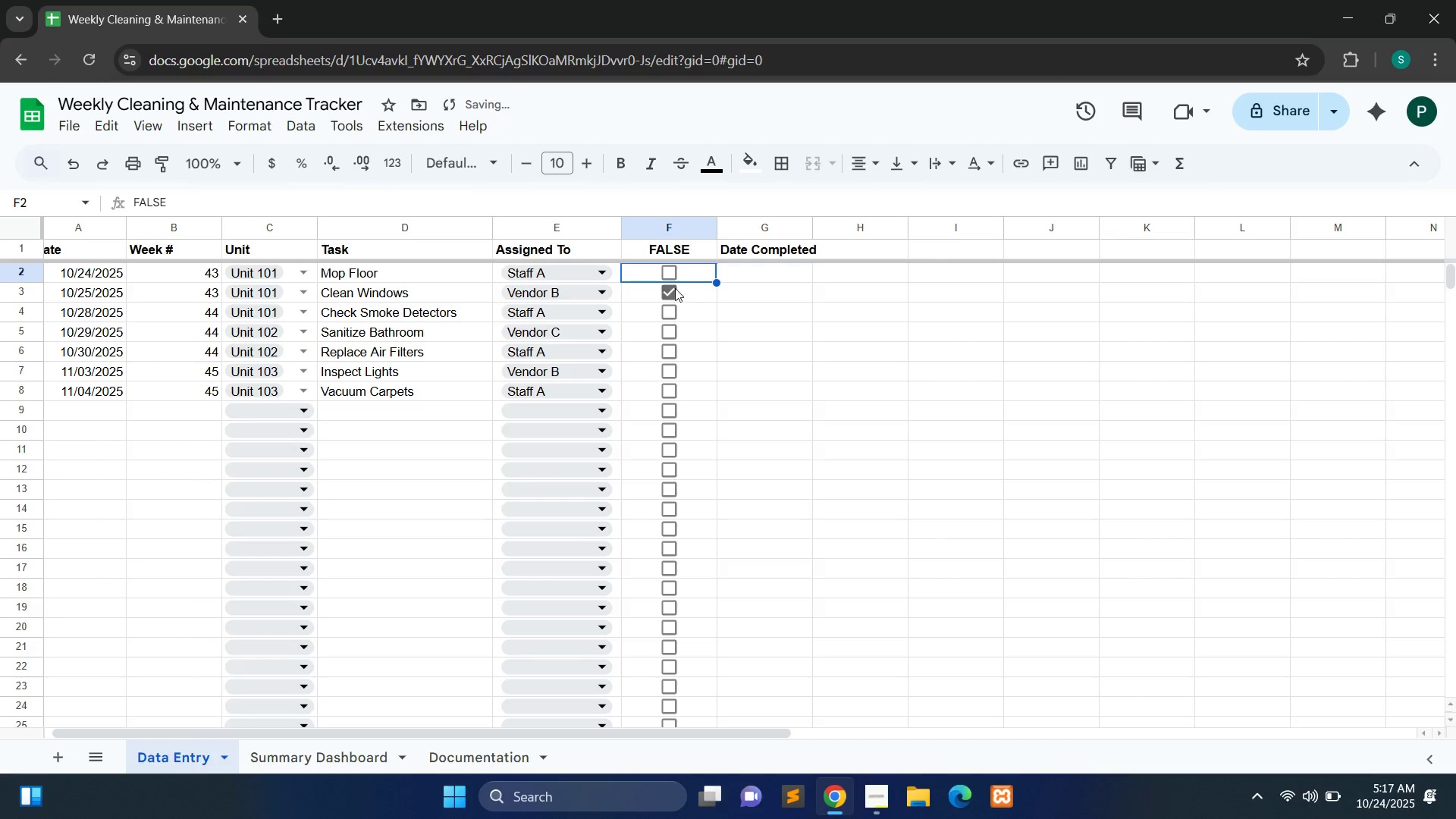 
left_click([671, 289])
 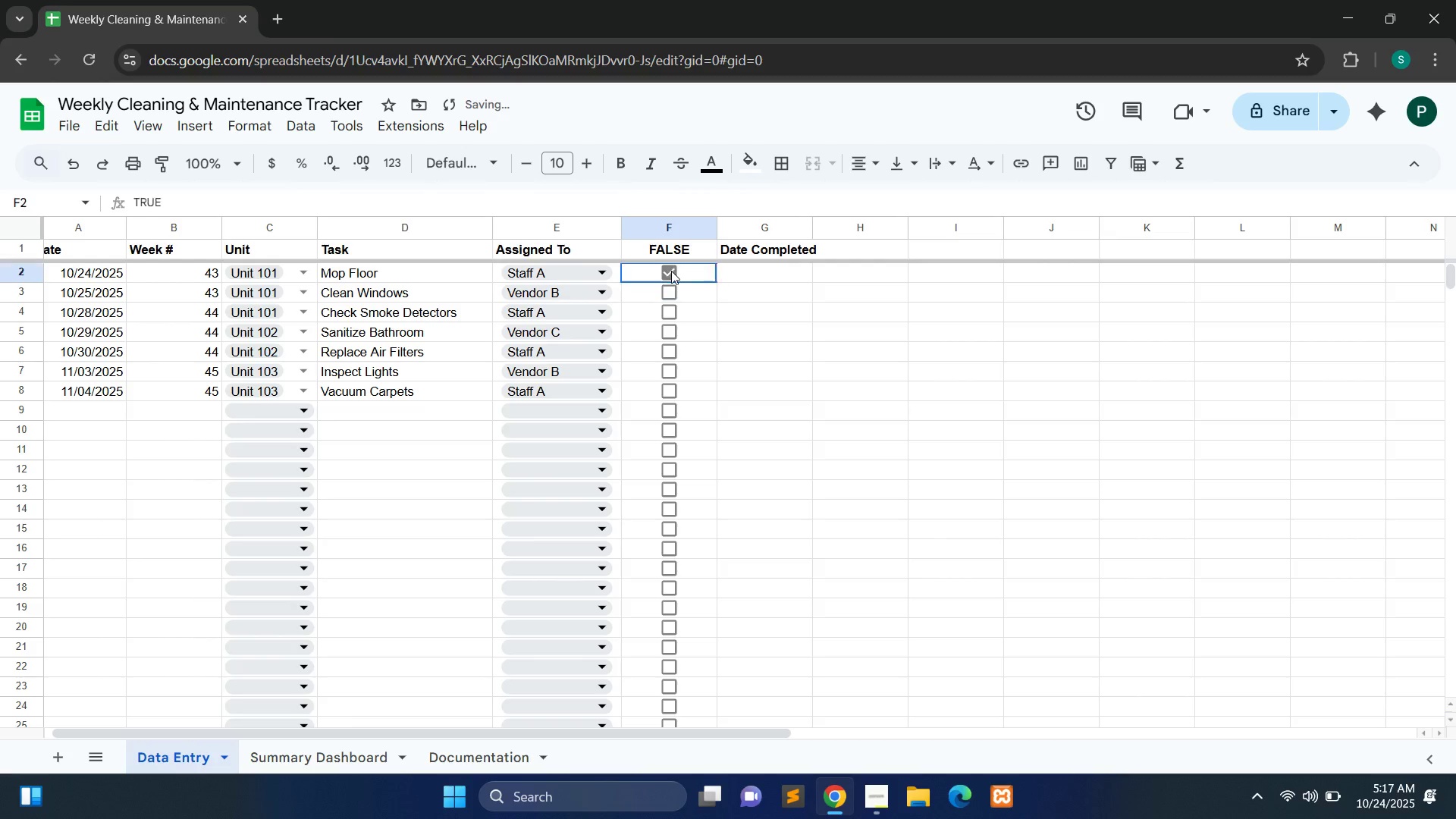 
left_click([671, 271])
 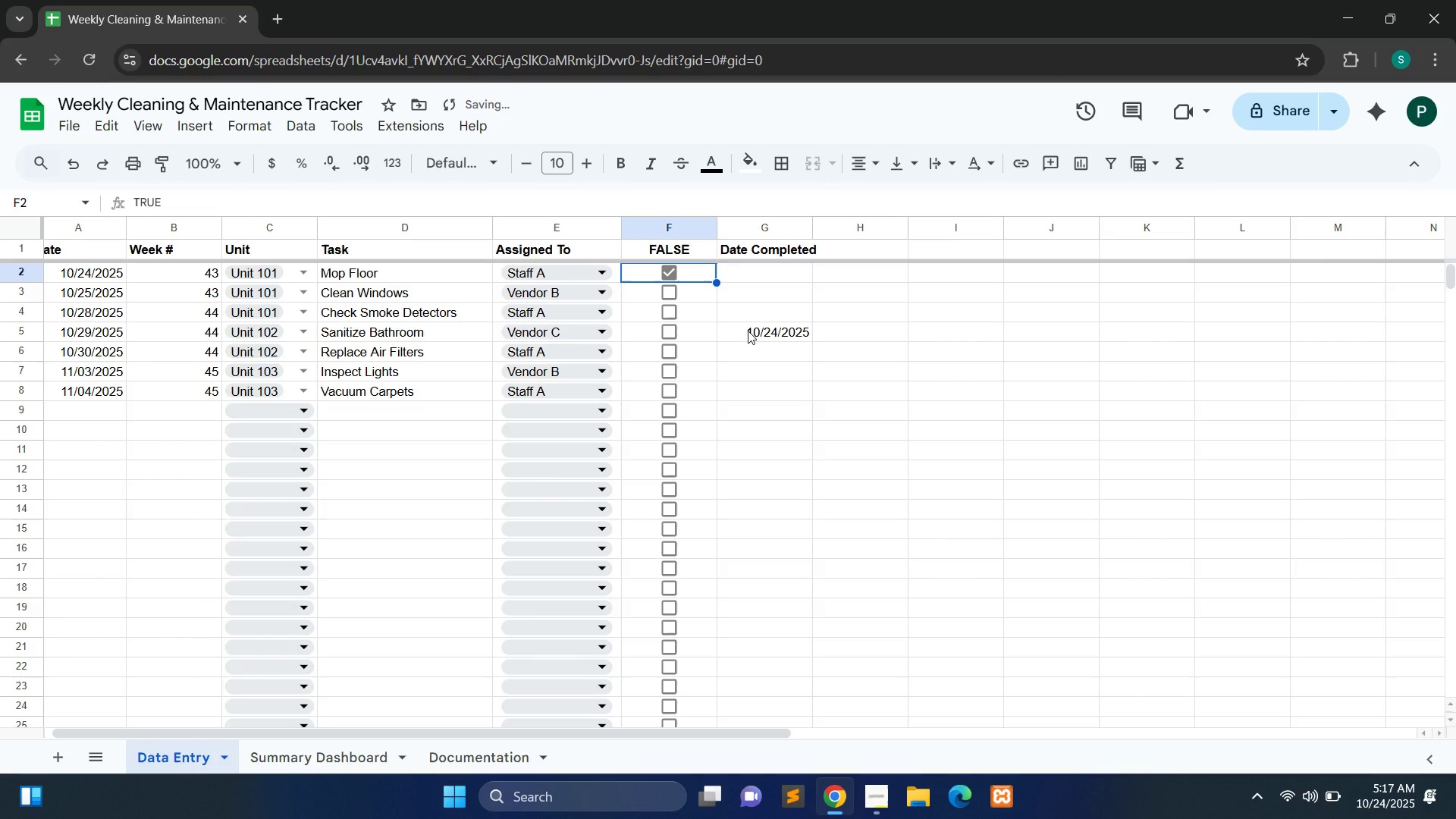 
left_click([748, 331])
 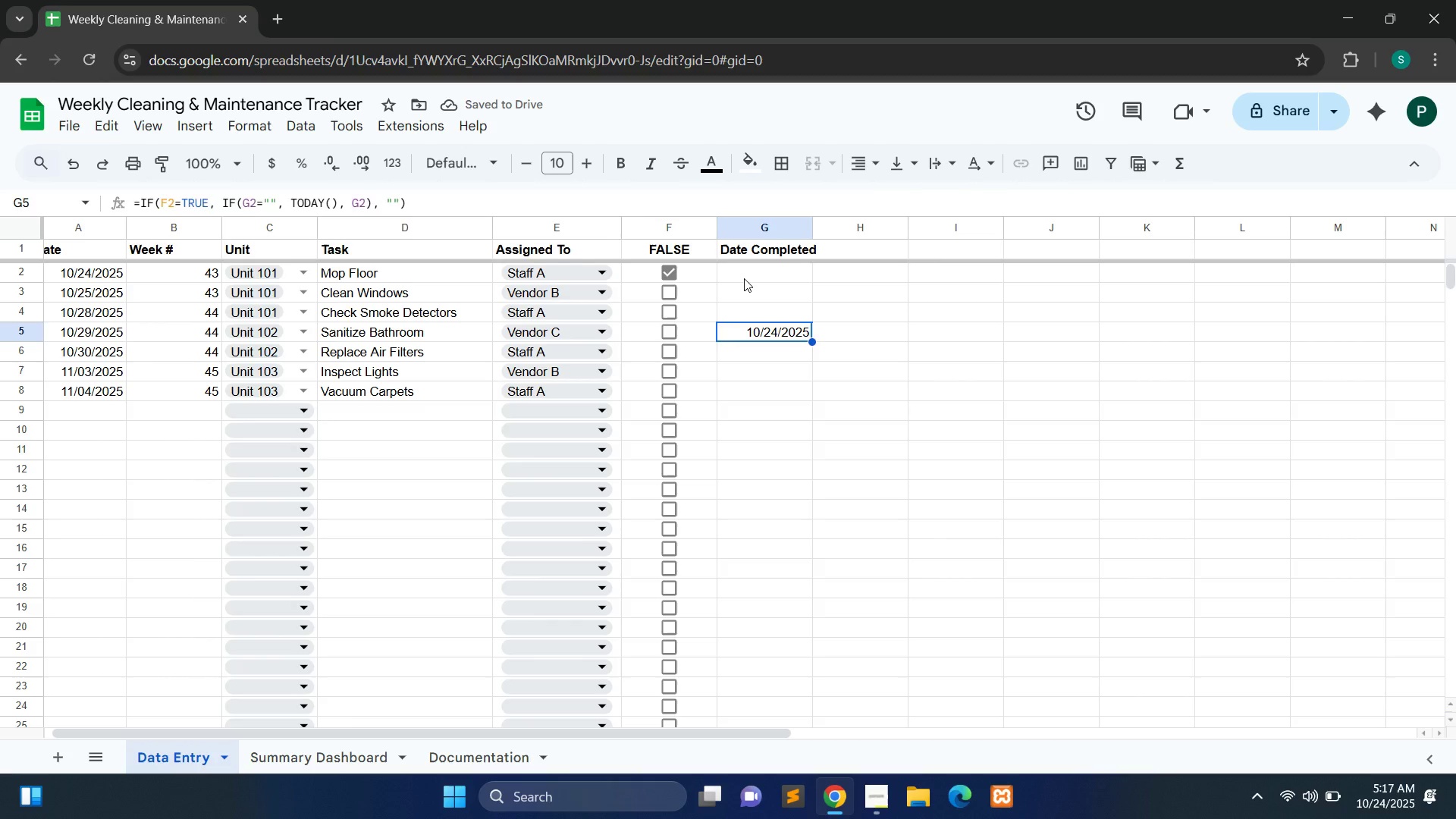 
left_click([744, 278])
 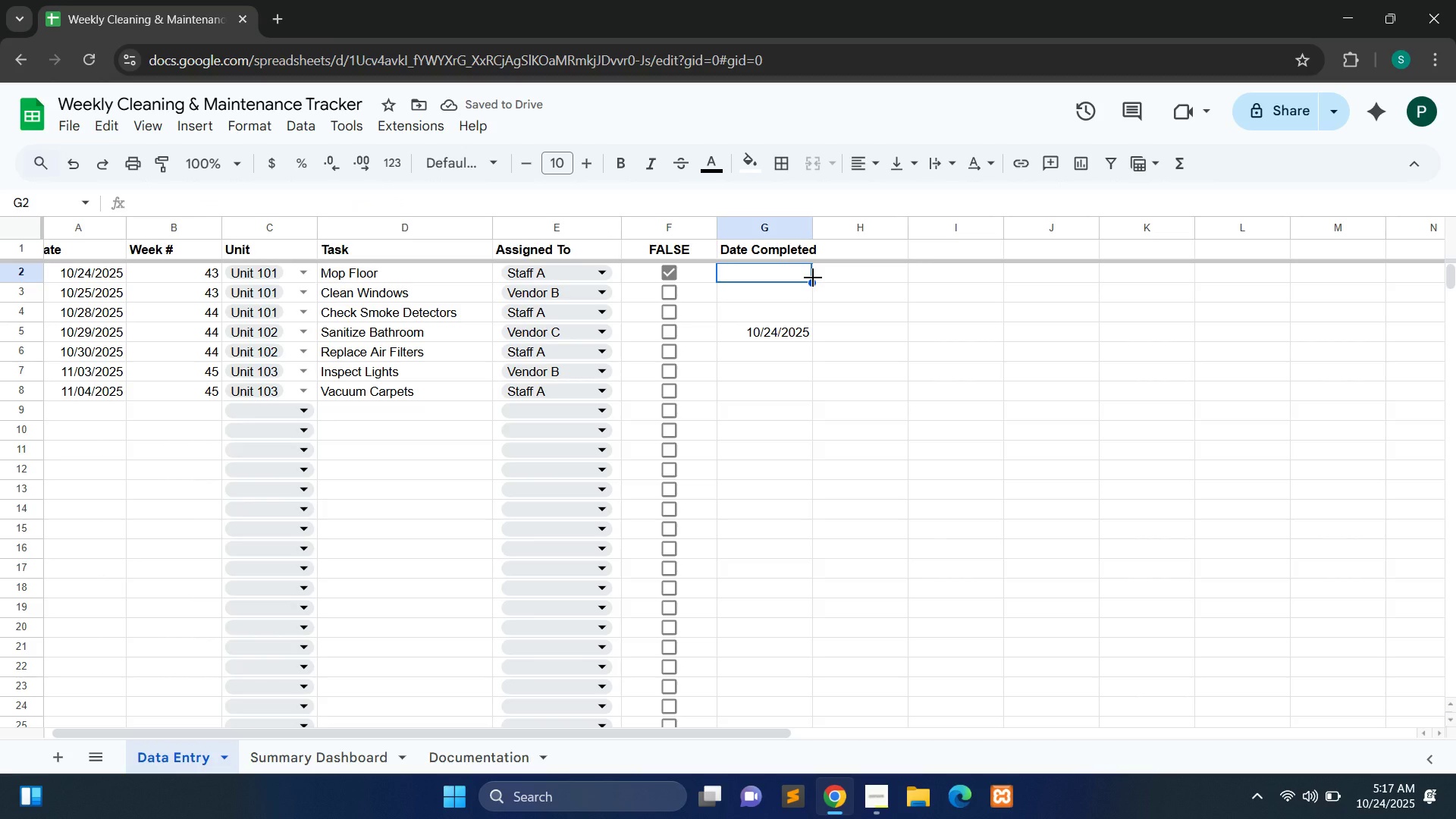 
left_click_drag(start_coordinate=[813, 278], to_coordinate=[812, 416])
 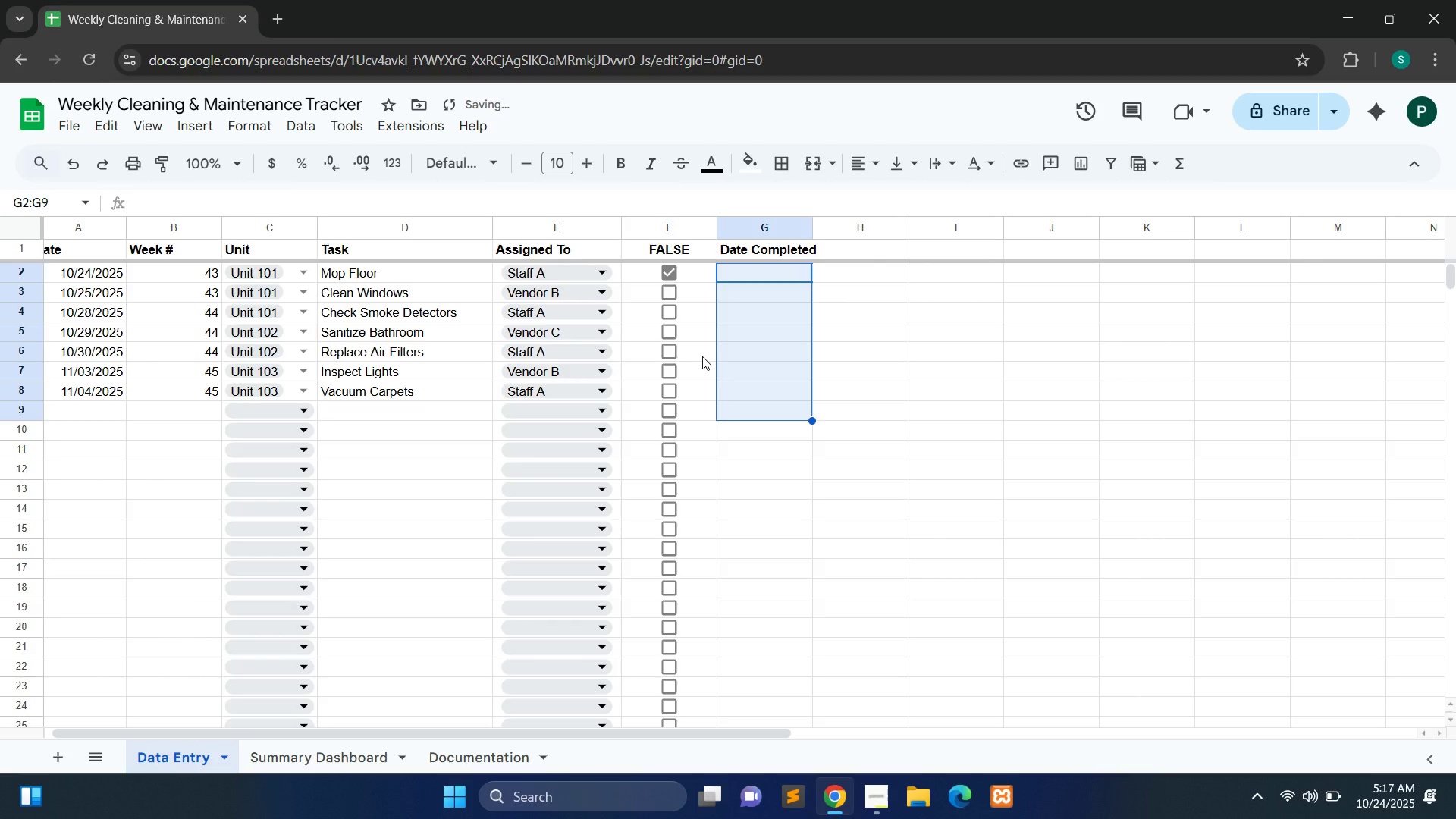 
left_click([702, 356])
 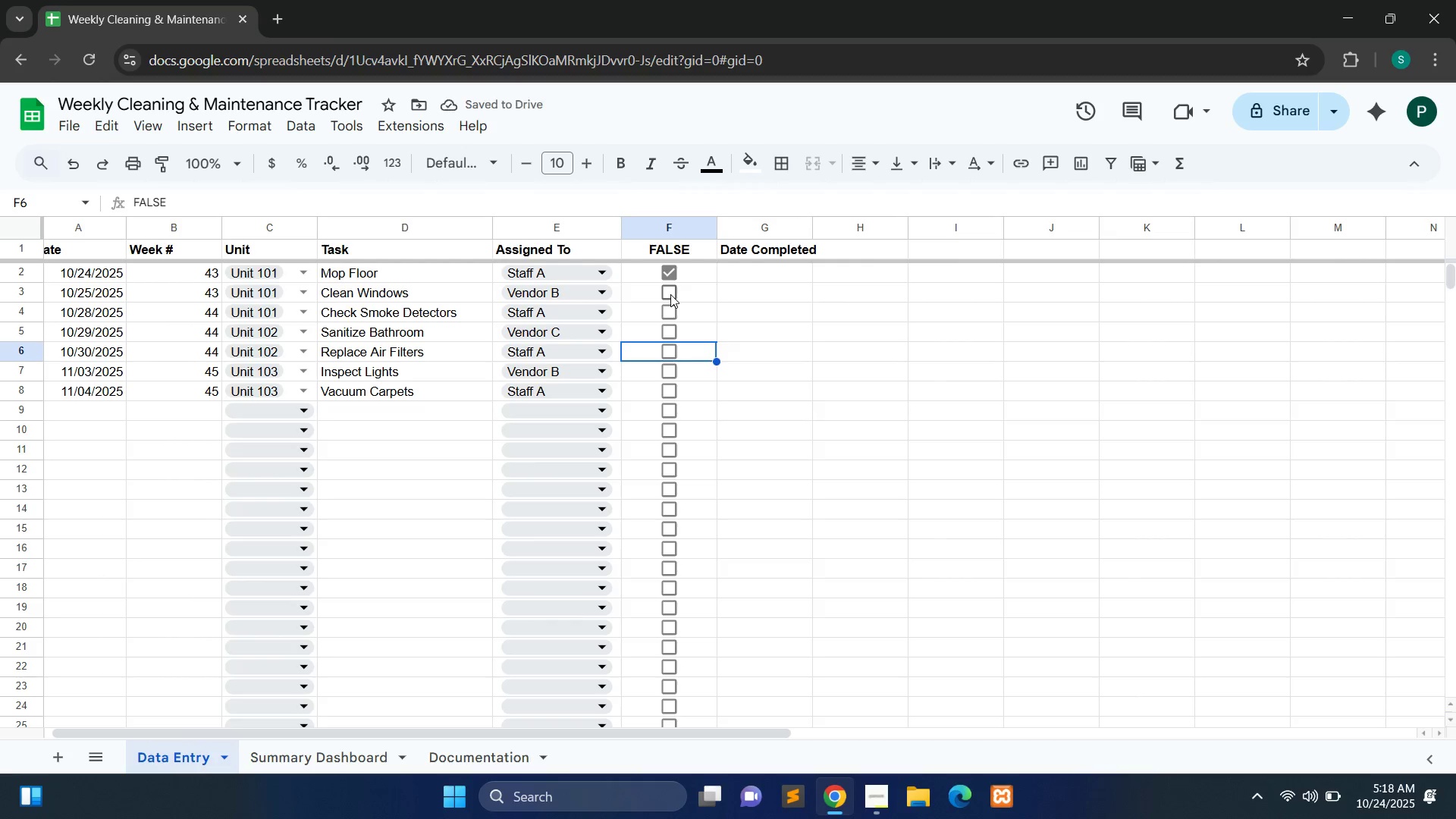 
left_click([670, 294])
 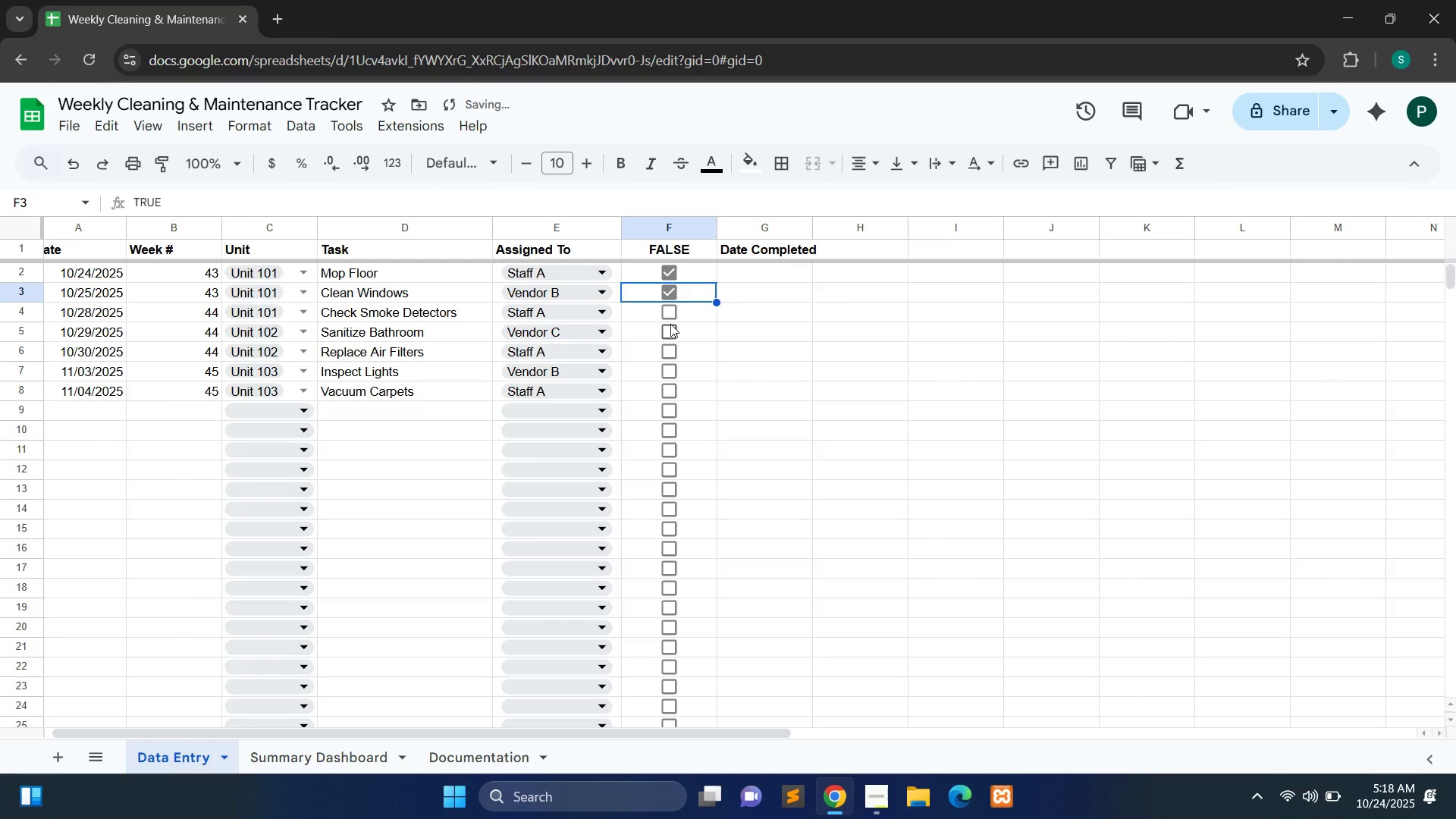 
left_click([670, 324])
 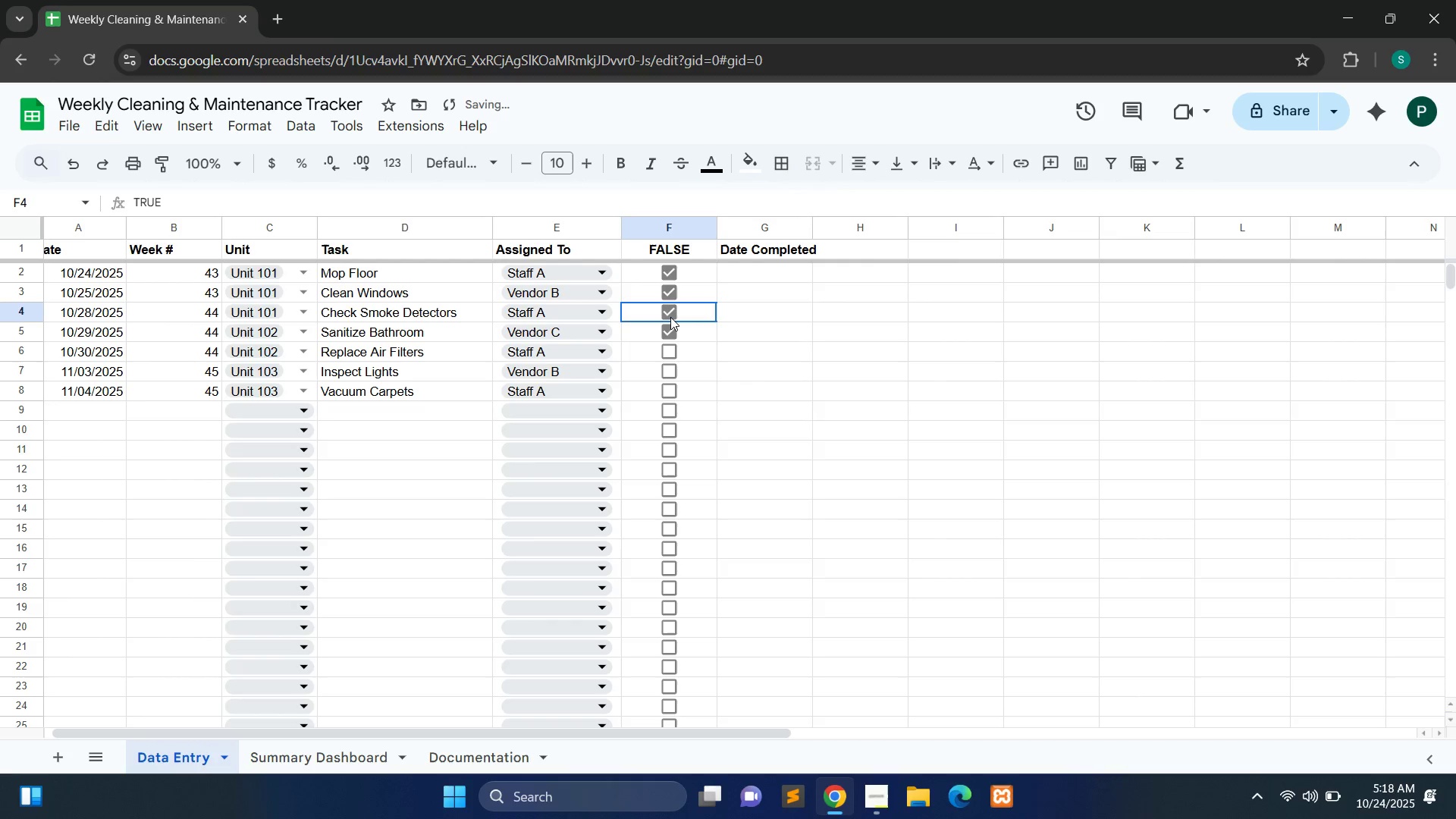 
left_click([670, 317])
 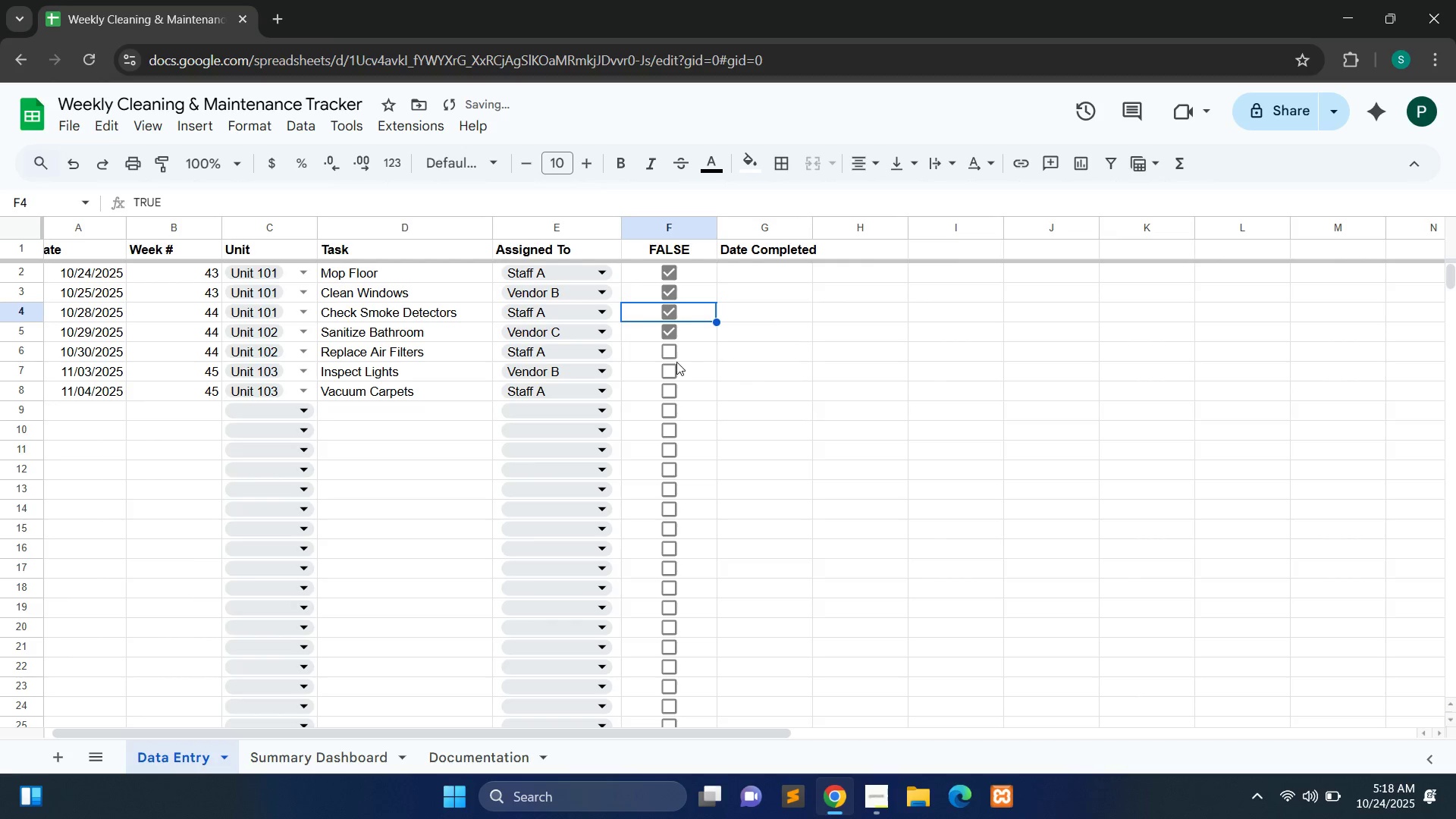 
left_click([664, 389])
 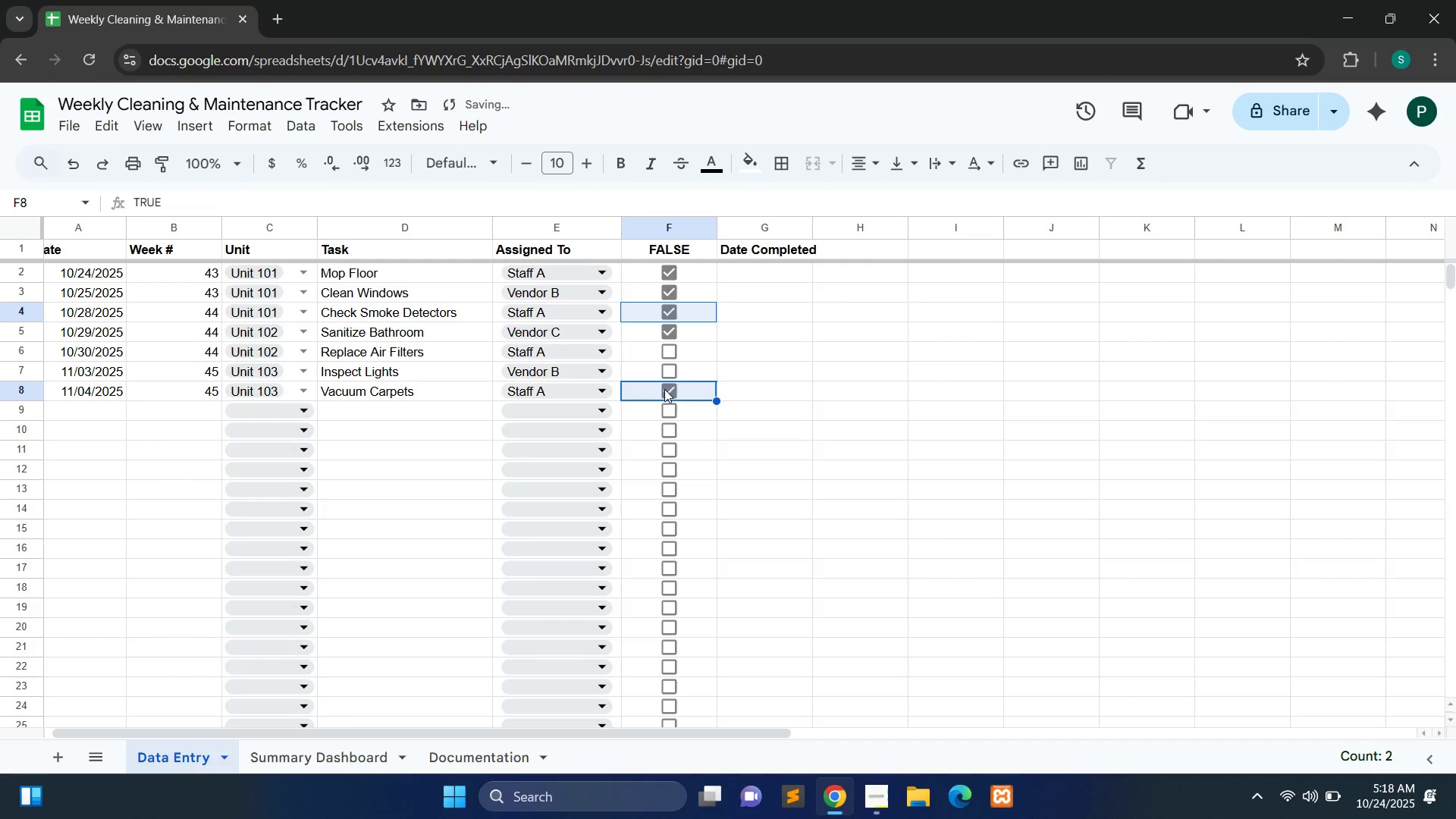 
key(Control+Z)
 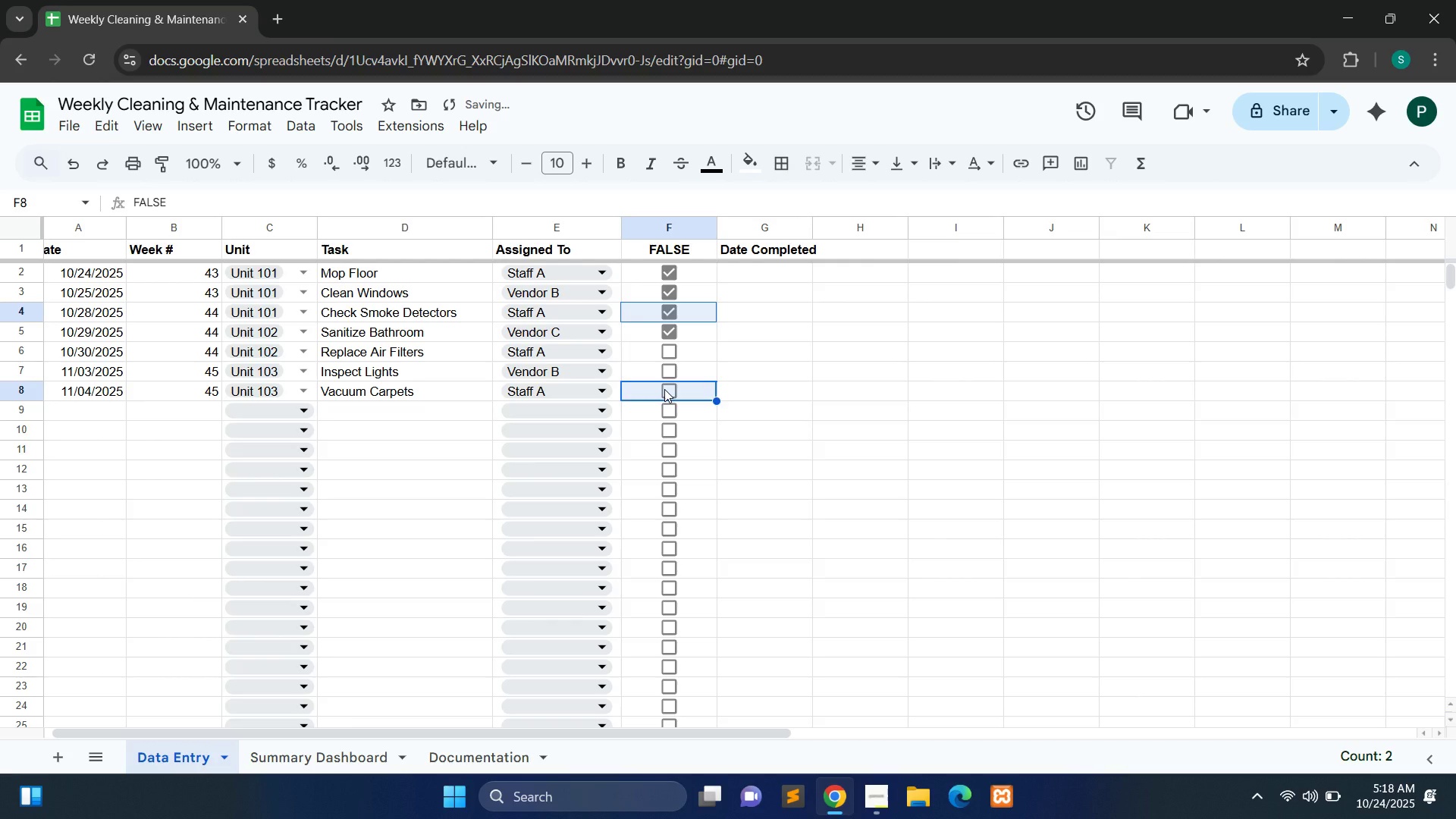 
key(Control+Z)
 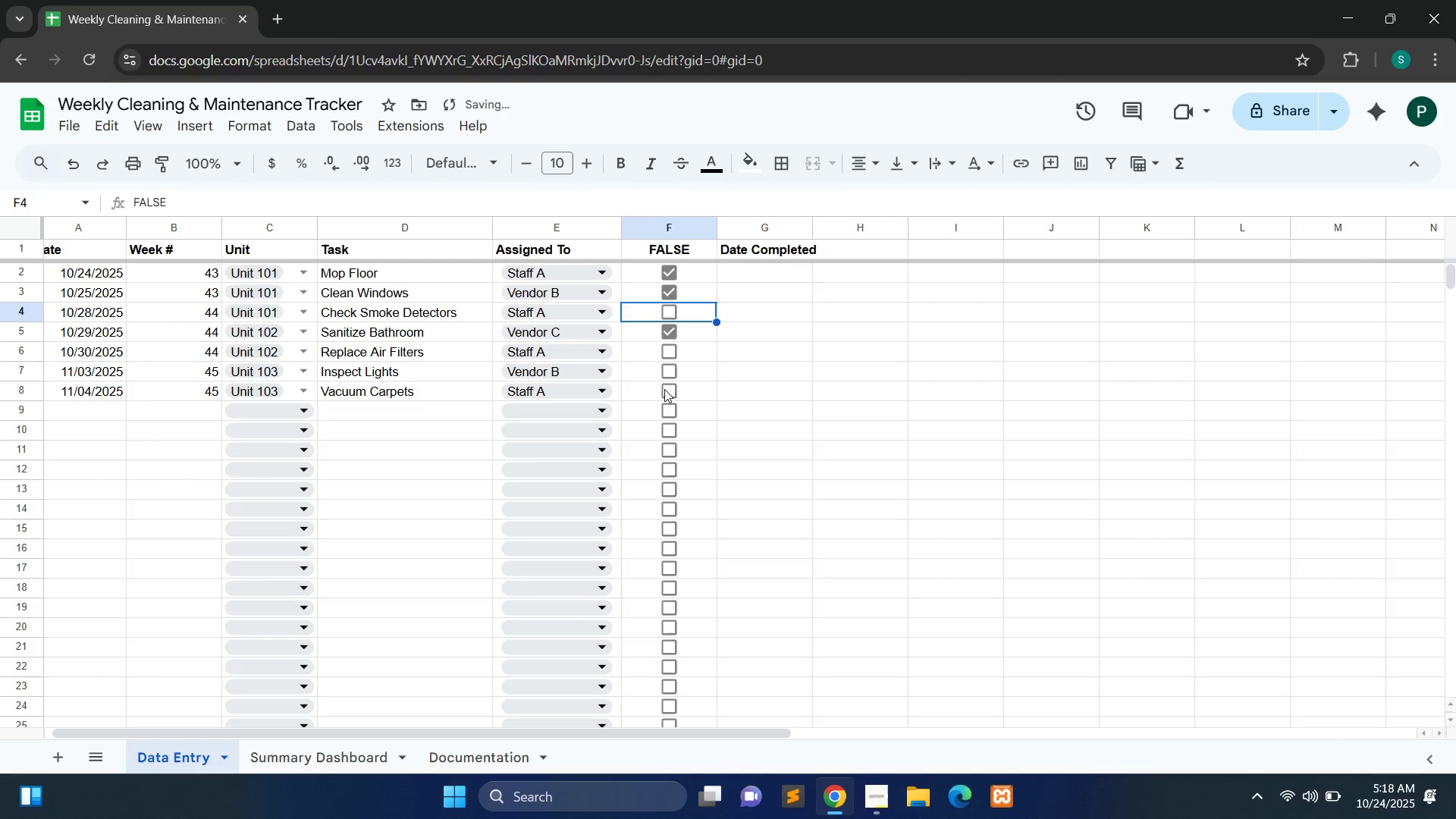 
key(Control+Z)
 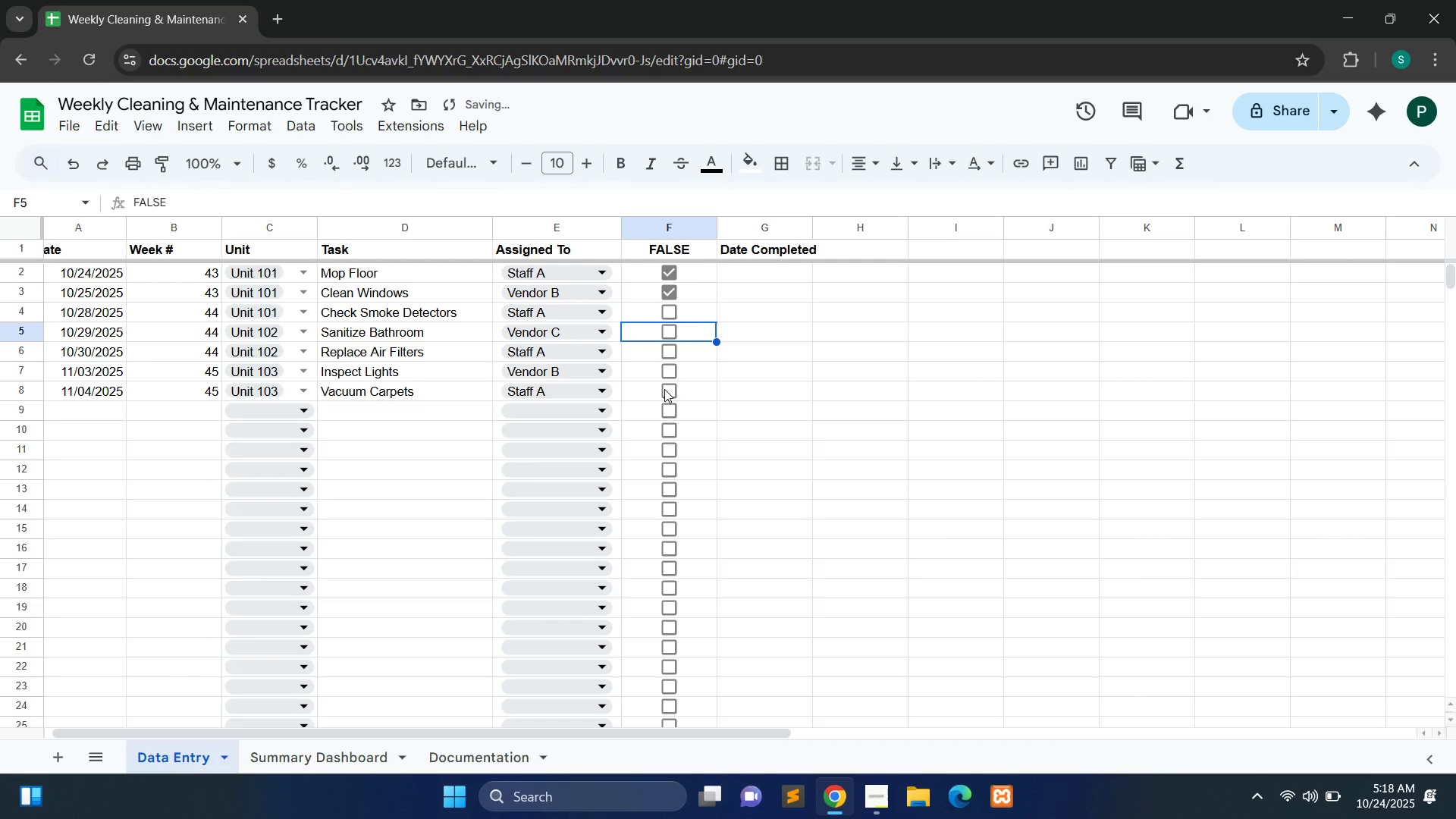 
key(Control+Z)
 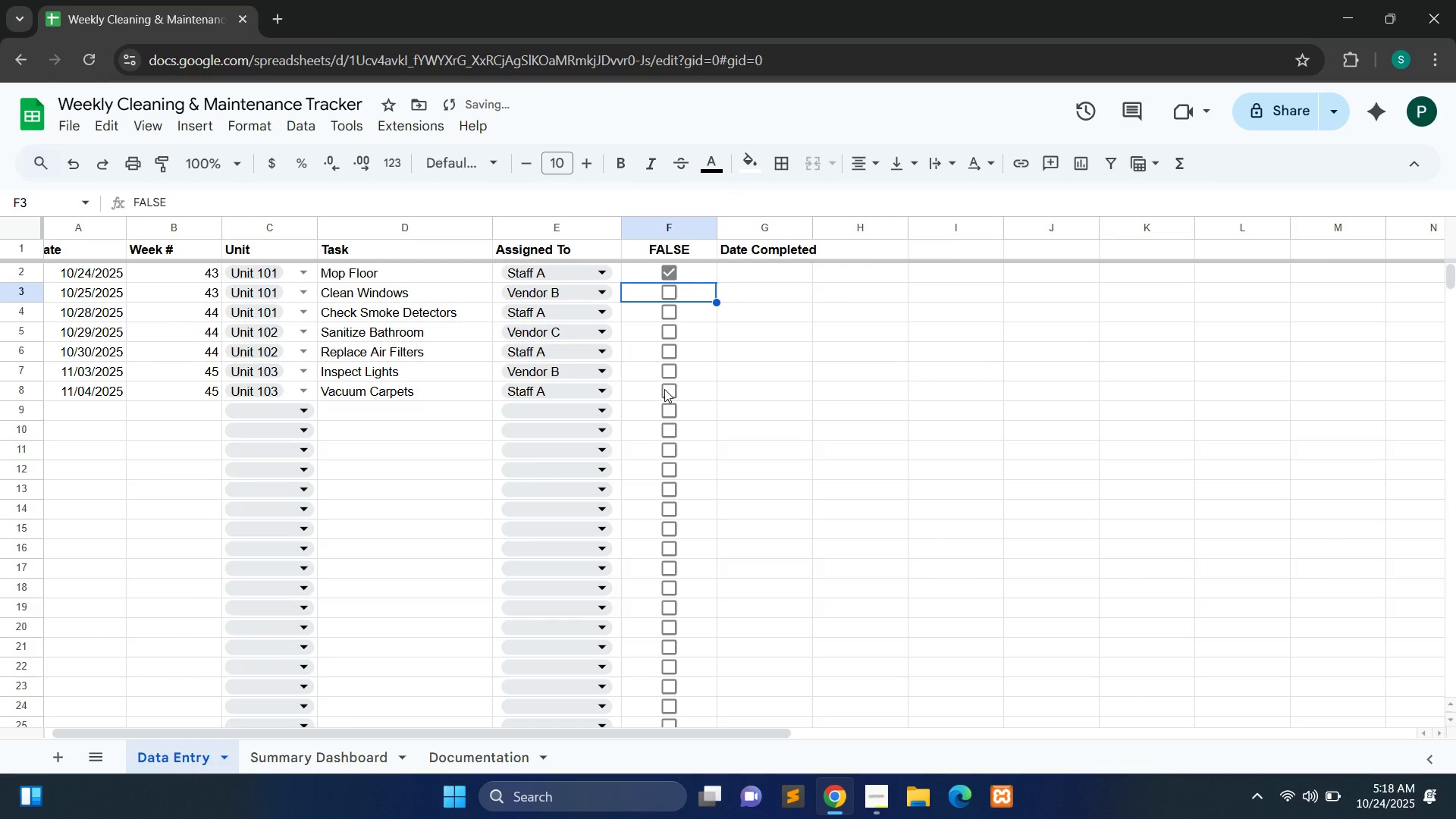 
key(Control+Z)
 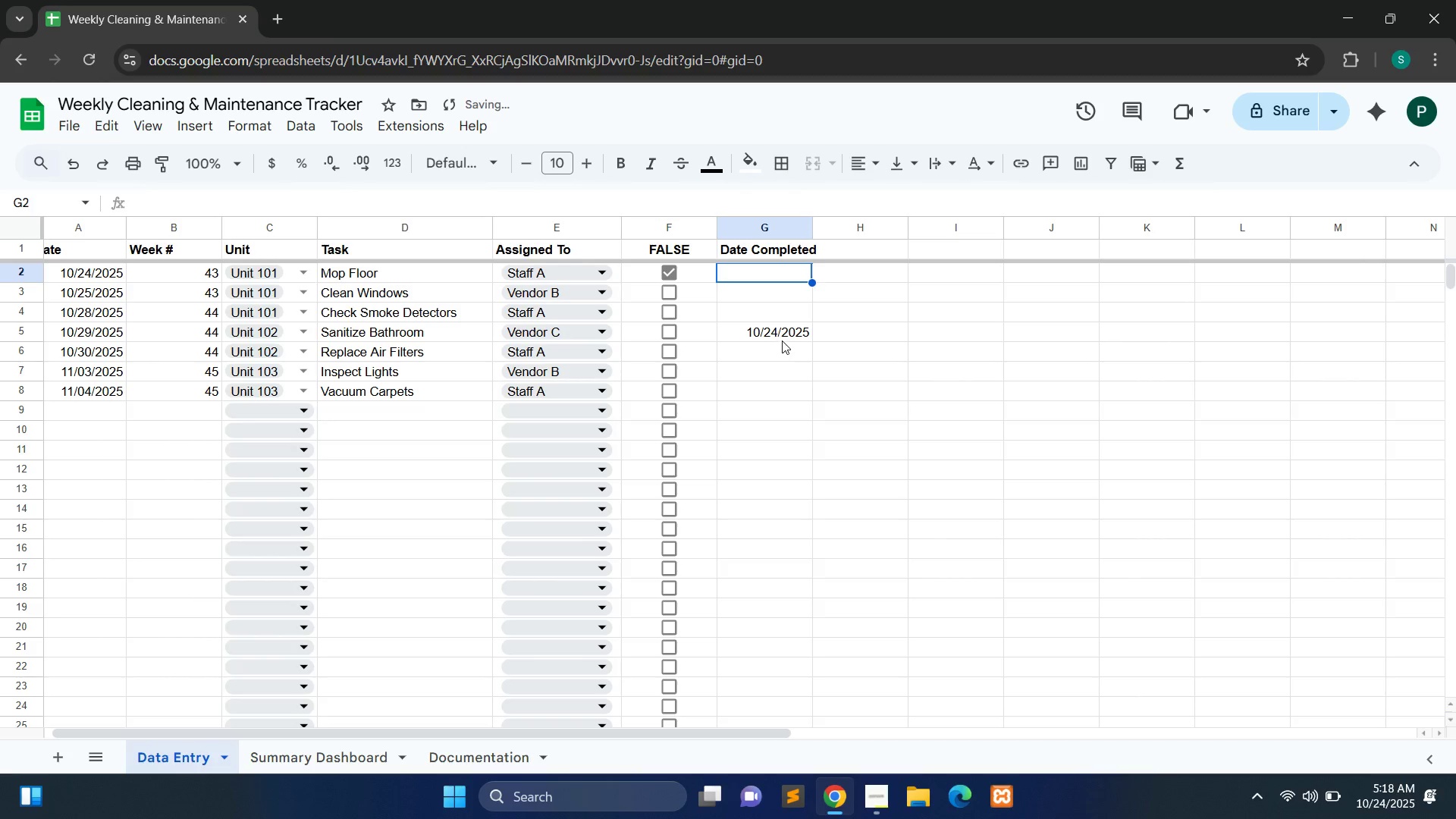 
left_click([780, 337])
 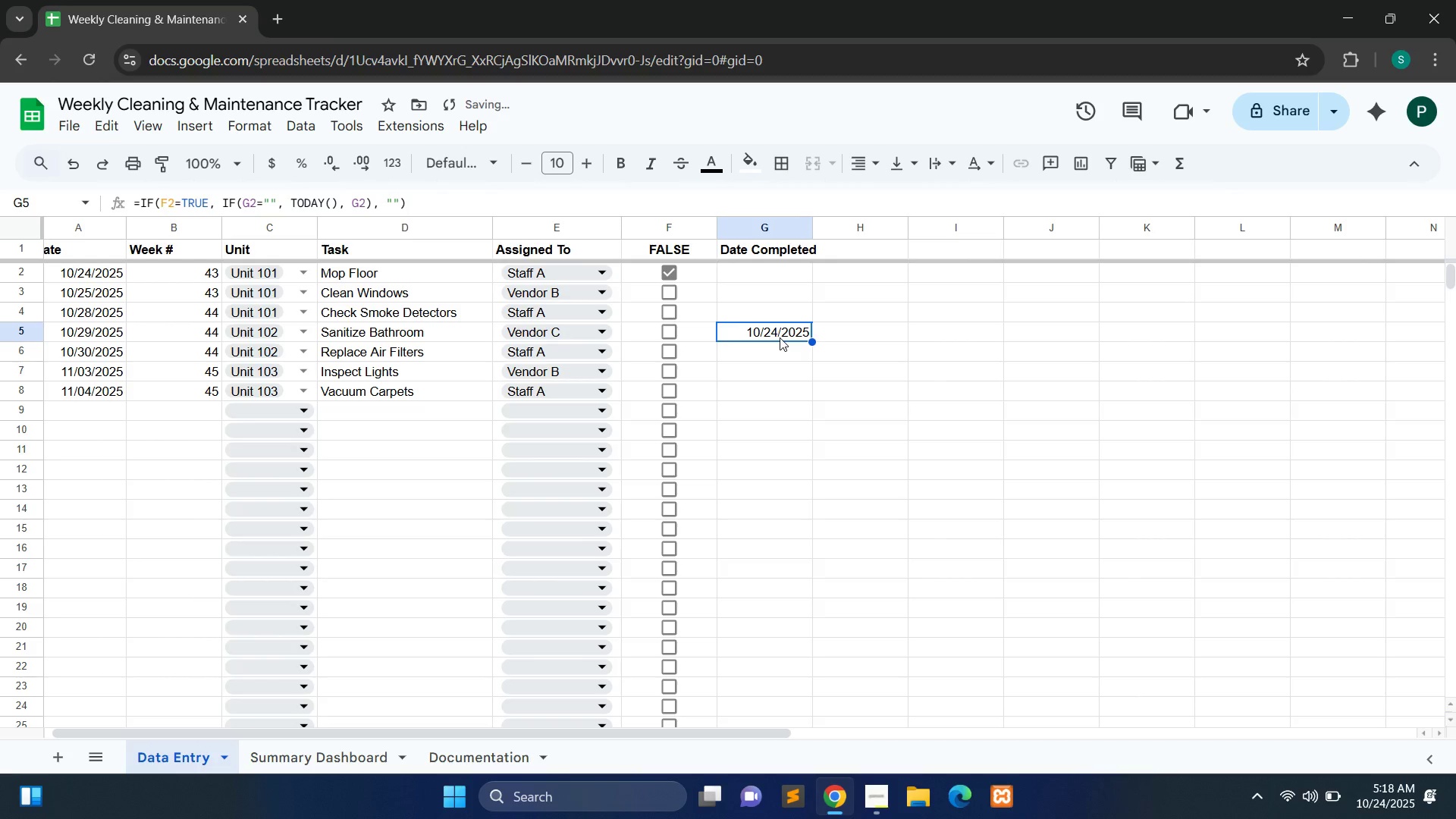 
left_click([780, 337])
 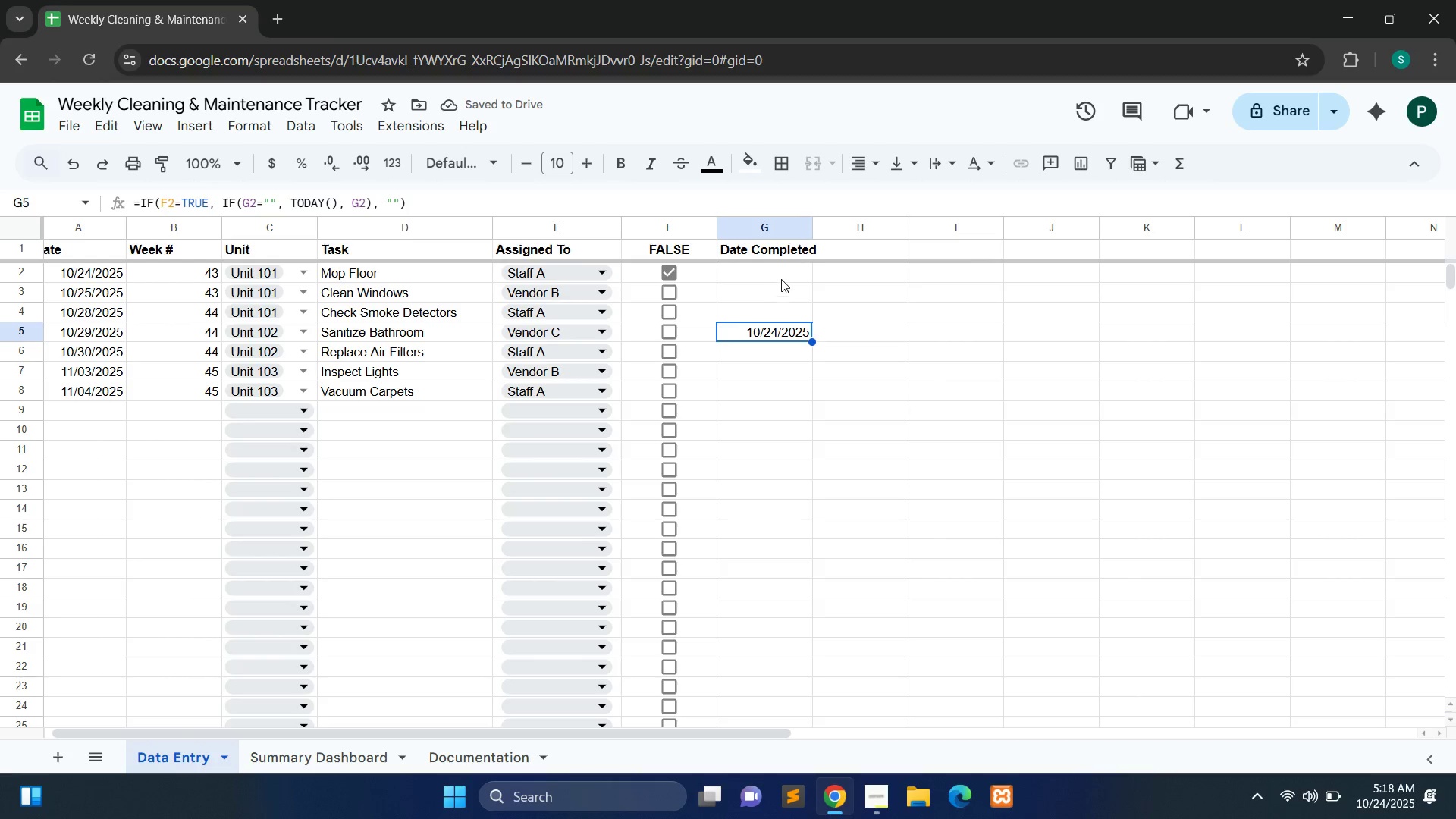 
left_click([781, 277])
 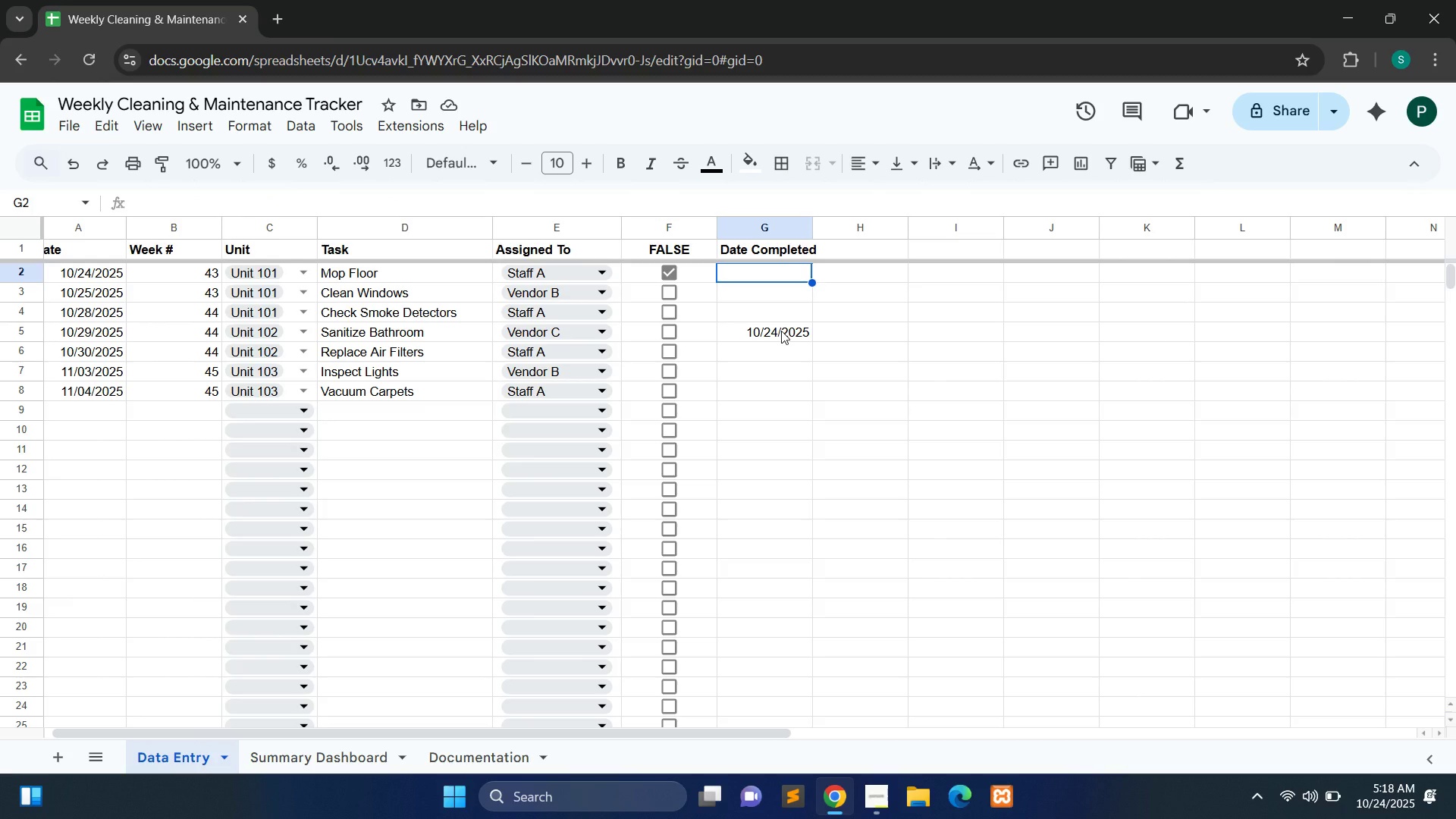 
left_click([781, 331])
 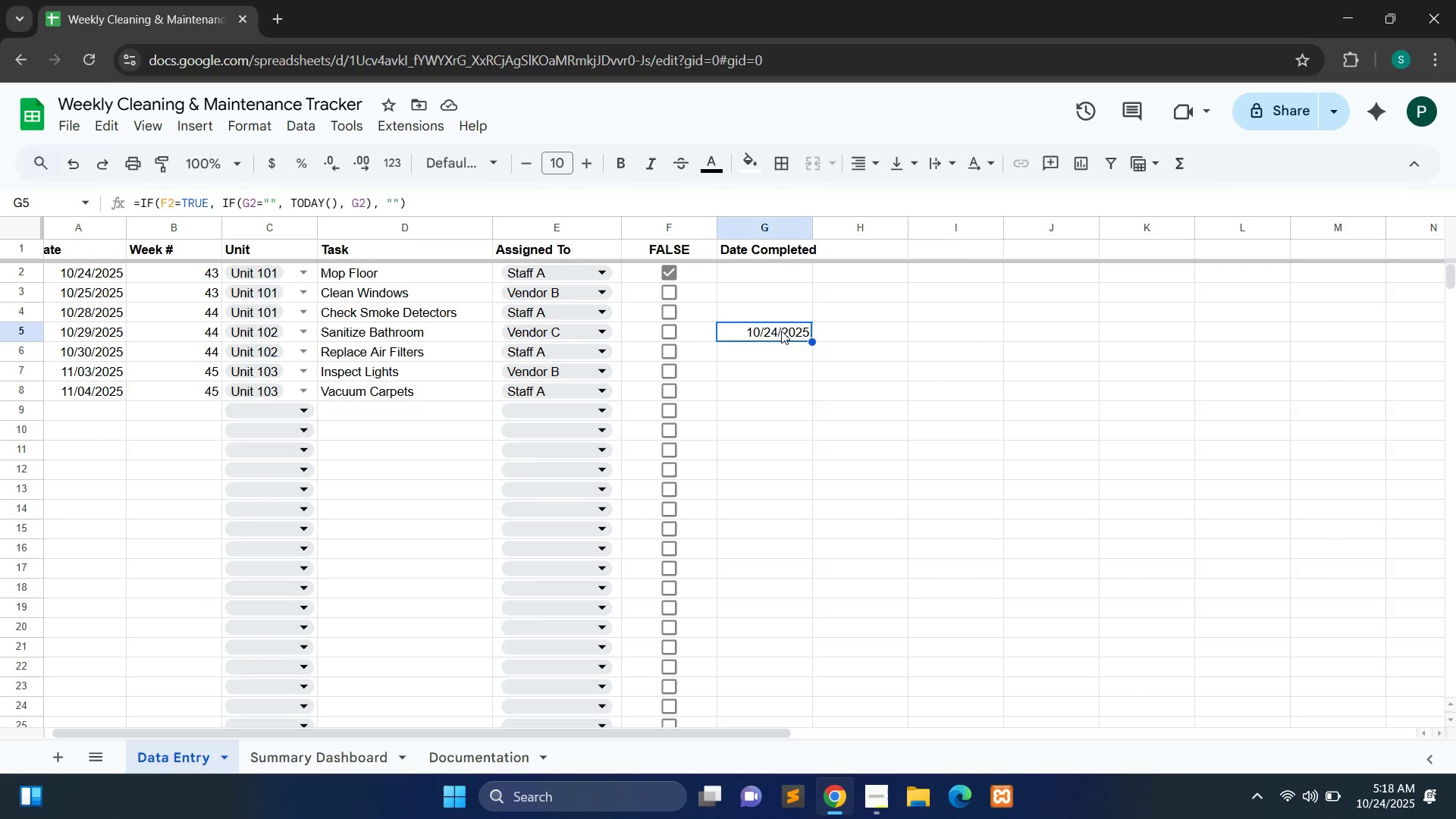 
double_click([781, 331])
 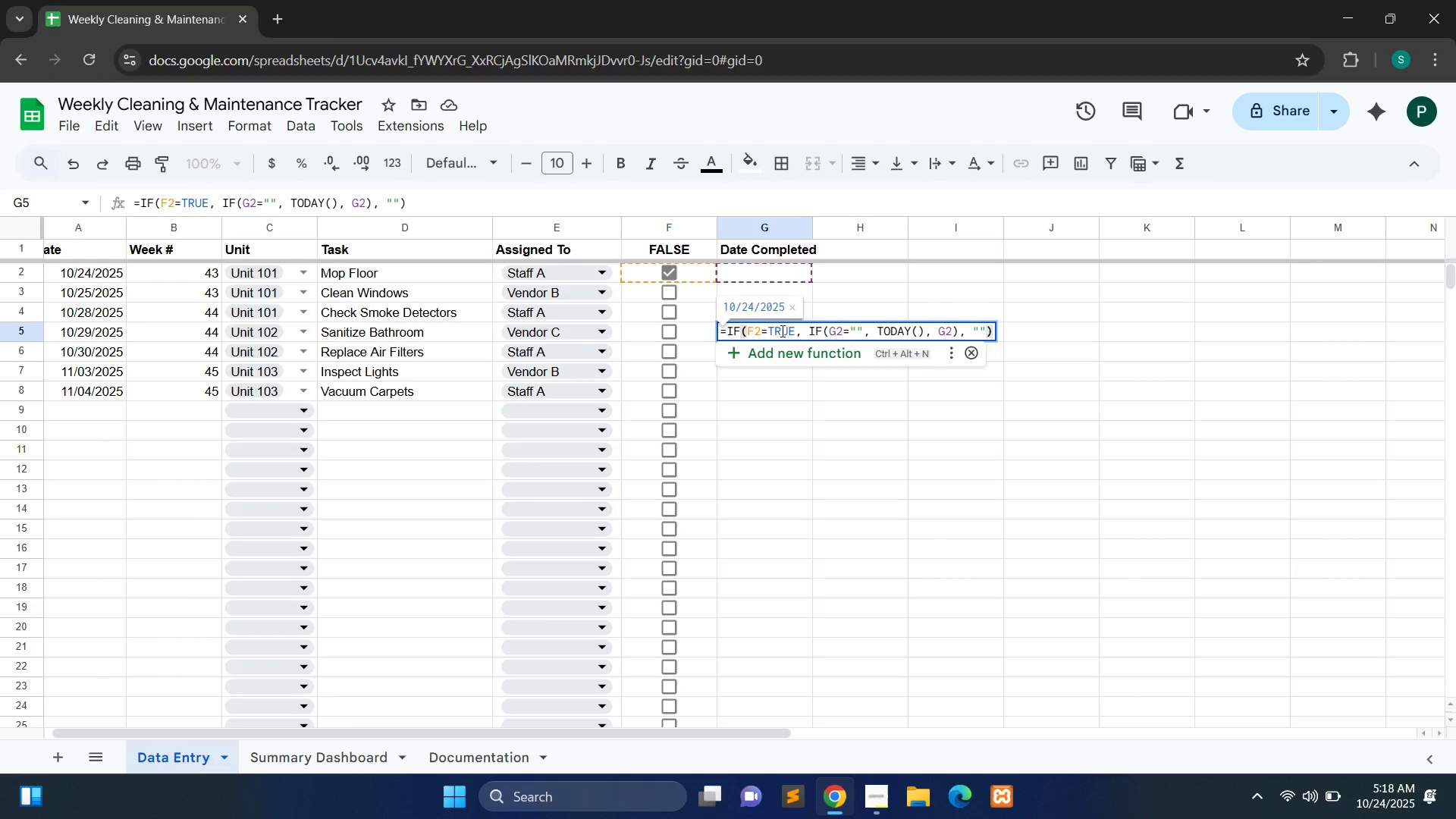 
key(Control+A)
 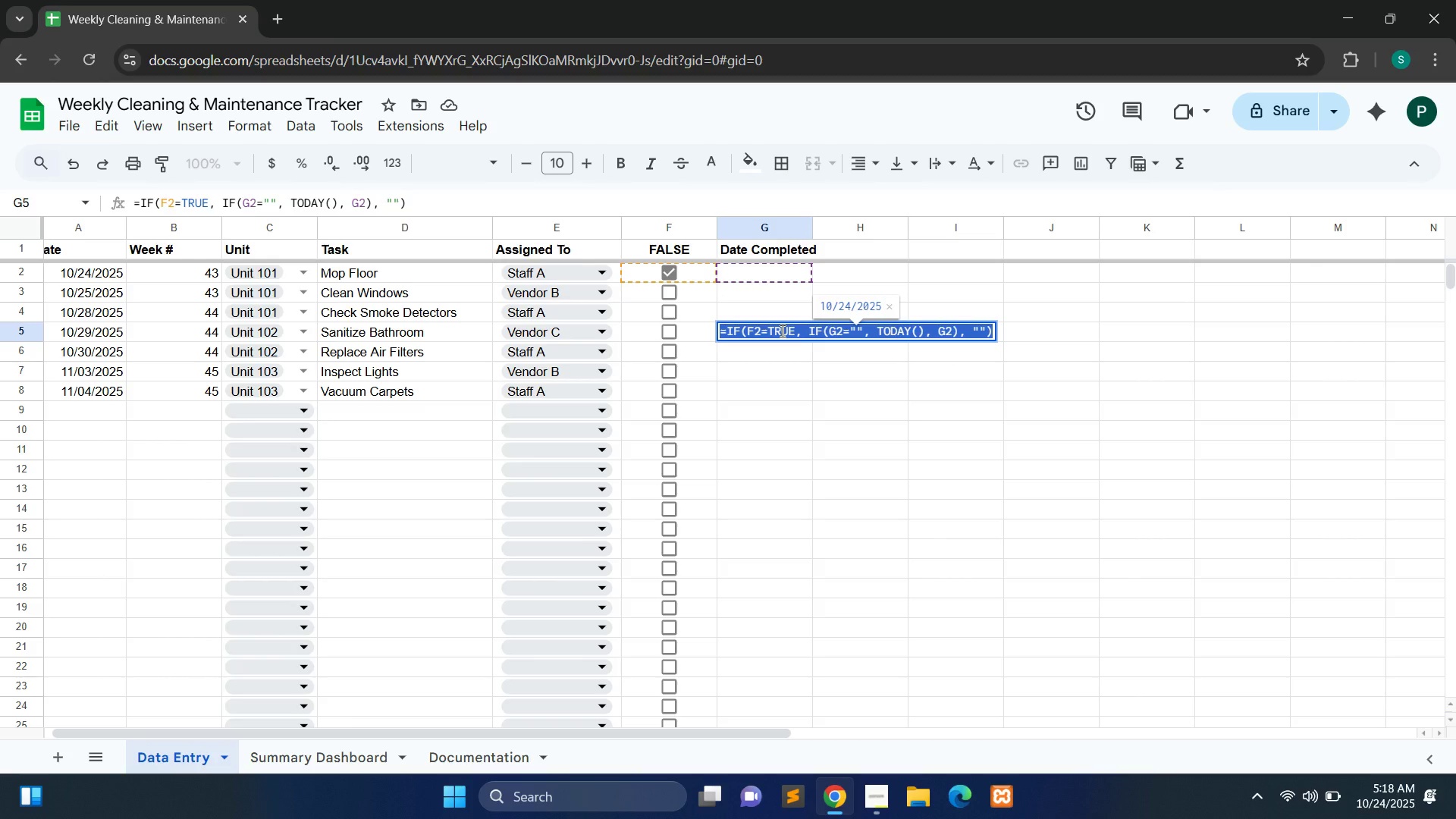 
key(Control+X)
 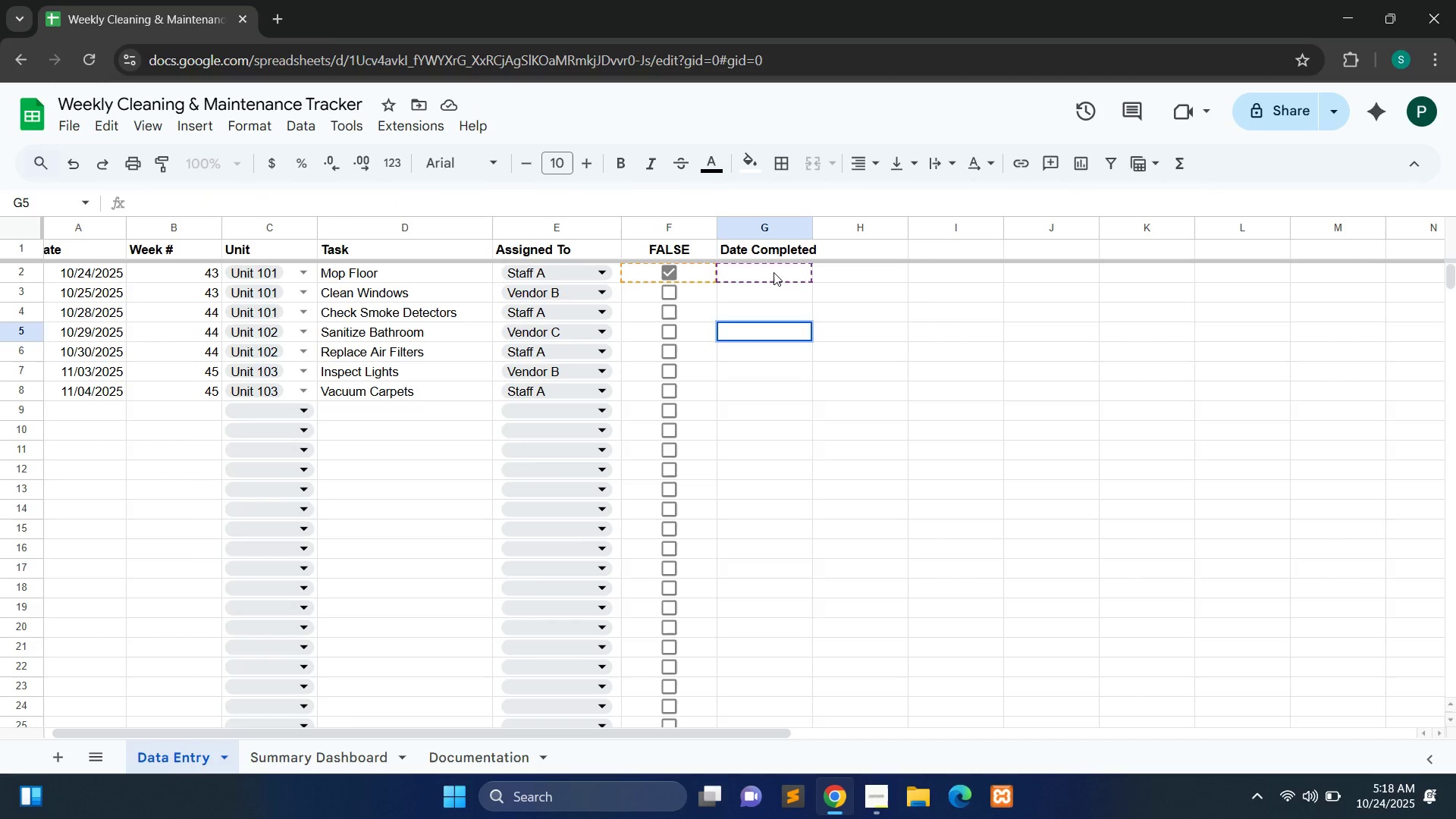 
left_click([774, 272])
 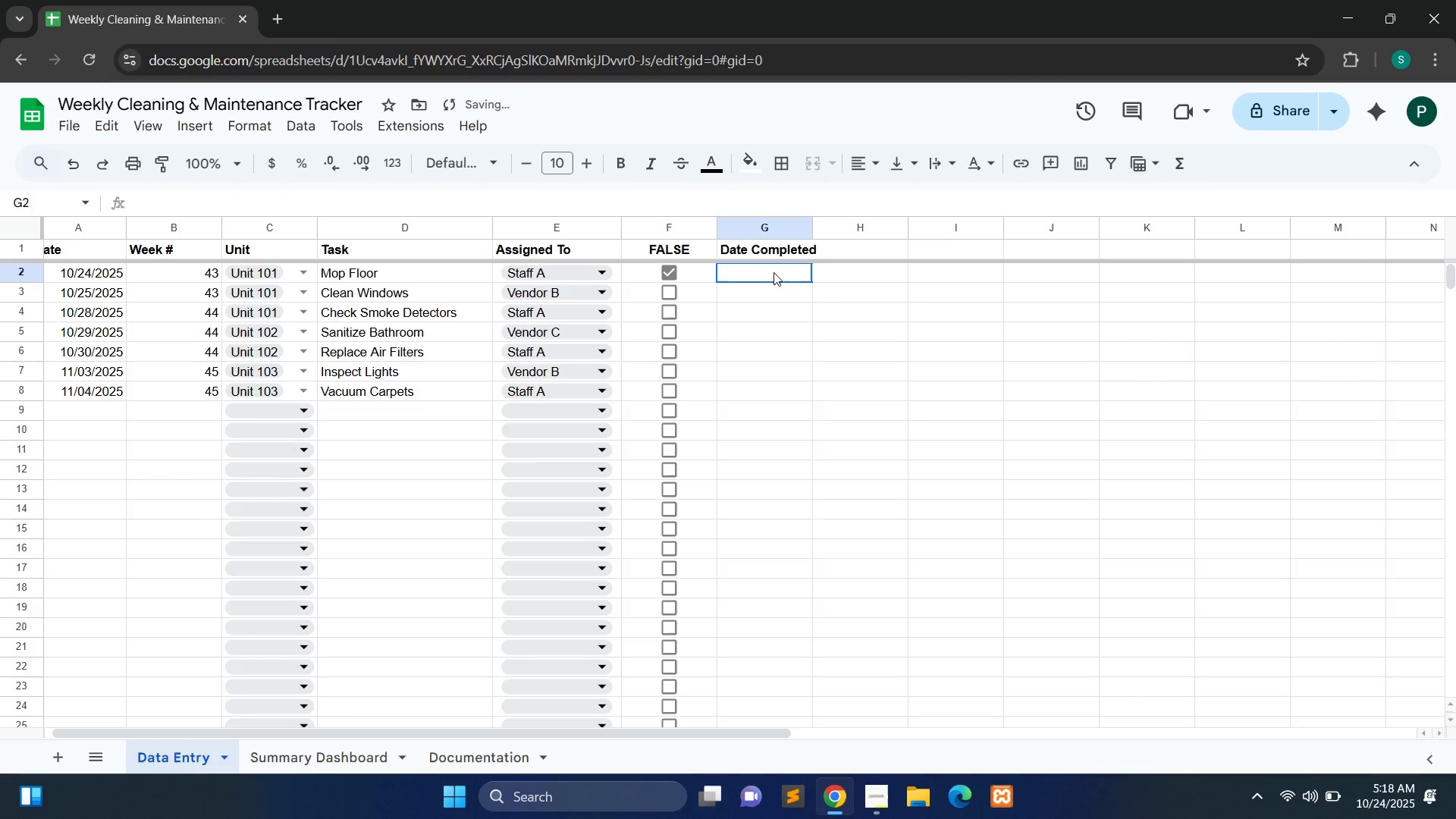 
double_click([774, 272])
 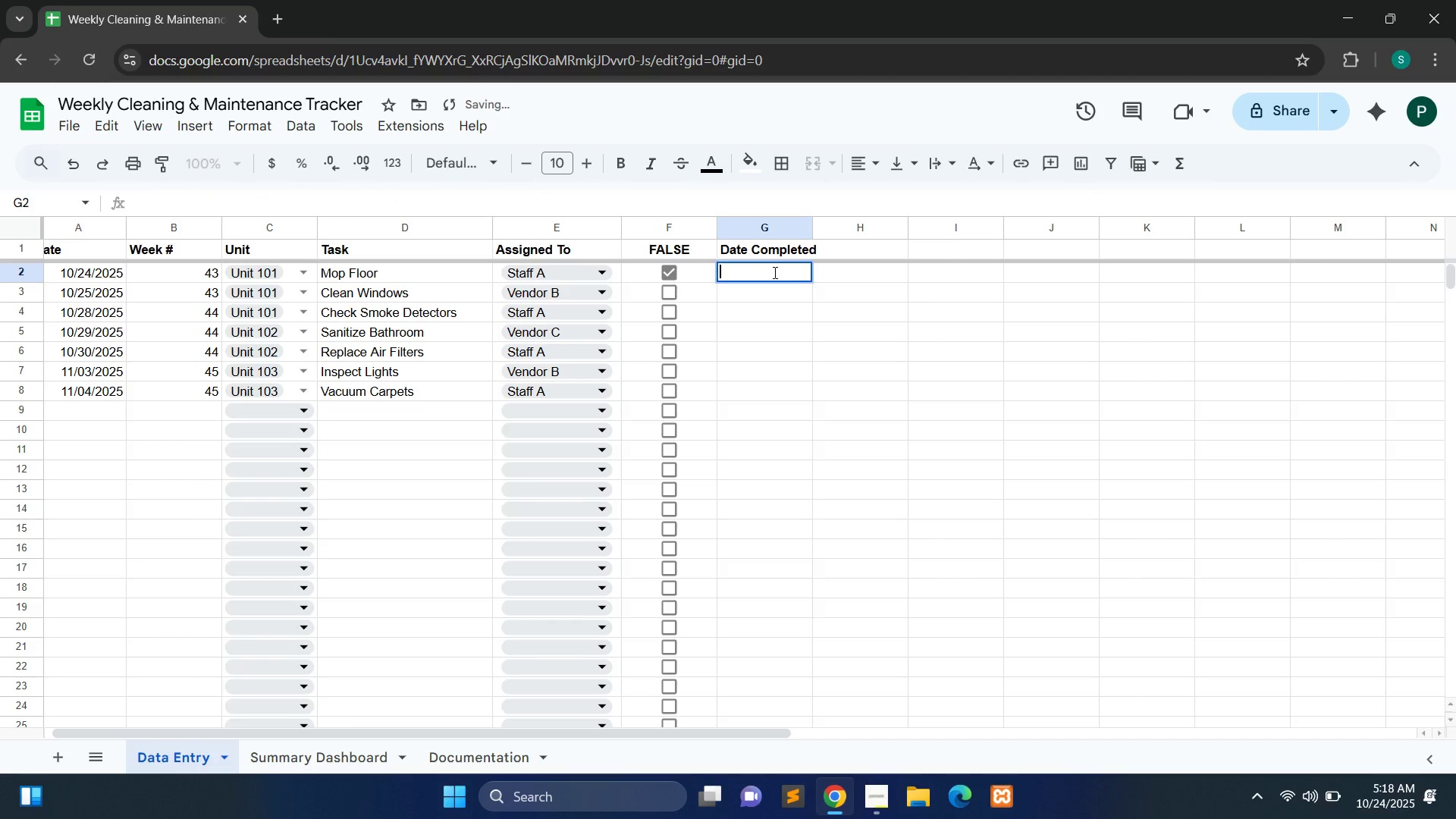 
key(Control+V)
 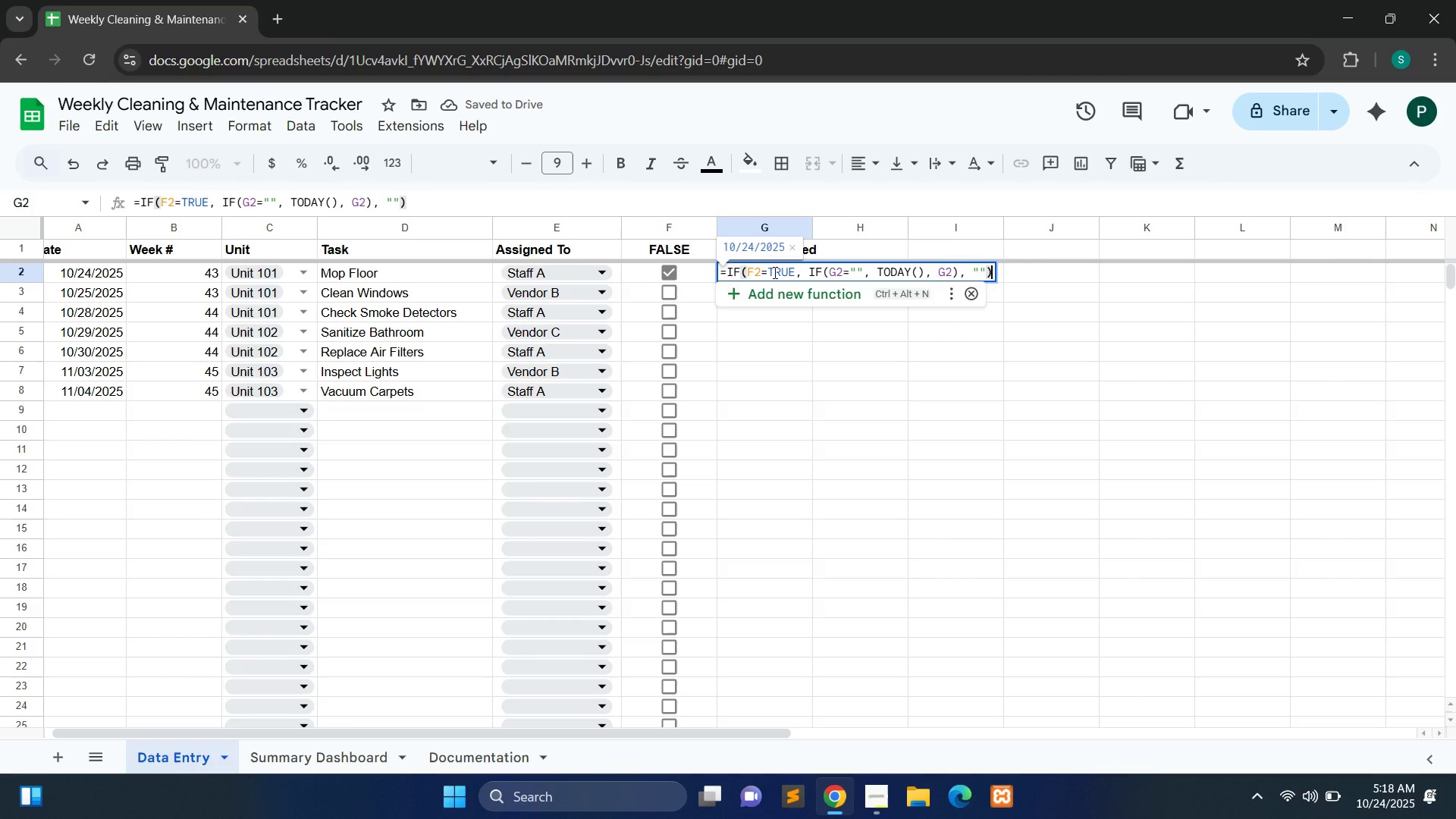 
key(Enter)
 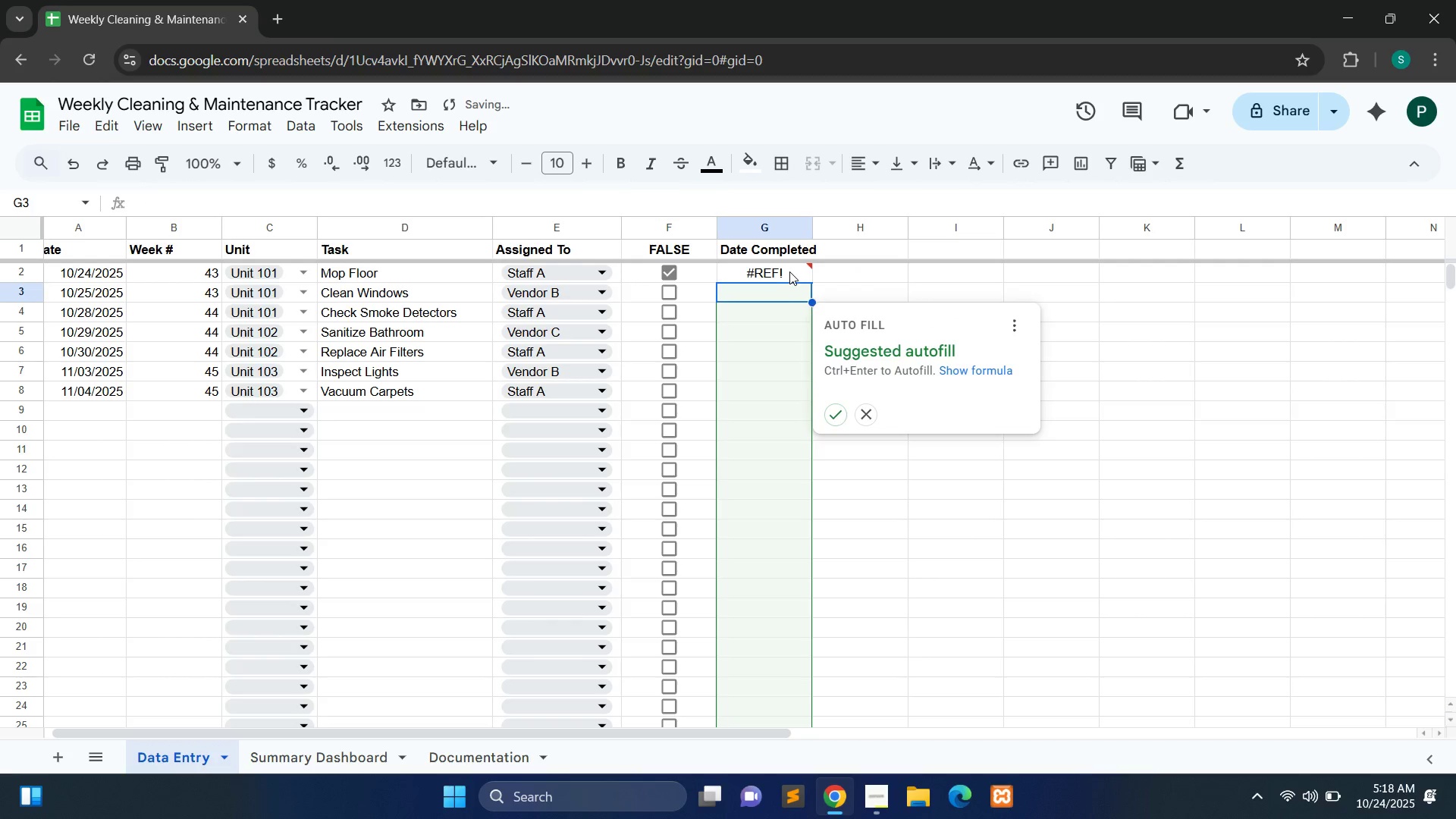 
double_click([789, 271])
 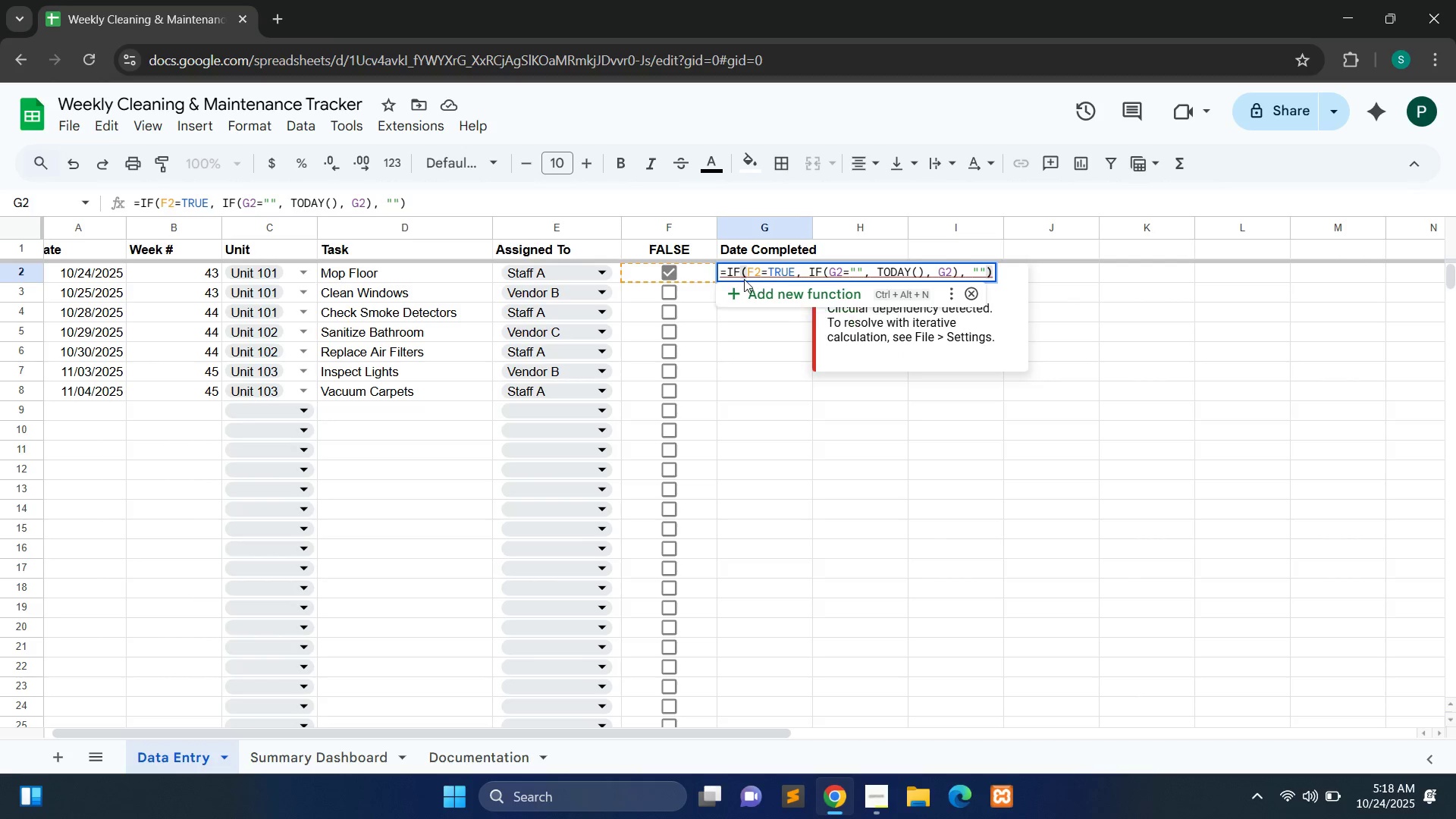 
wait(13.4)
 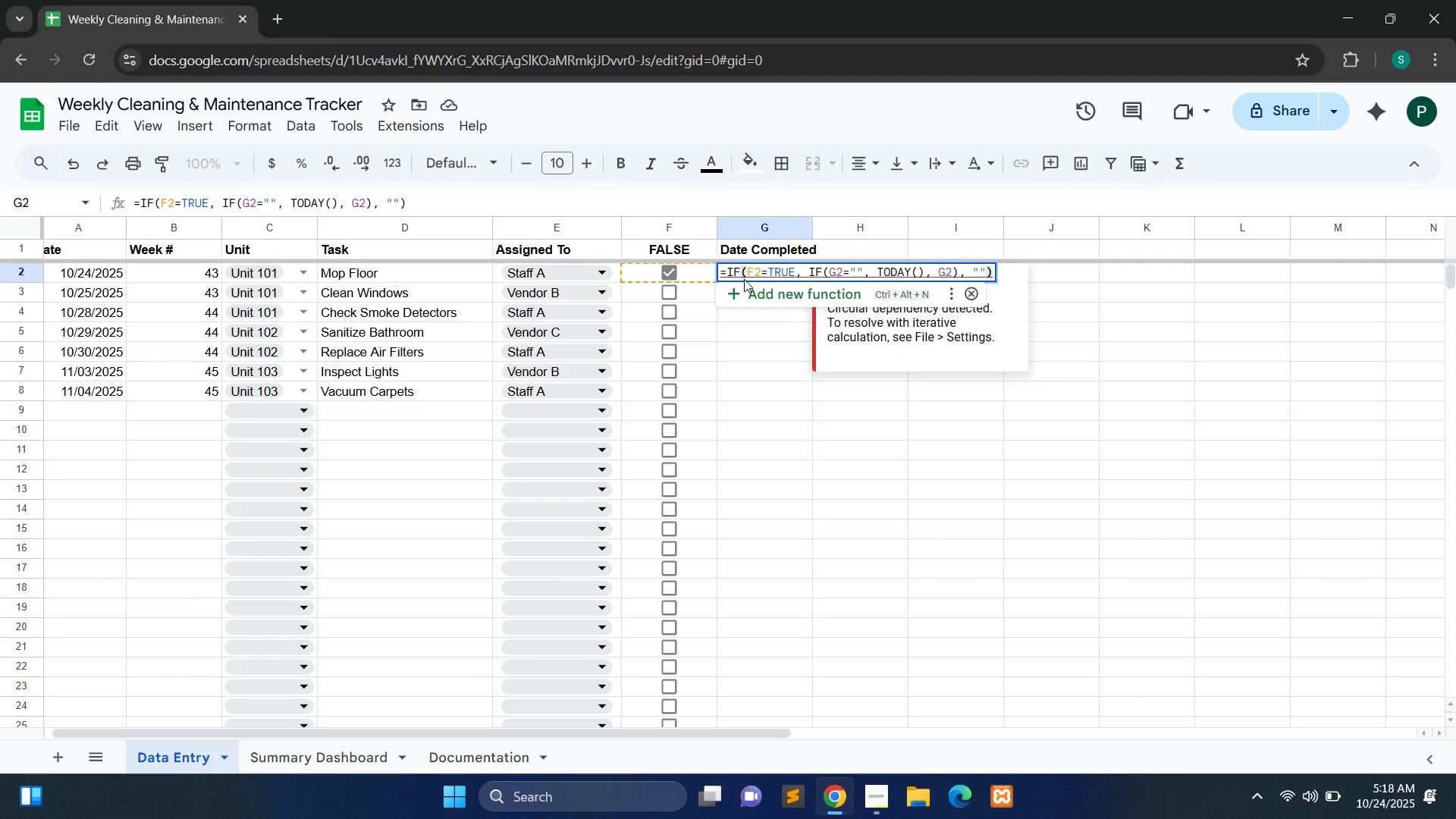 
left_click([786, 278])
 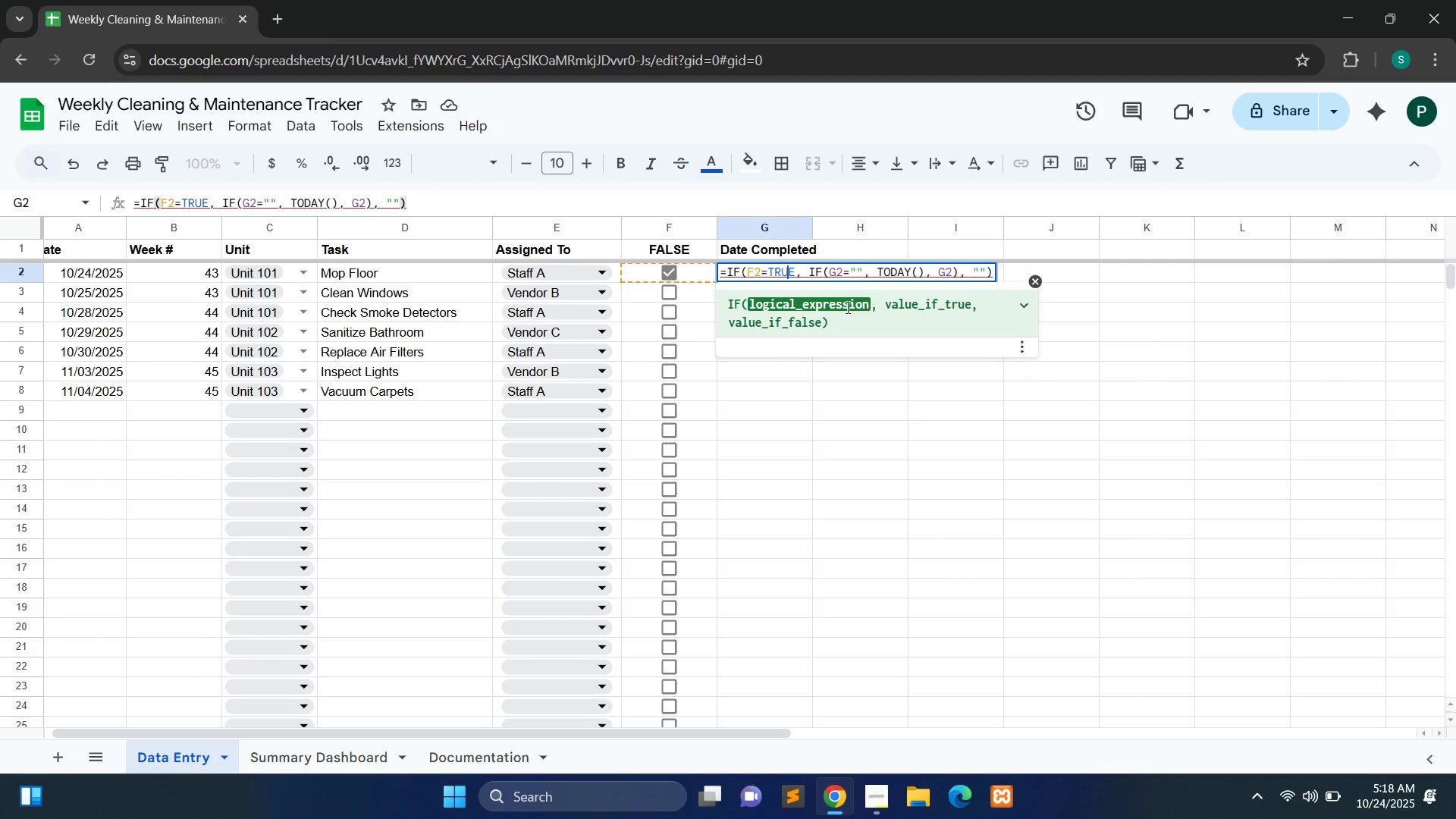 
left_click([908, 304])
 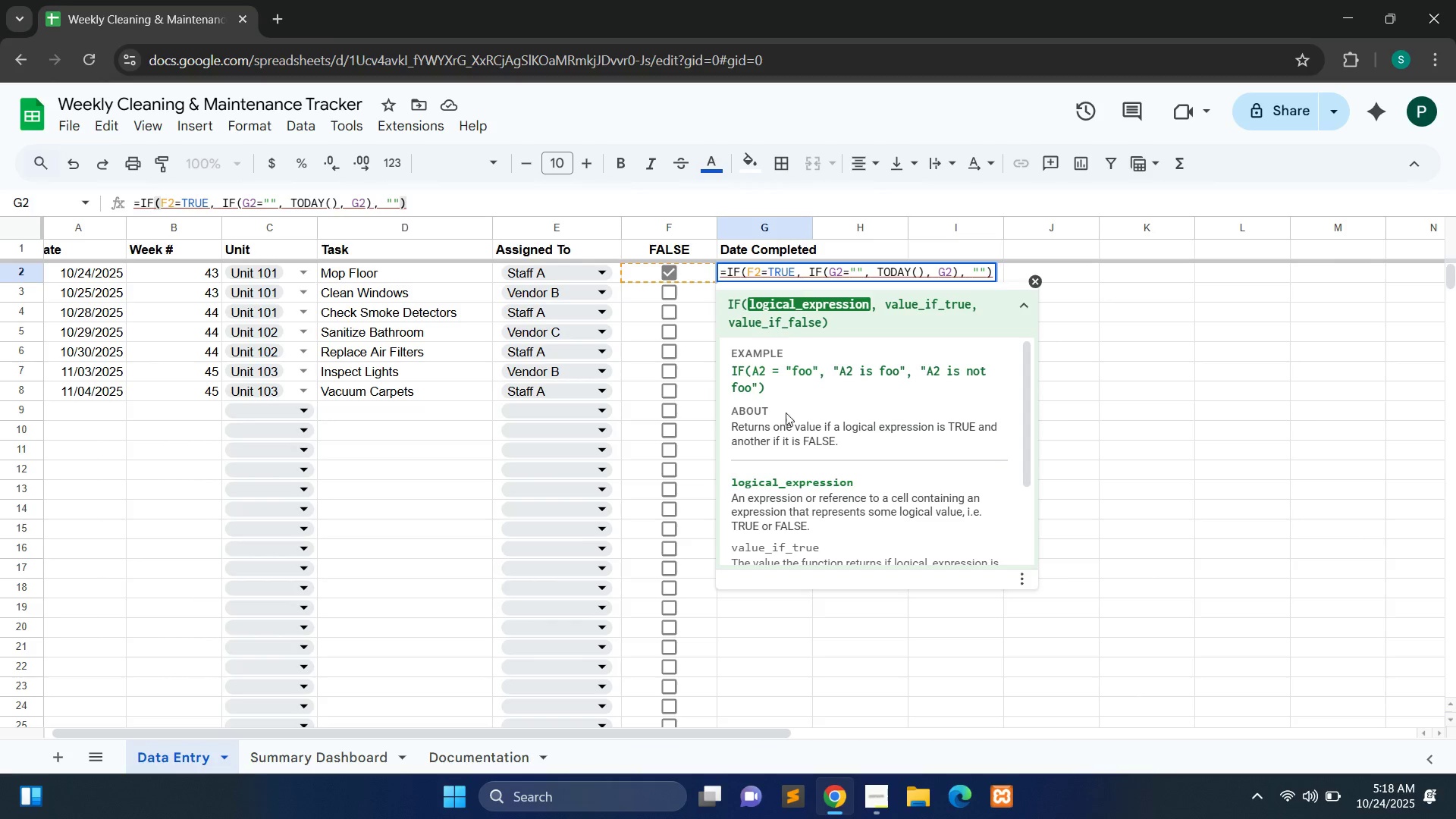 
wait(7.91)
 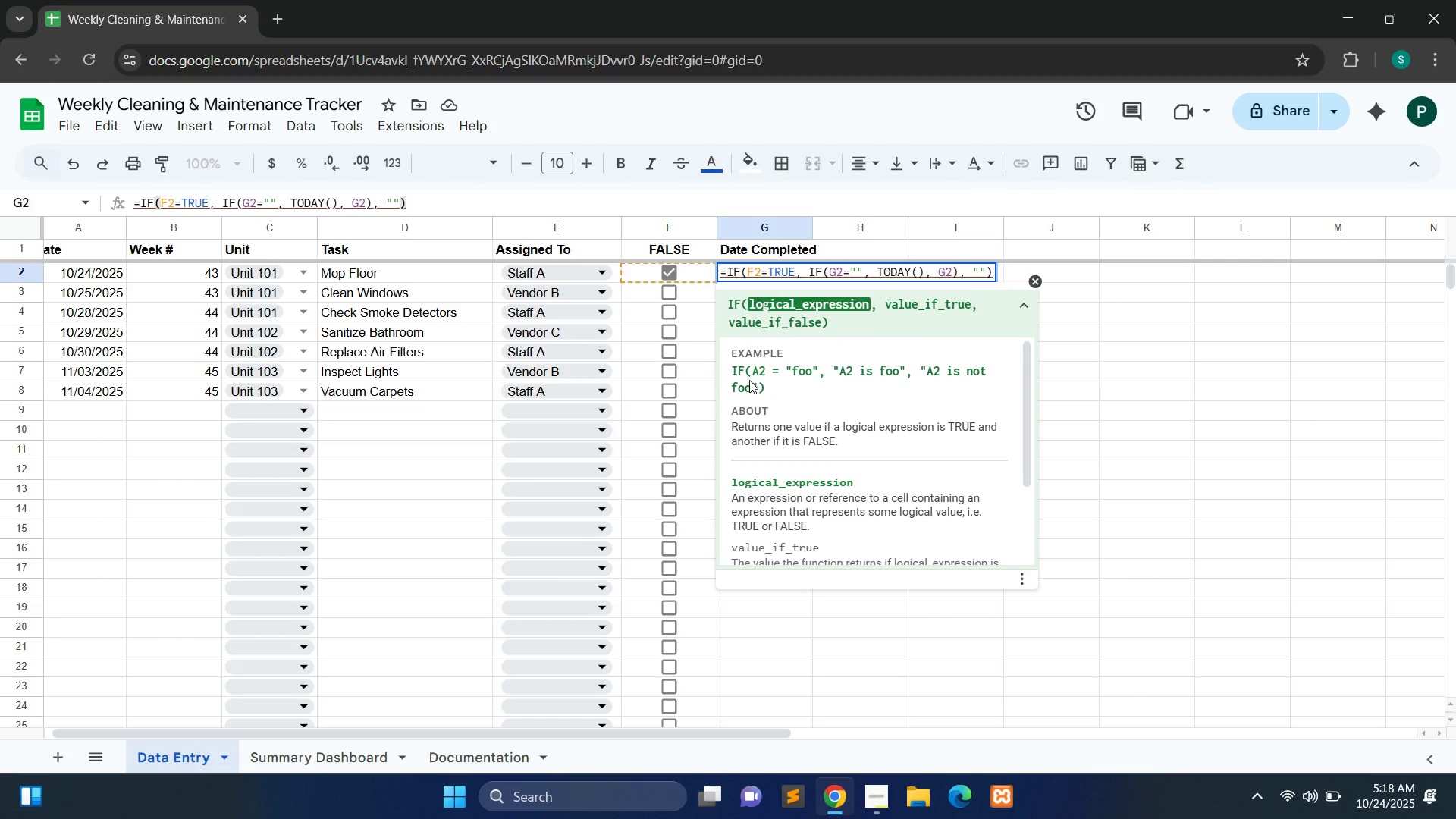 
left_click([775, 322])
 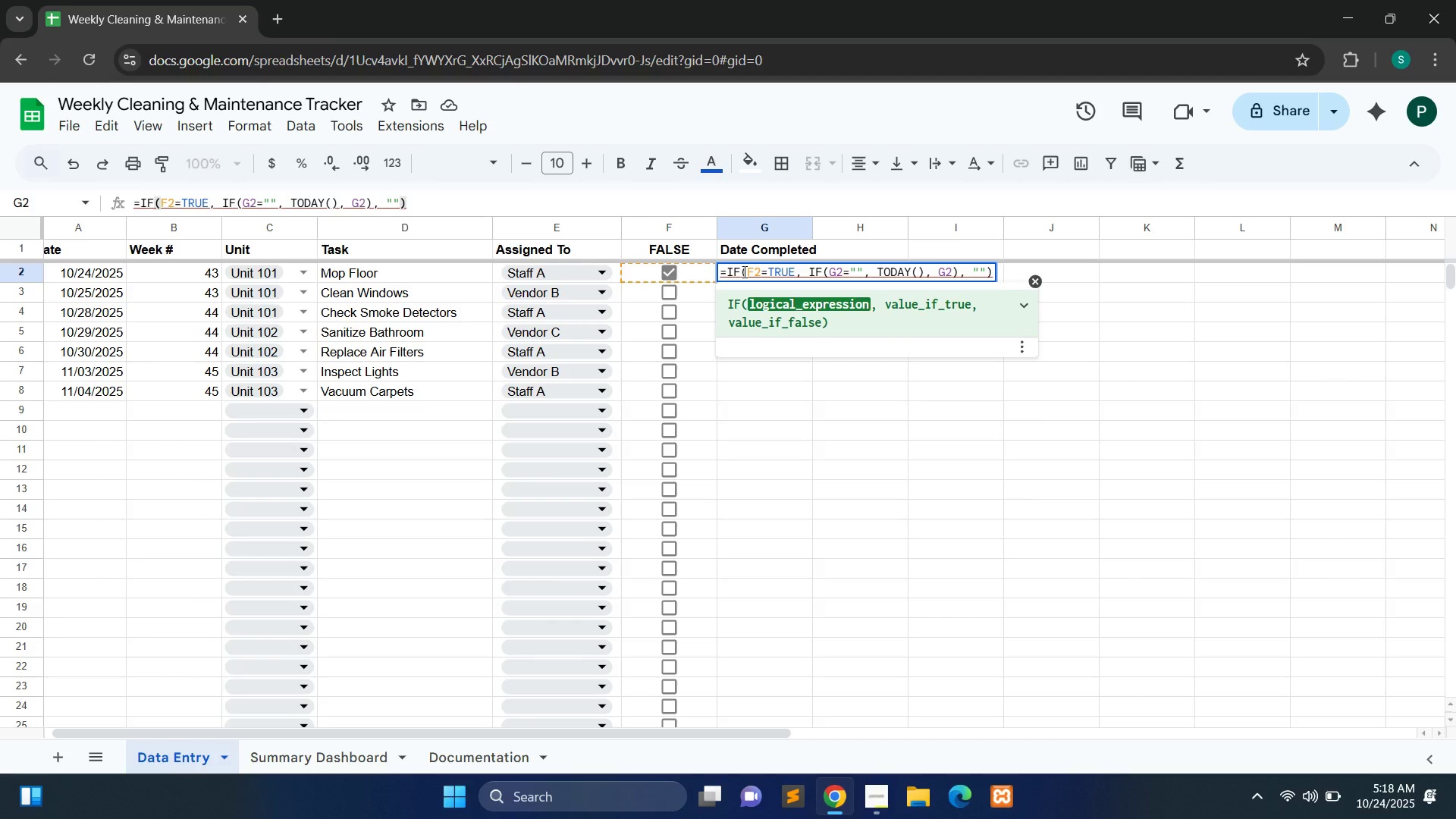 
left_click([743, 271])
 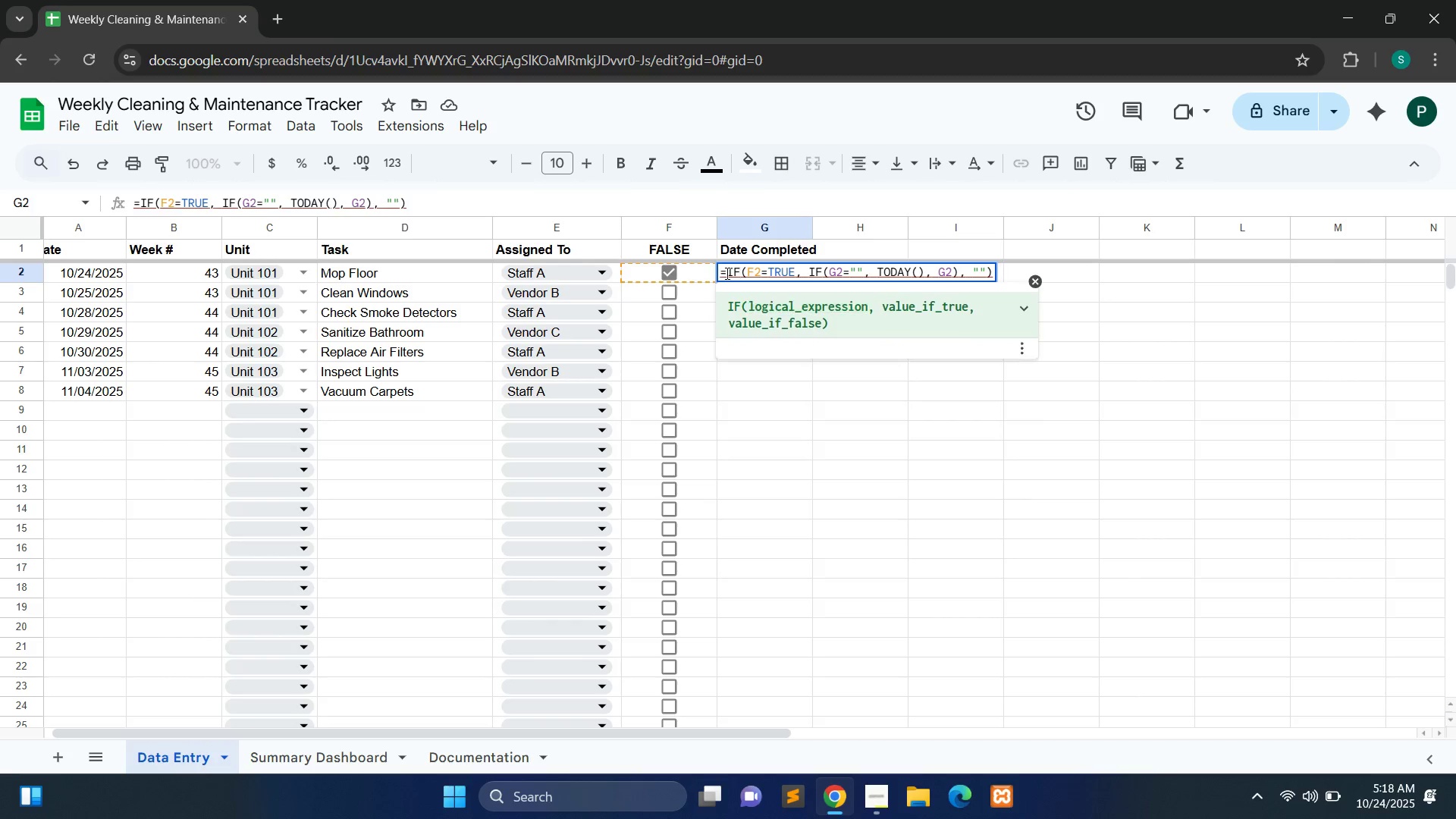 
left_click([726, 273])
 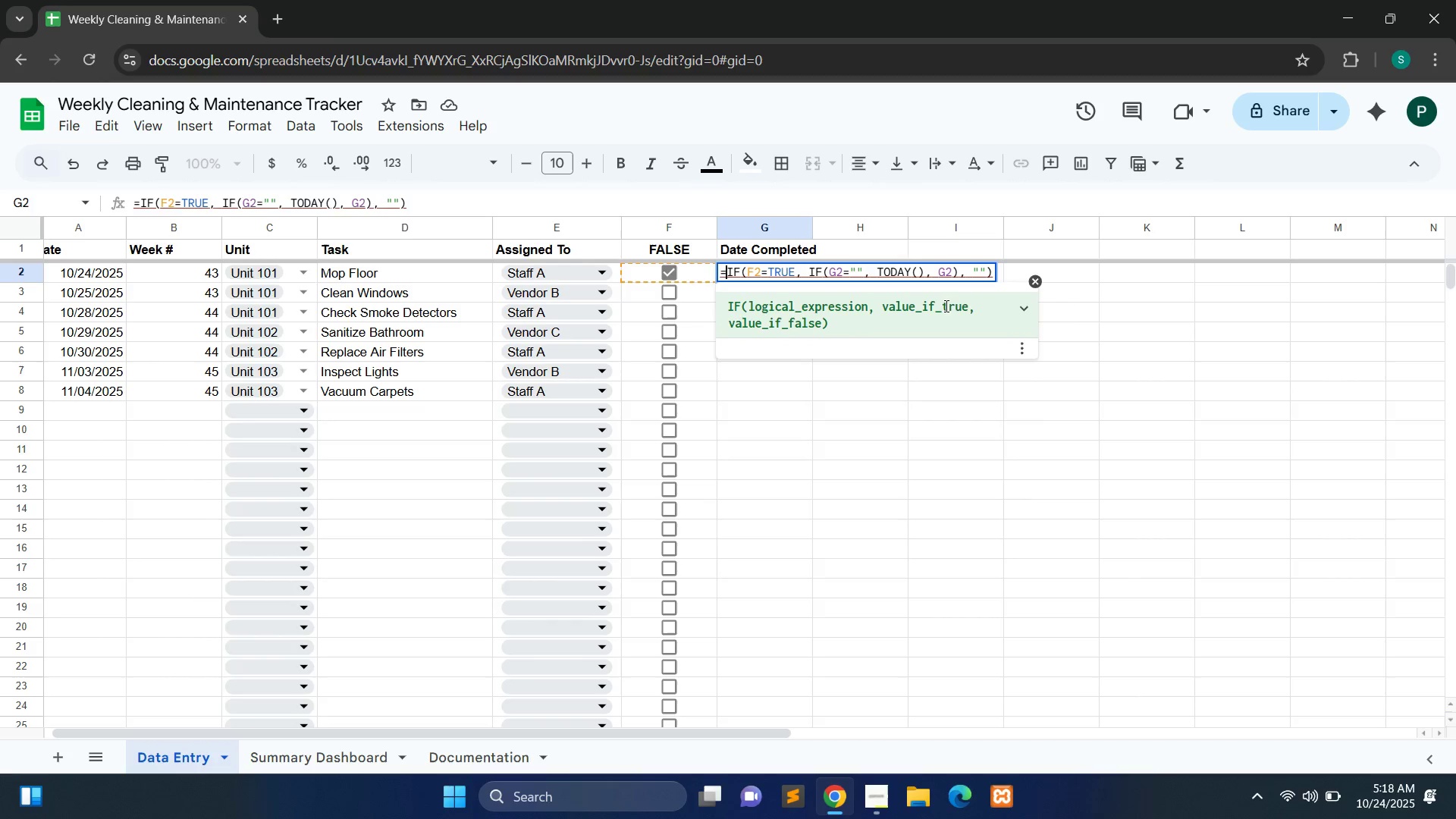 
left_click([968, 278])
 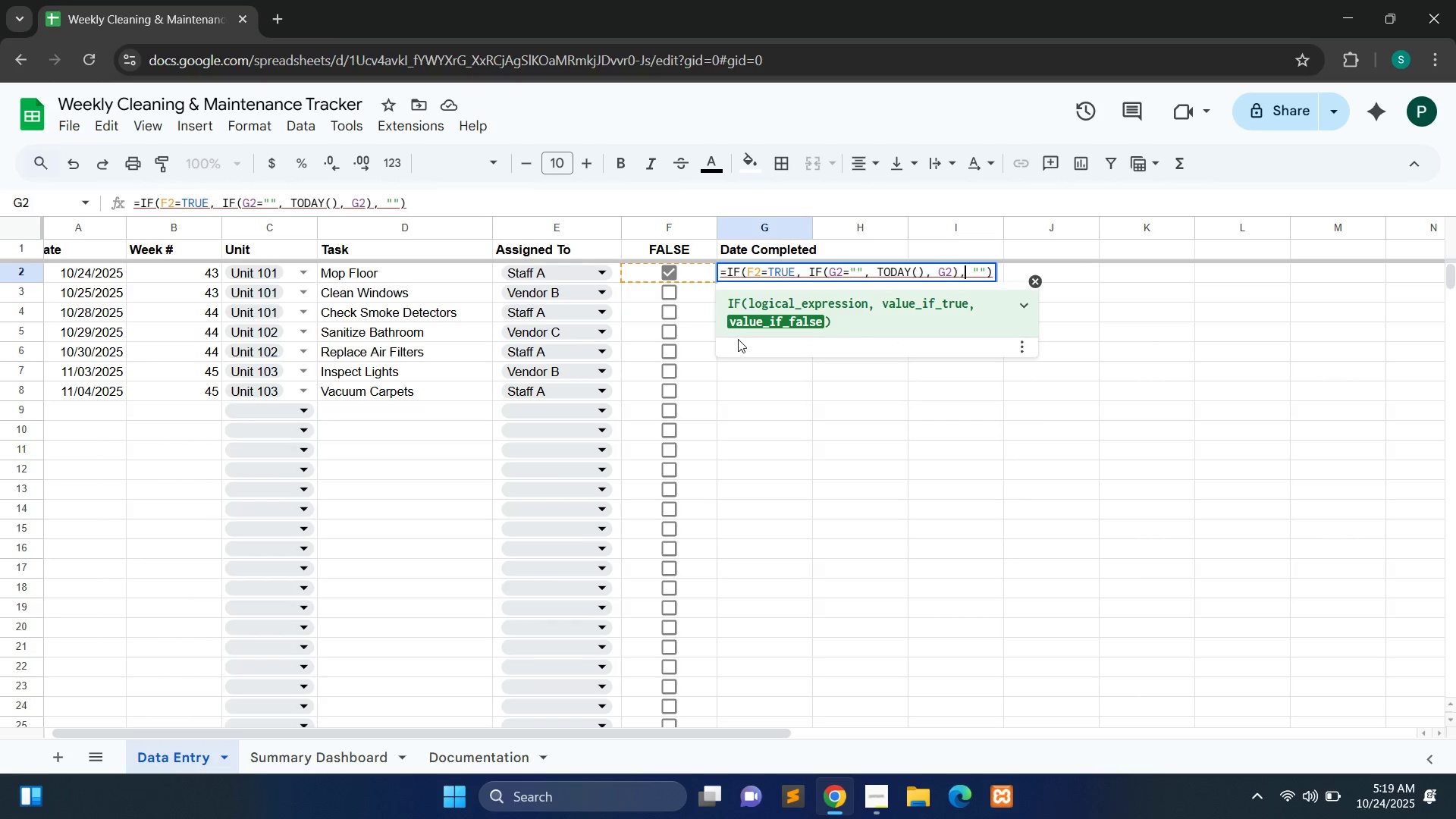 
key(Enter)
 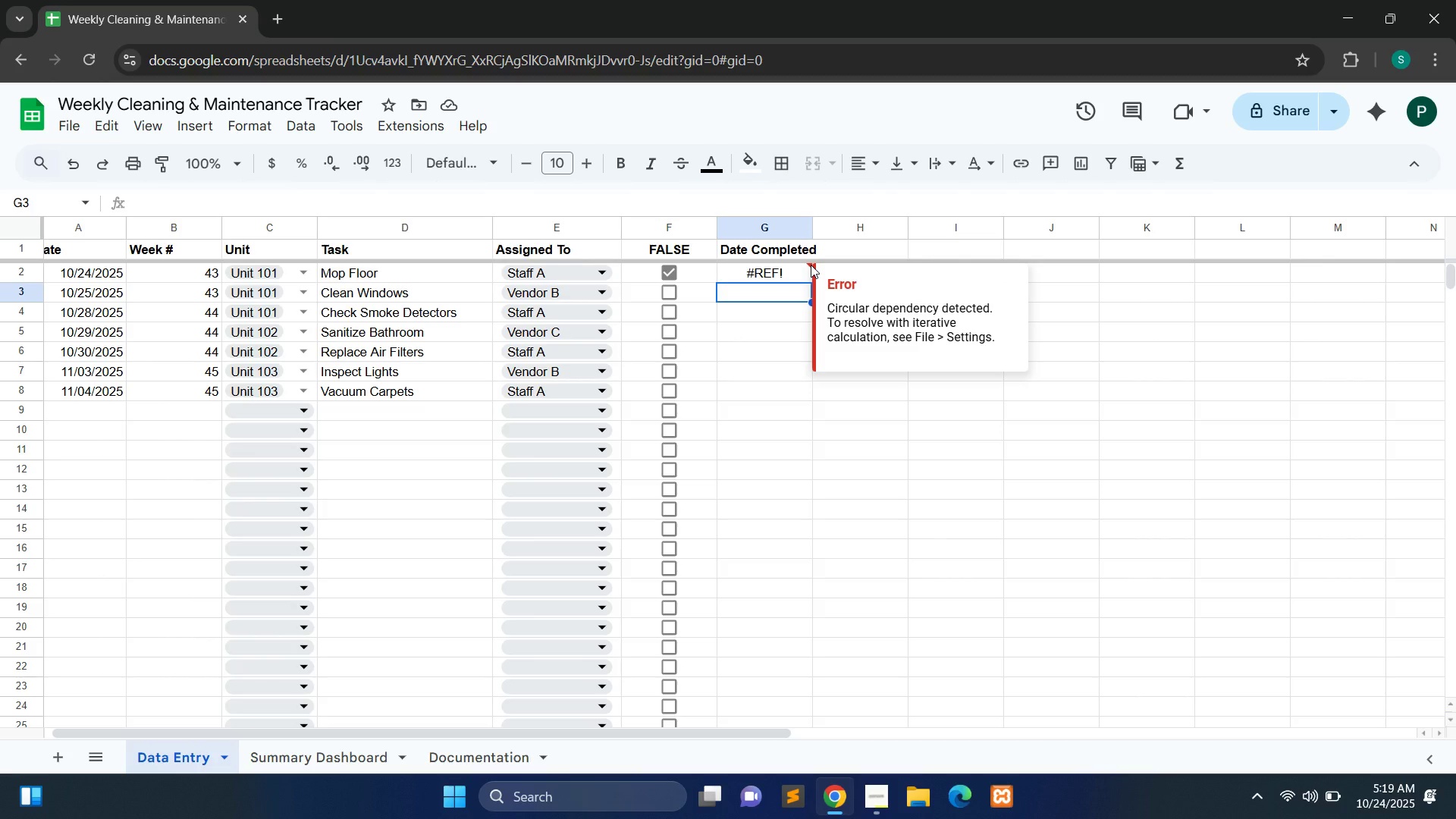 
left_click([811, 265])
 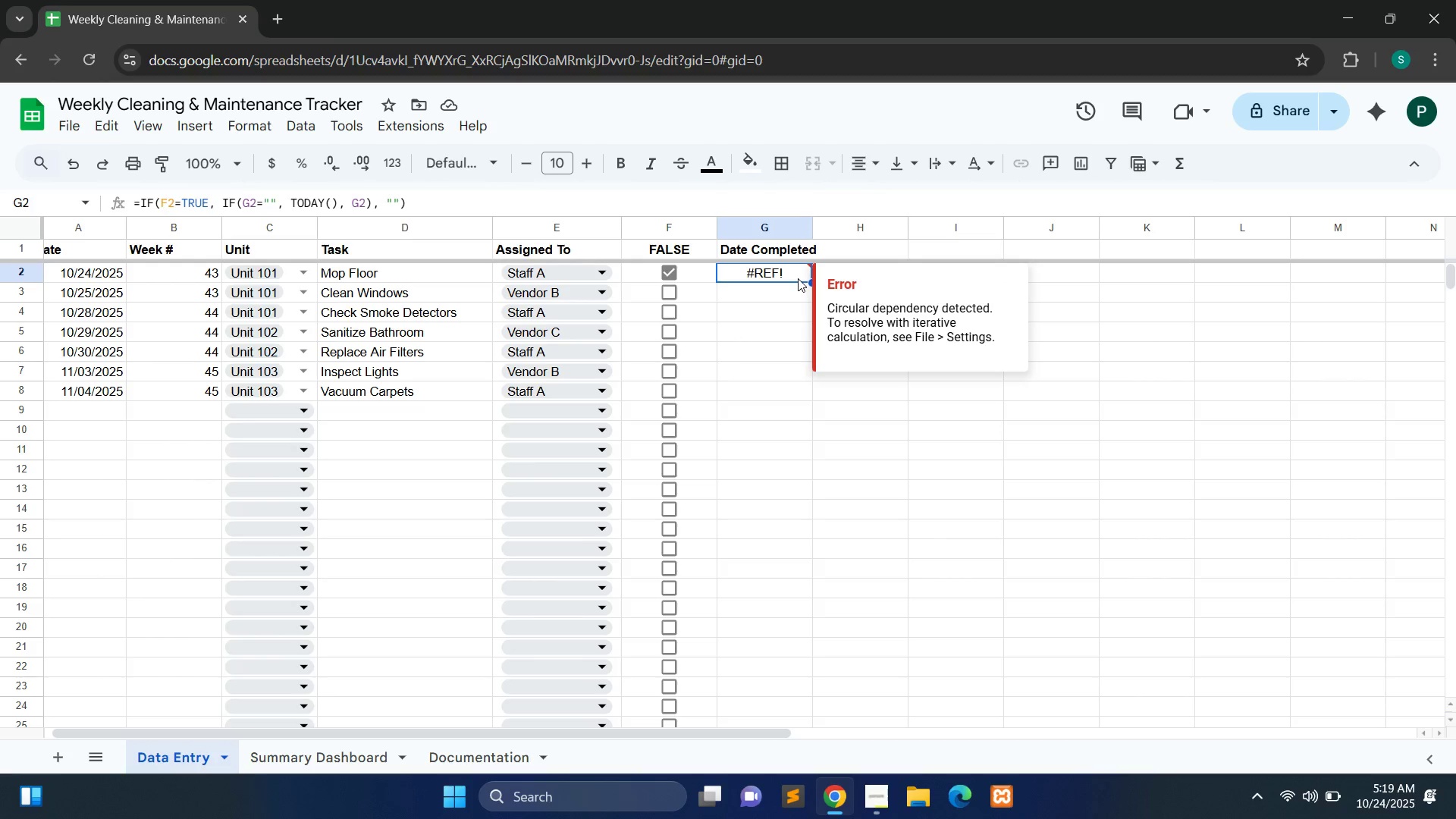 
double_click([798, 278])
 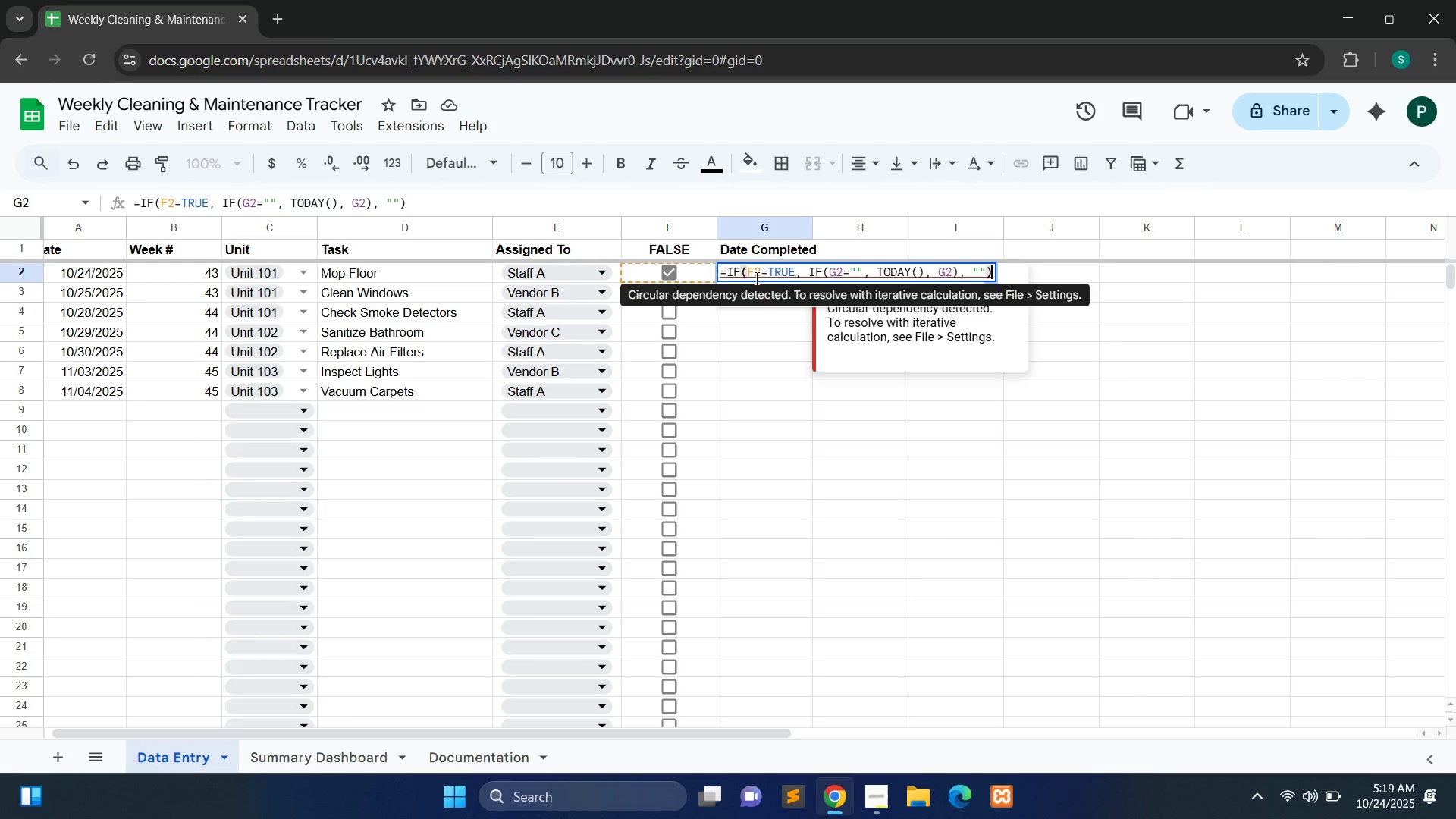 
left_click([755, 278])
 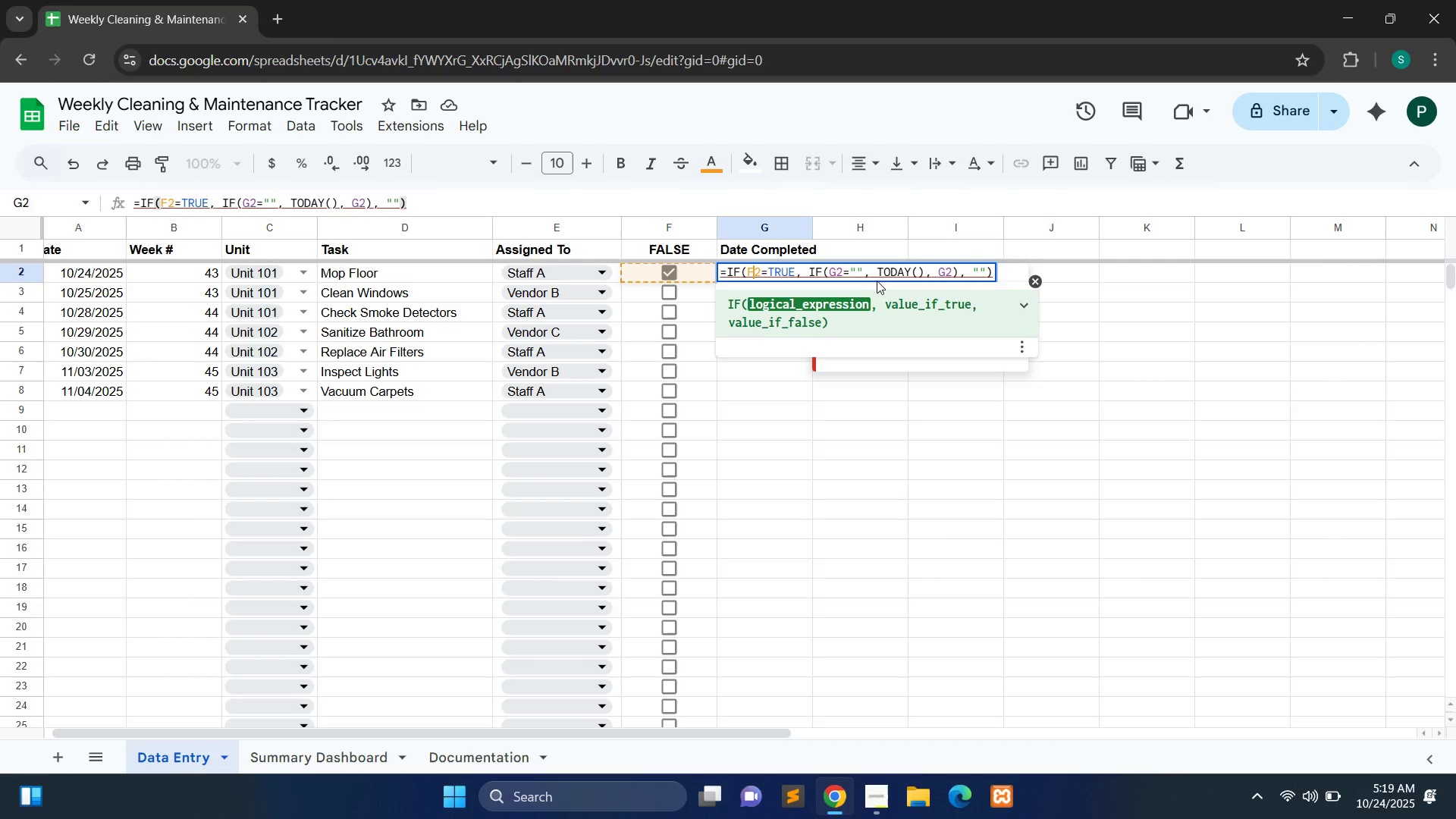 
wait(15.66)
 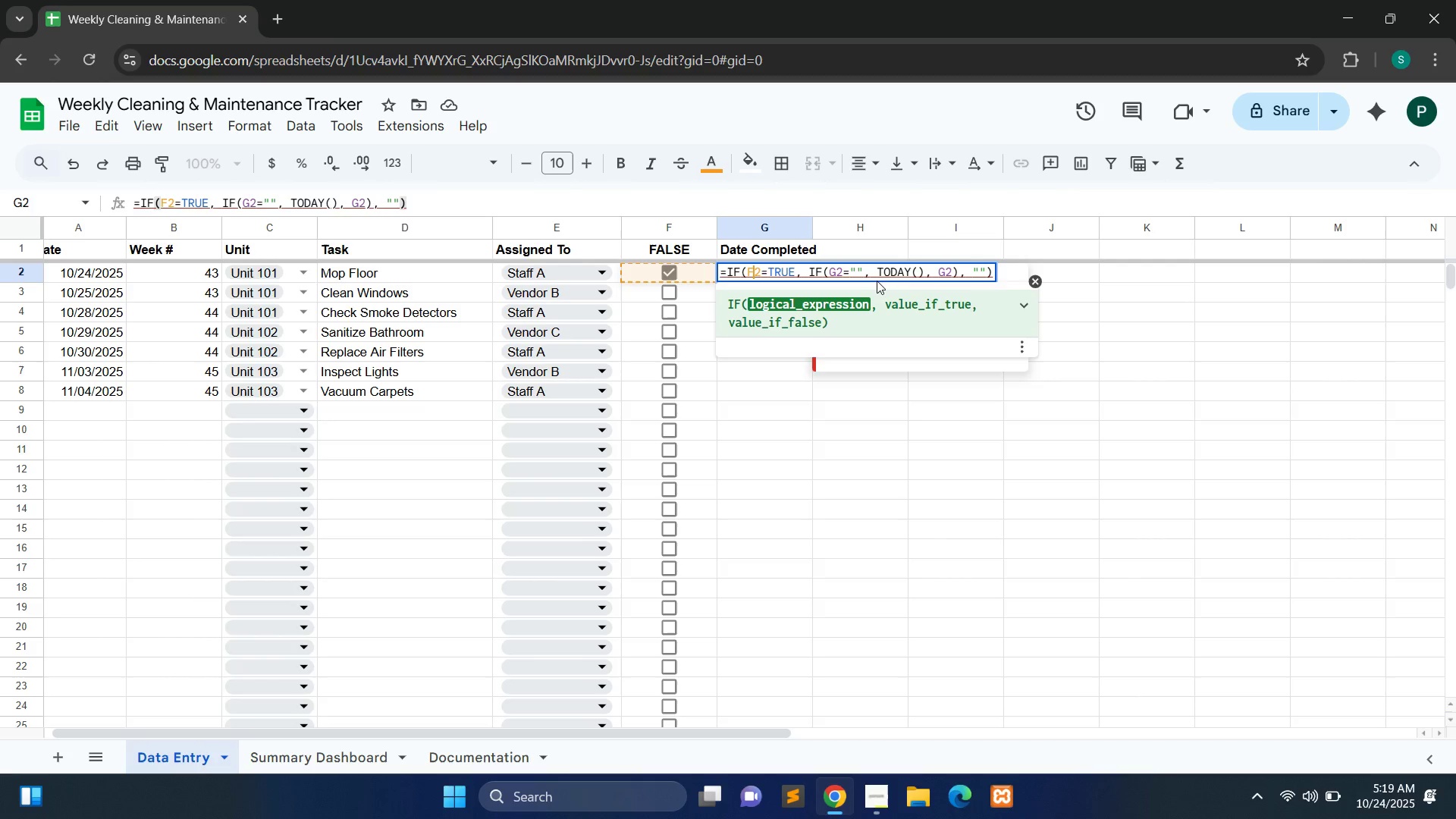 
left_click_drag(start_coordinate=[892, 245], to_coordinate=[830, 304])
 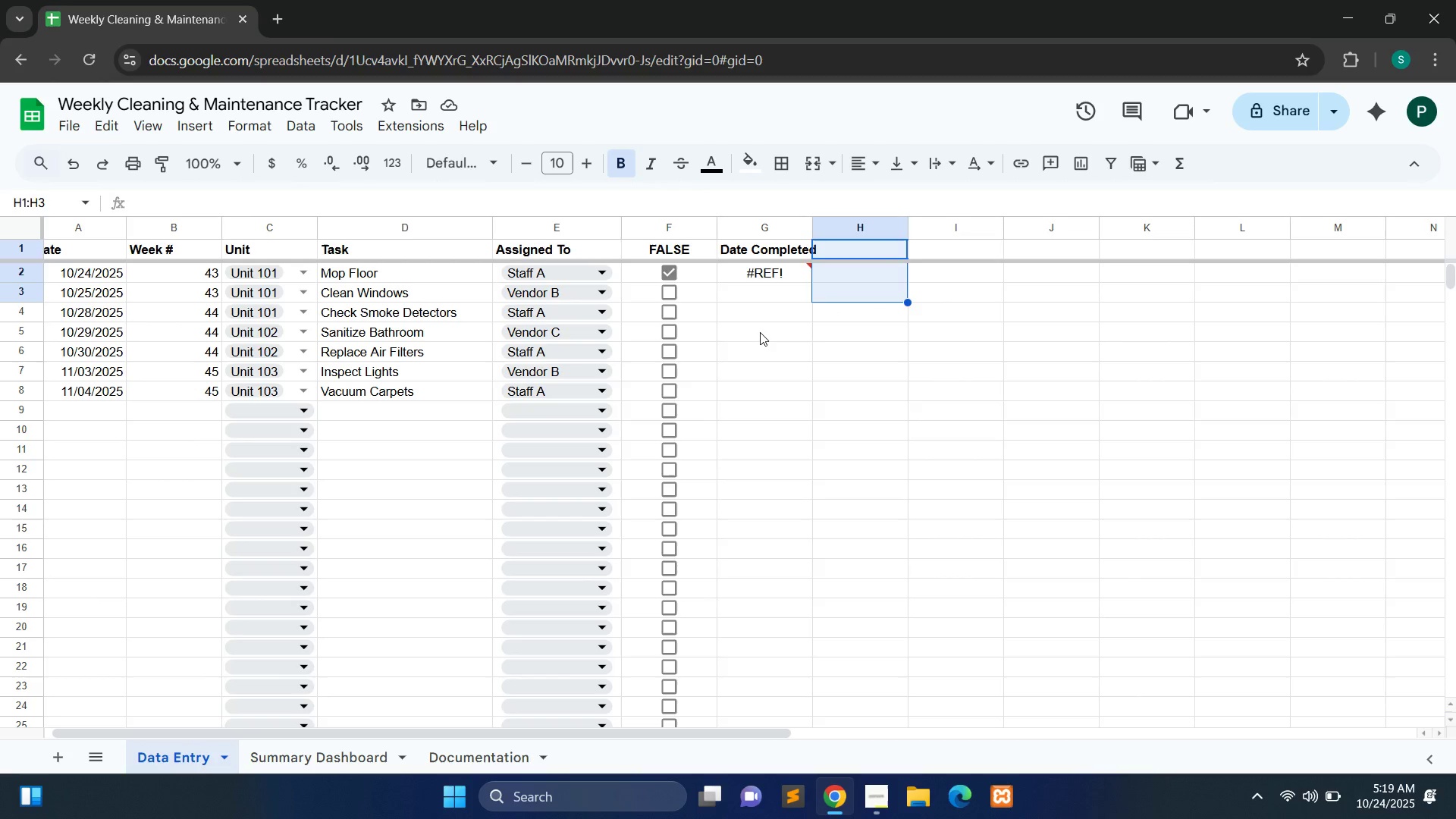 
key(Control+A)
 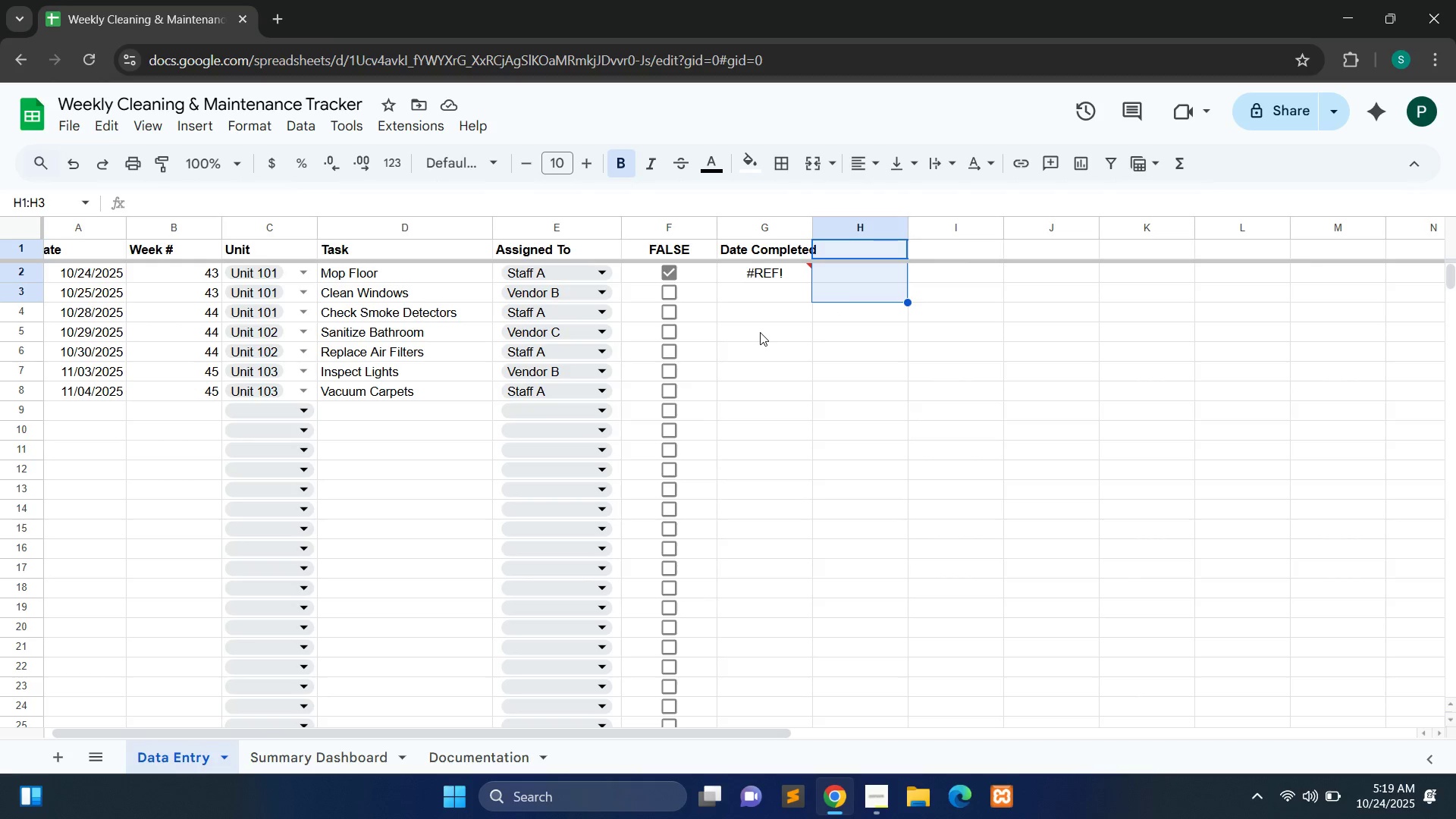 
left_click([760, 332])
 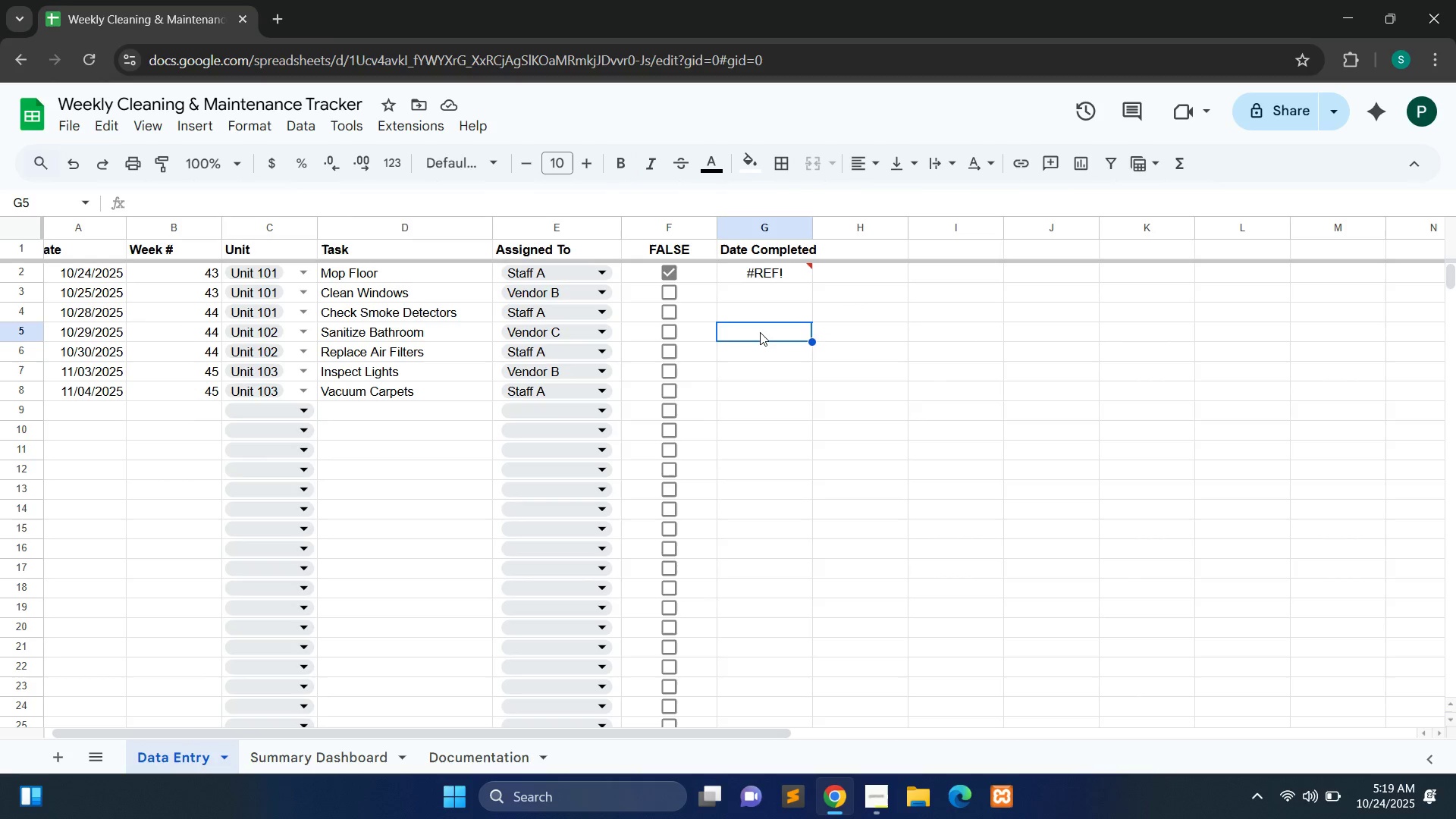 
left_click([760, 332])
 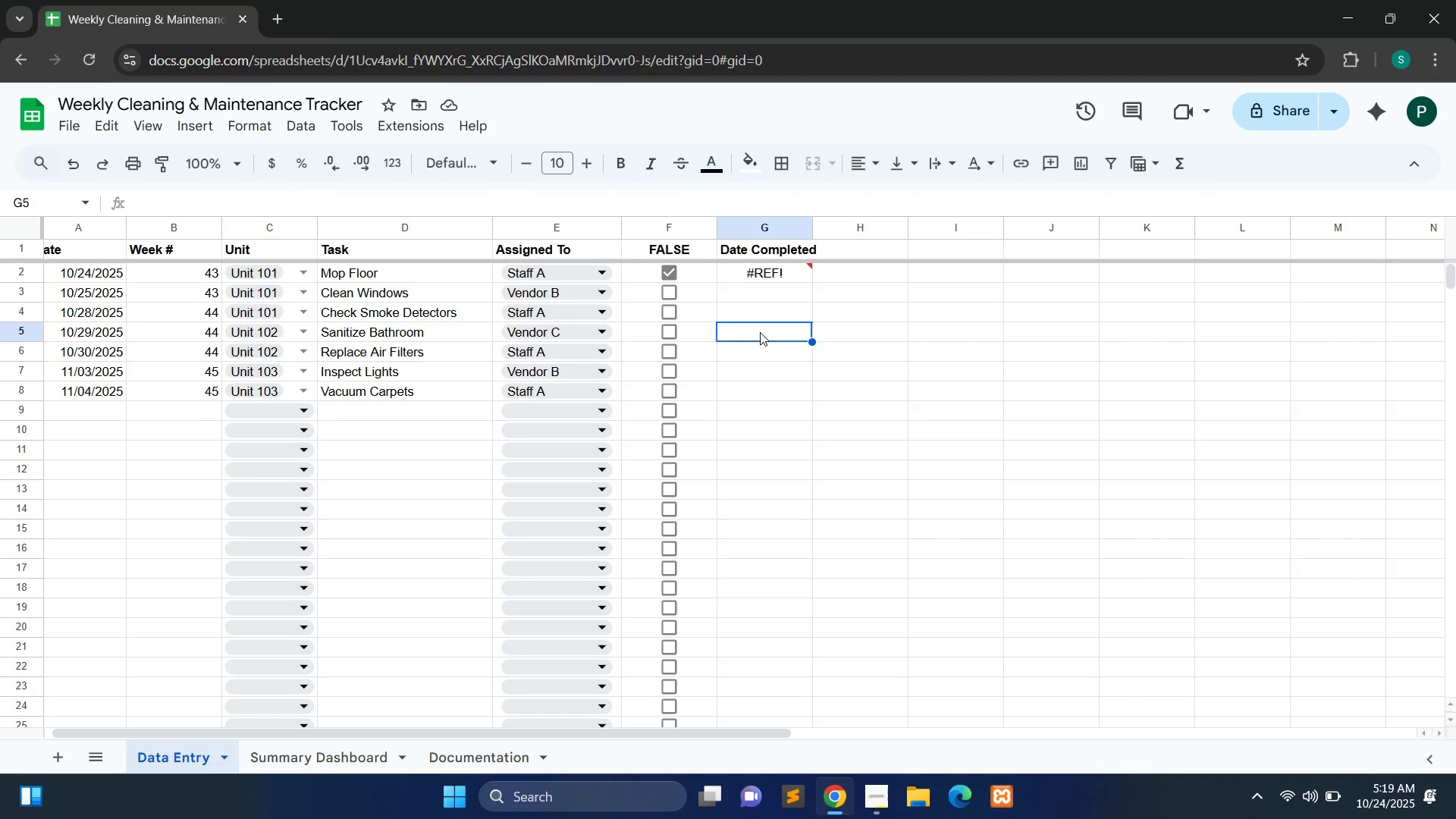 
double_click([760, 332])
 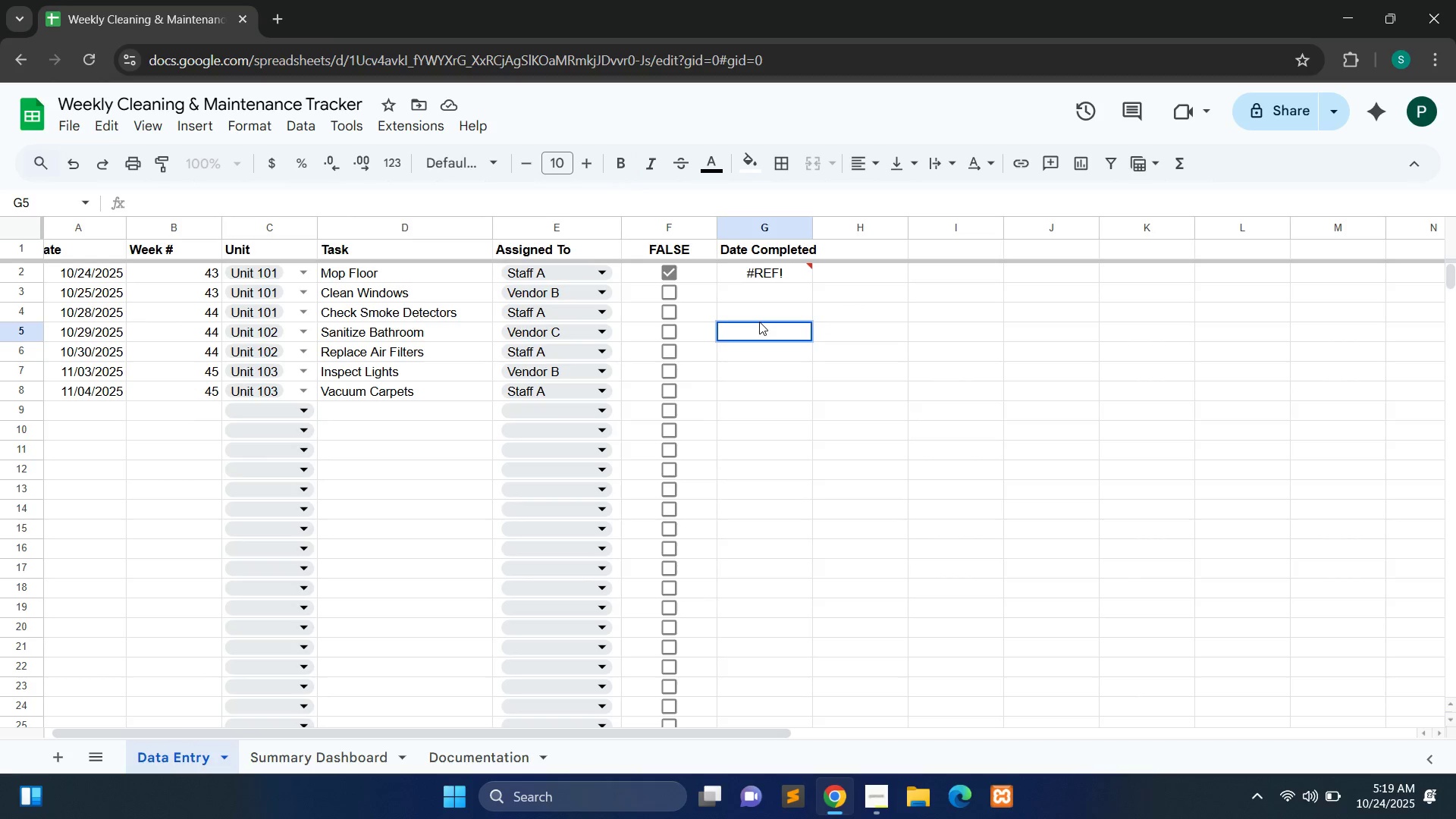 
left_click([759, 322])
 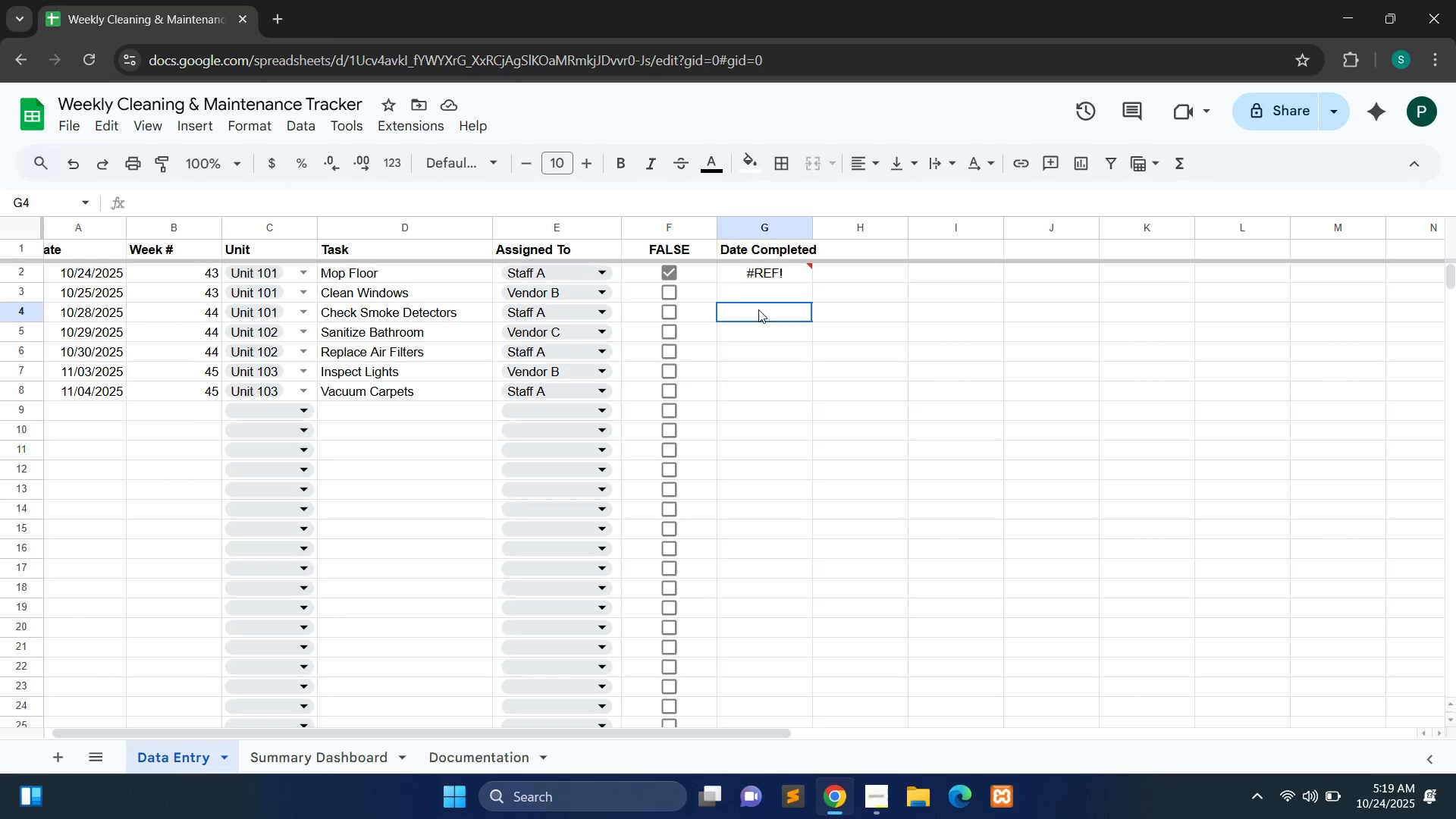 
double_click([758, 309])
 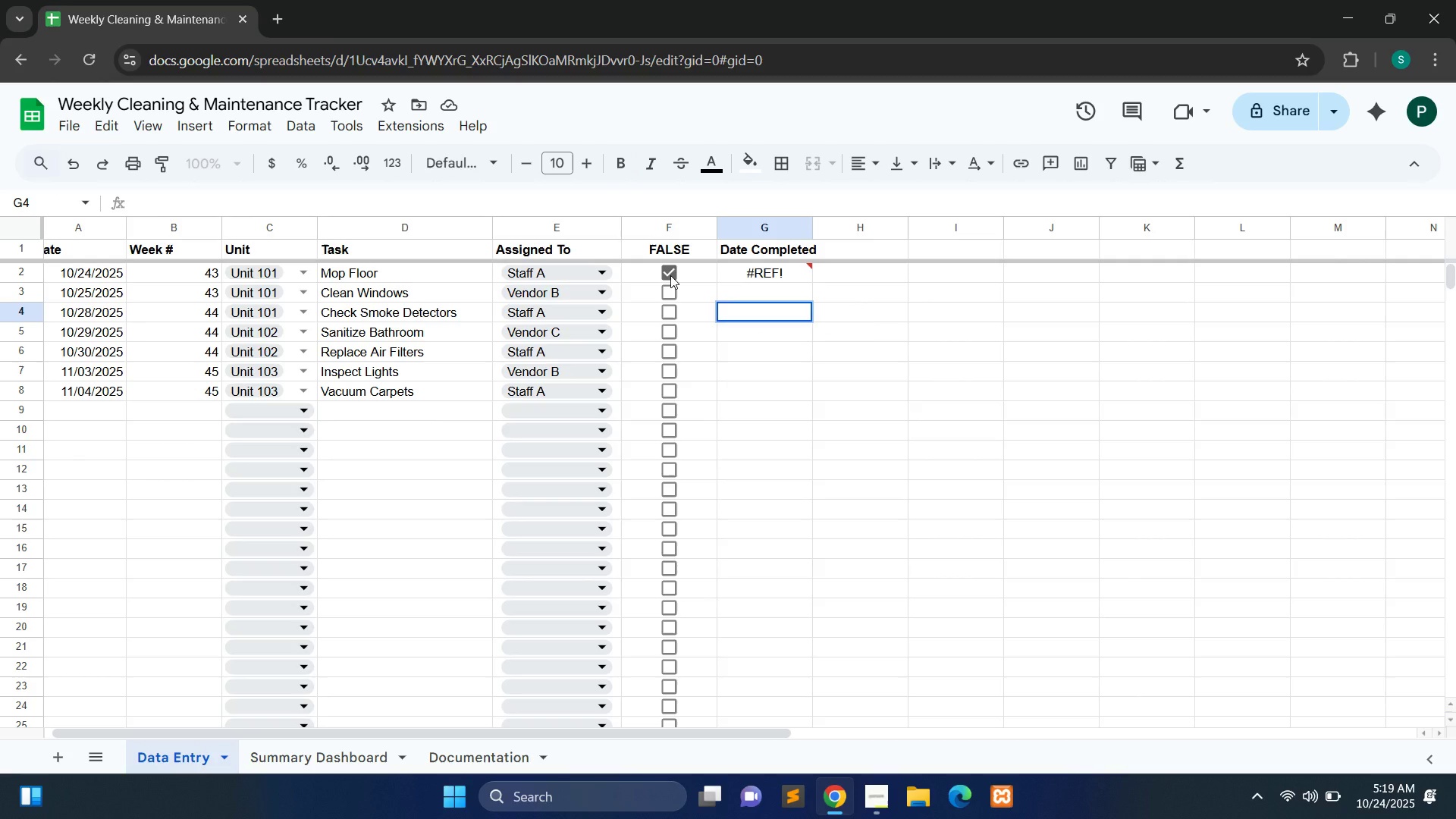 
left_click([670, 275])
 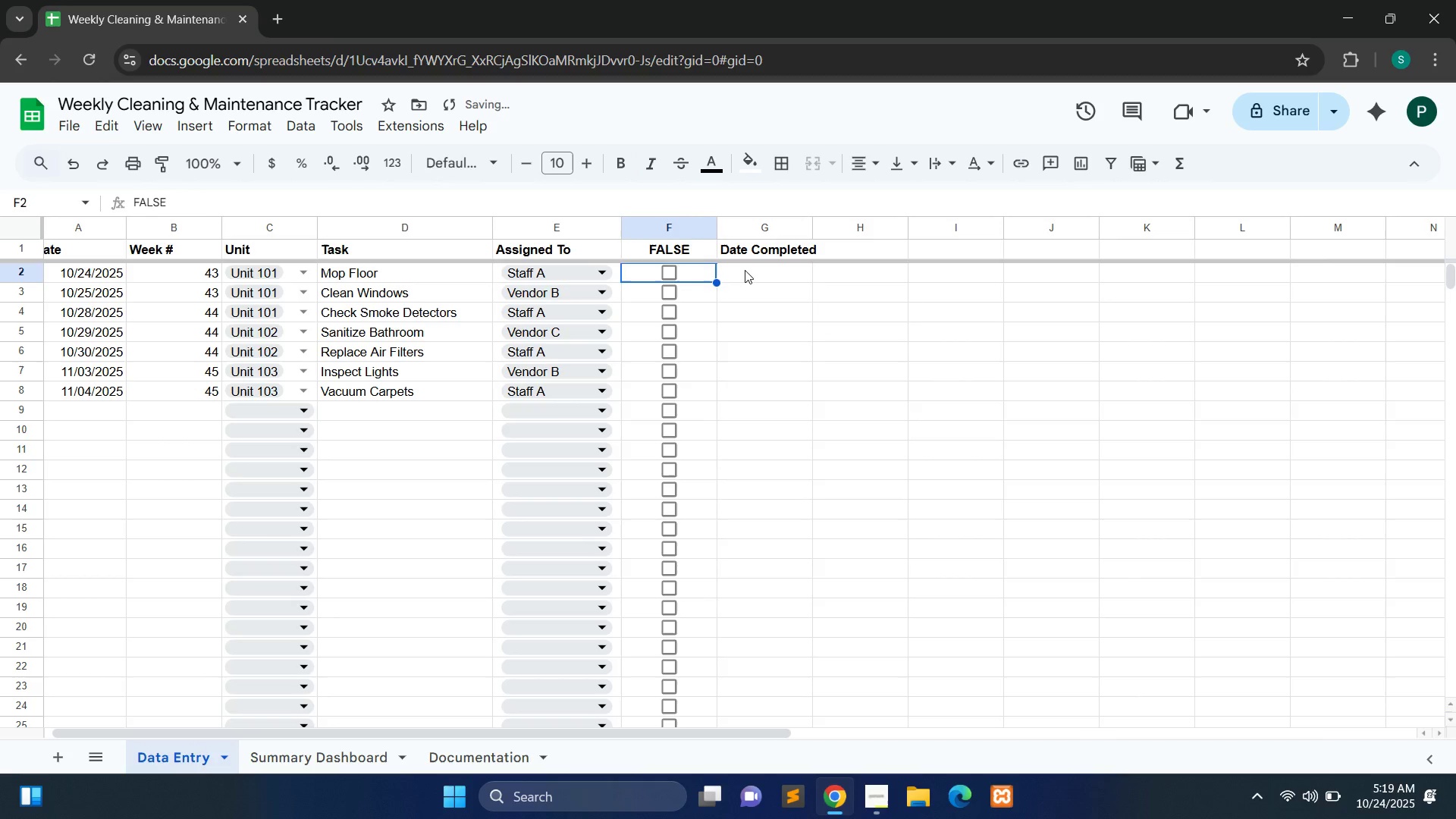 
double_click([745, 270])
 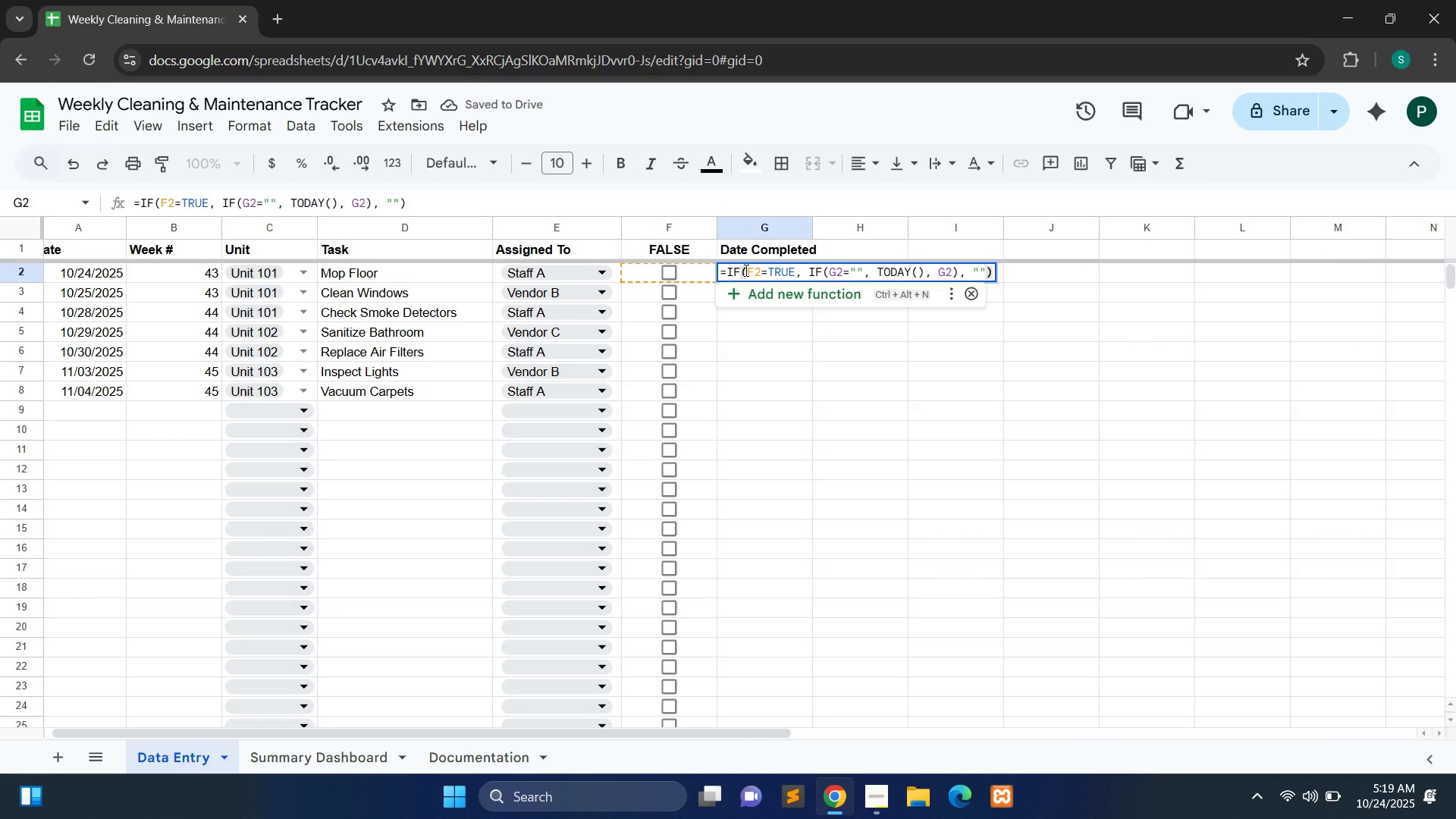 
key(Control+A)
 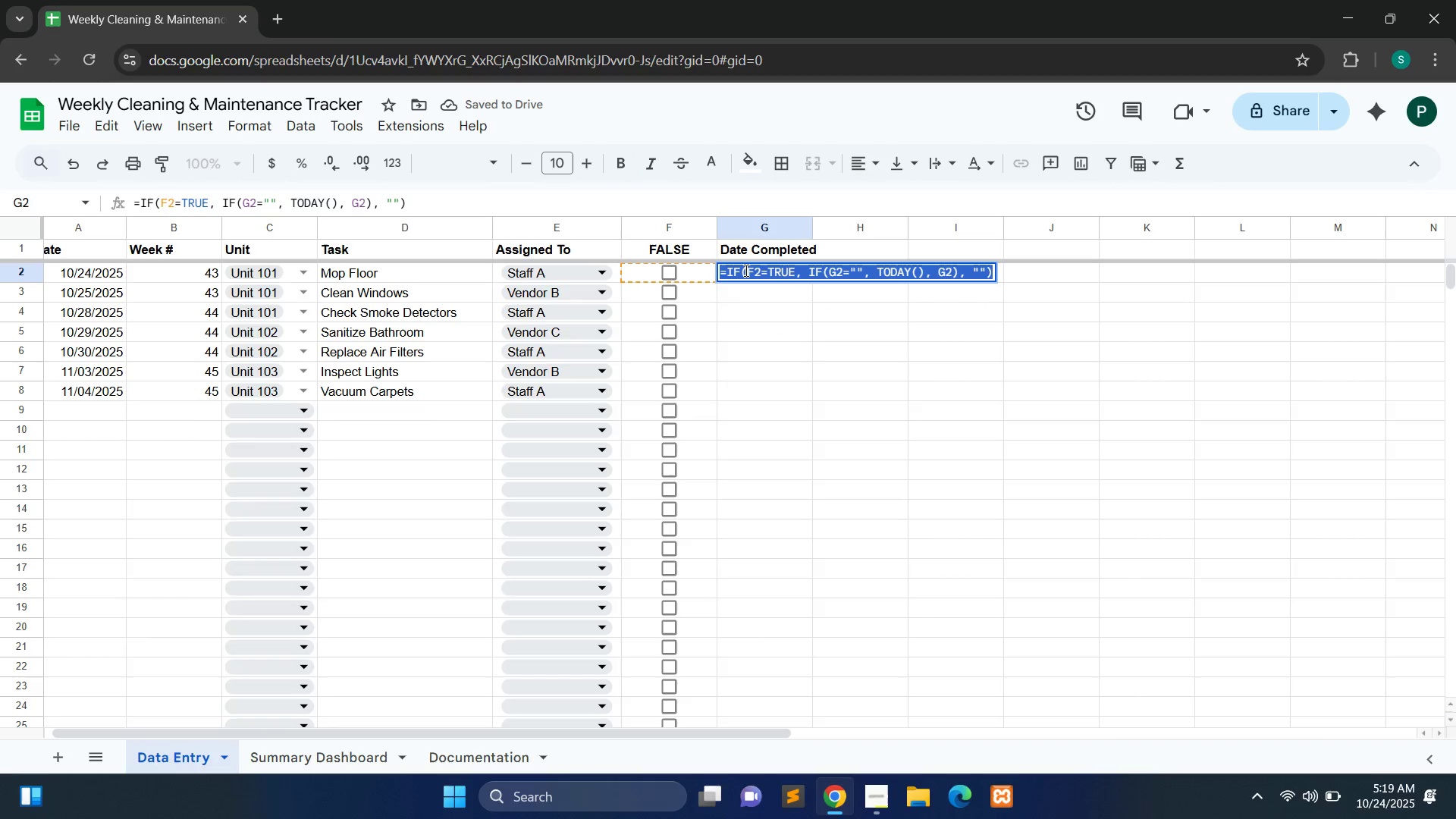 
key(Control+C)
 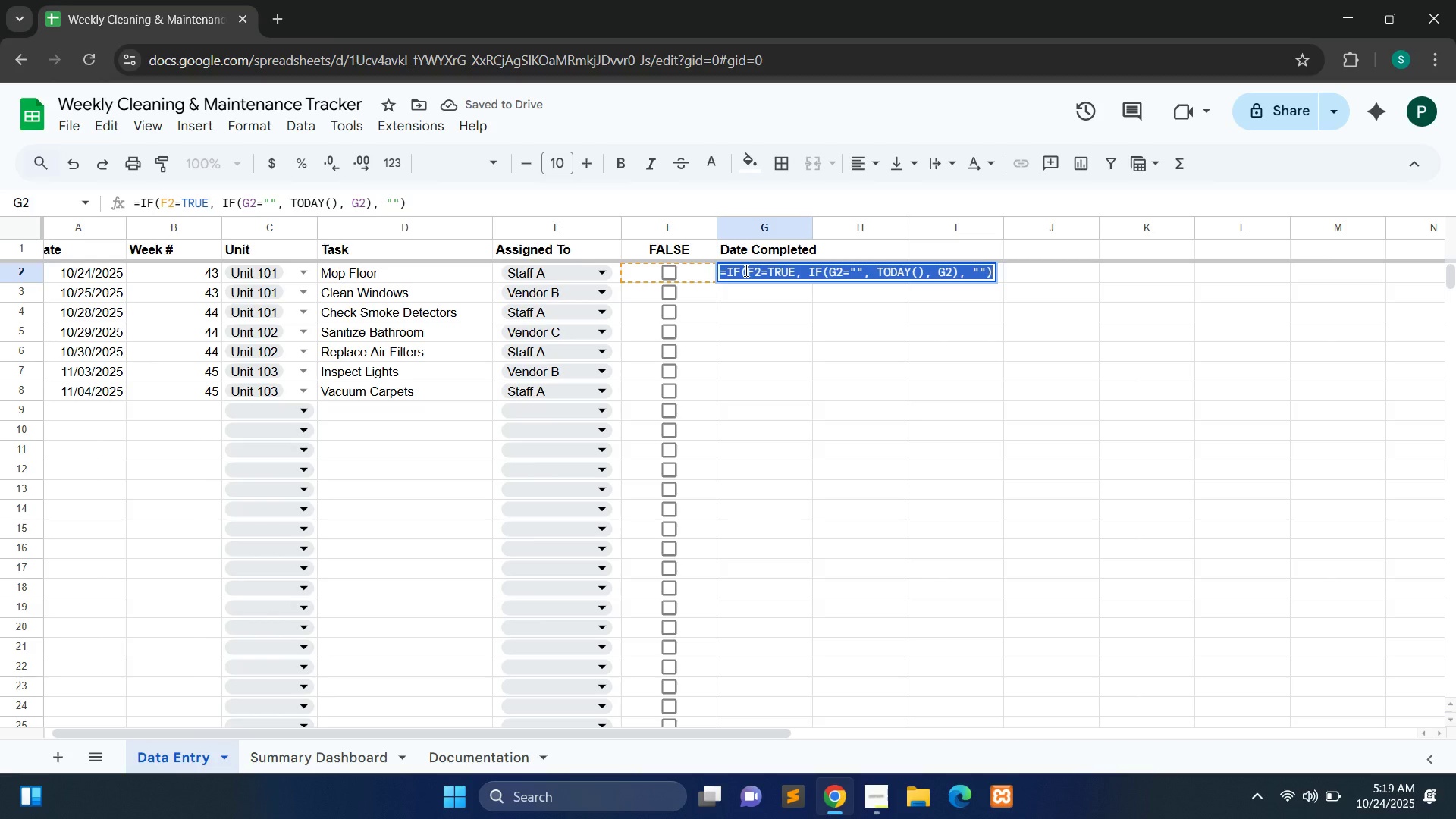 
key(Enter)
 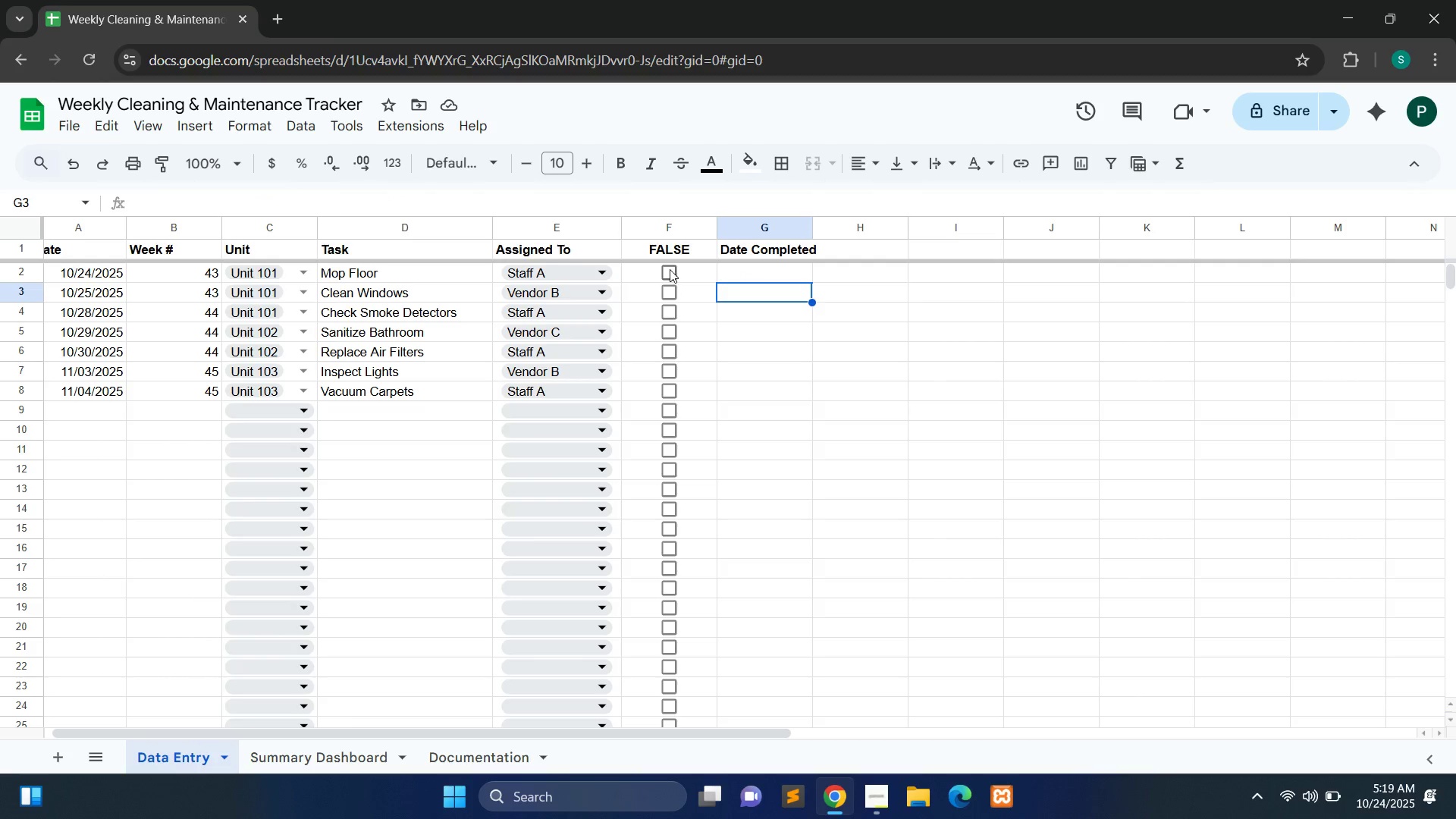 
left_click([670, 269])
 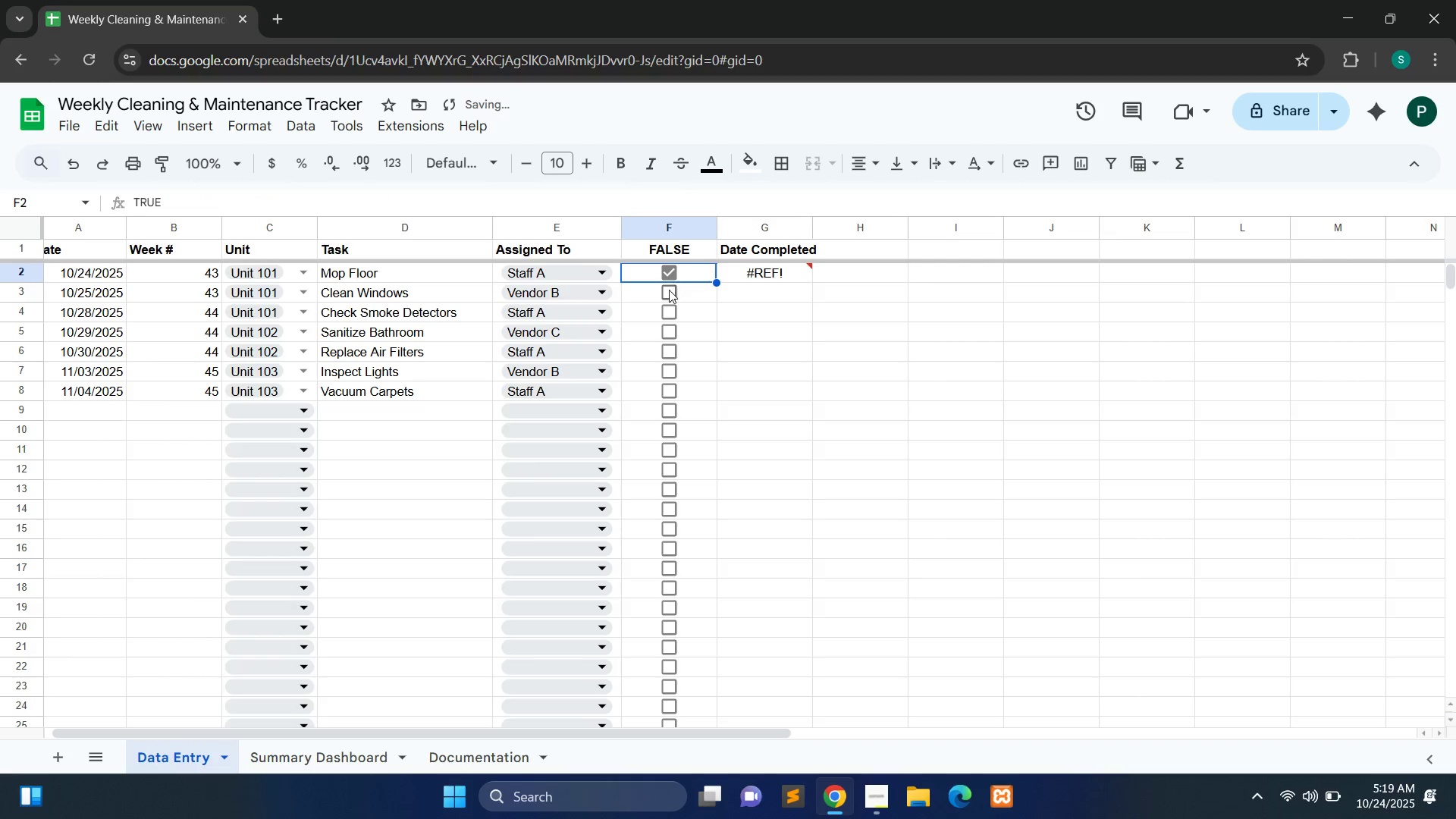 
left_click([669, 290])
 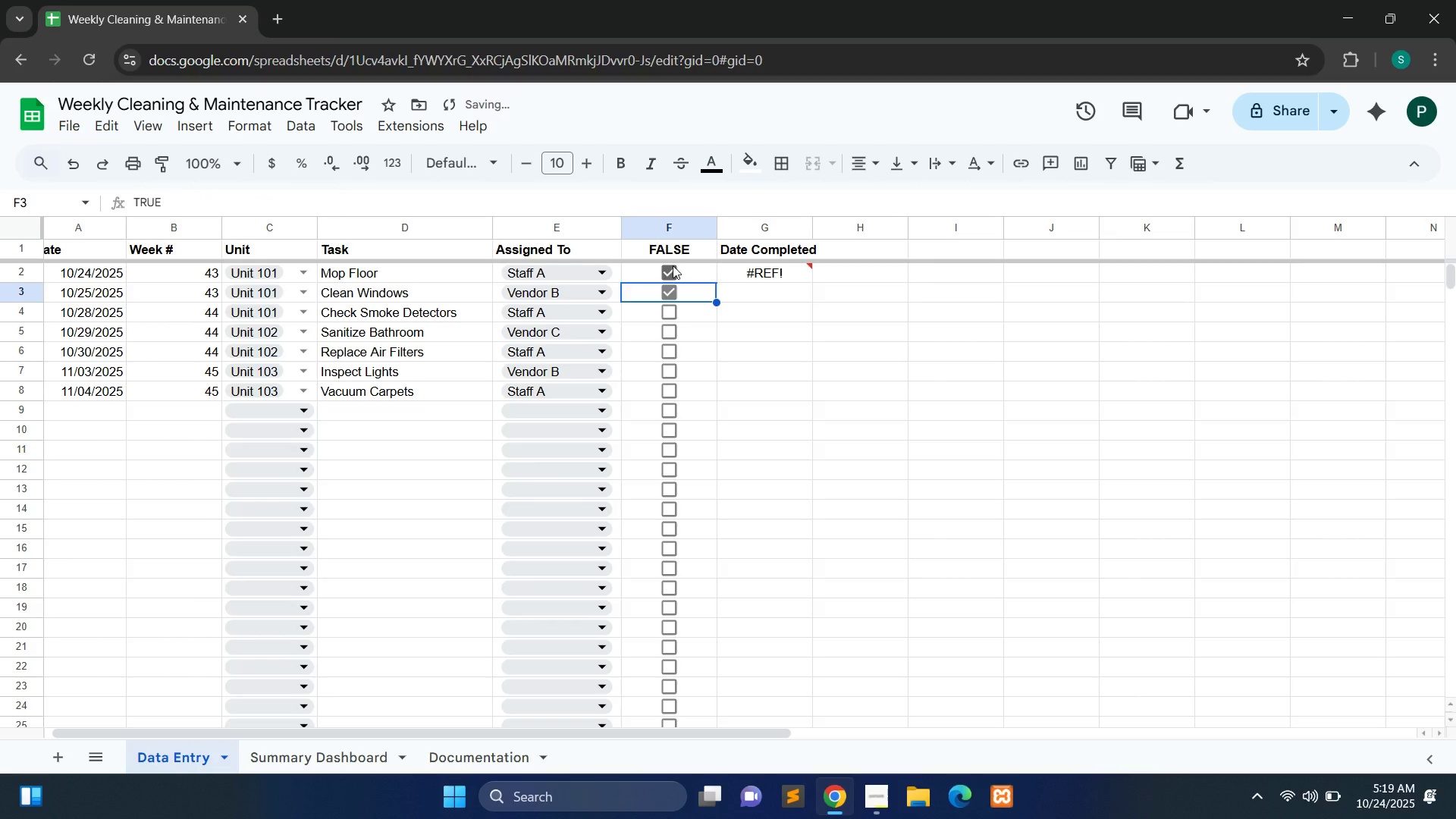 
left_click([673, 265])
 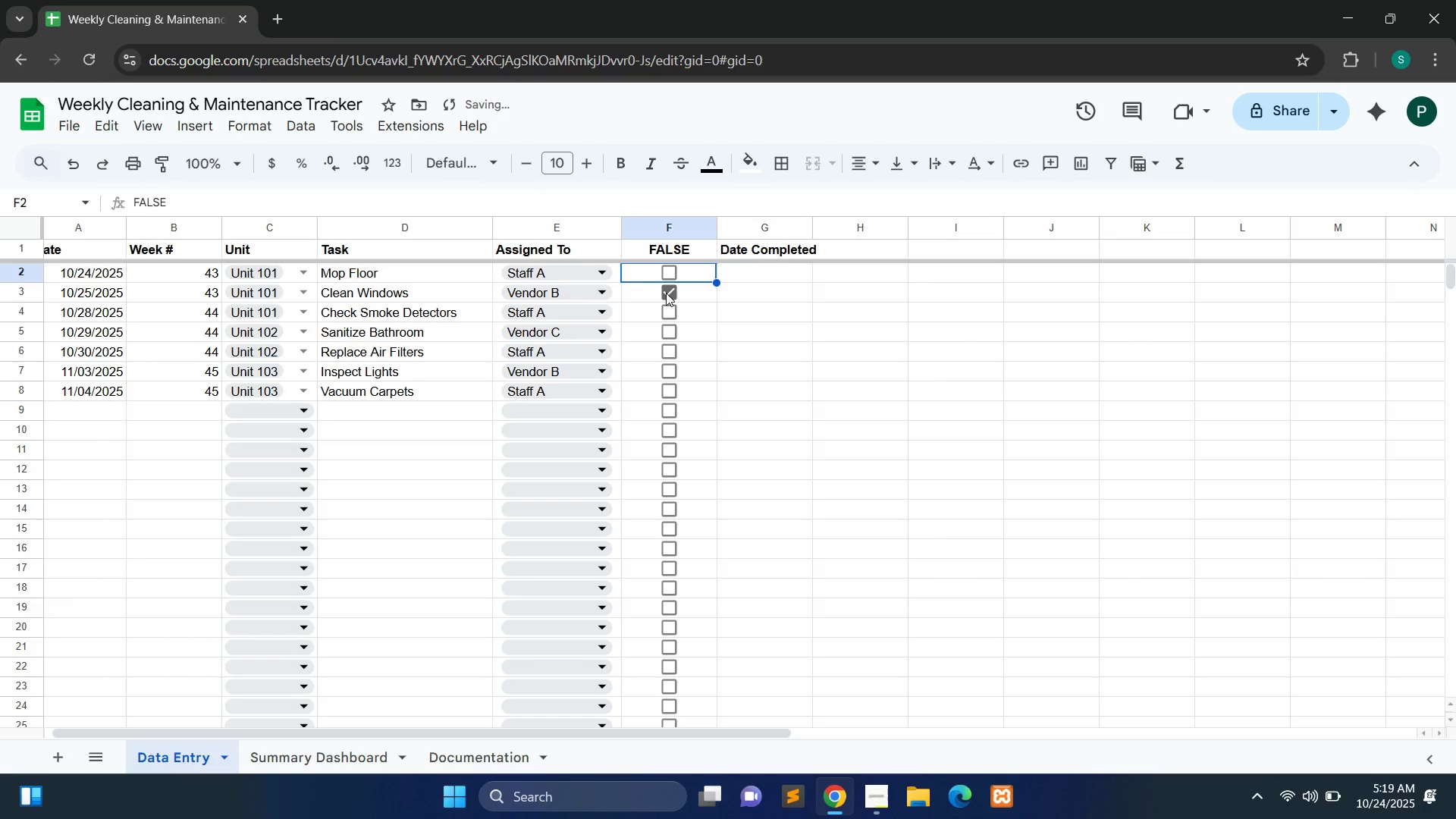 
left_click([666, 293])
 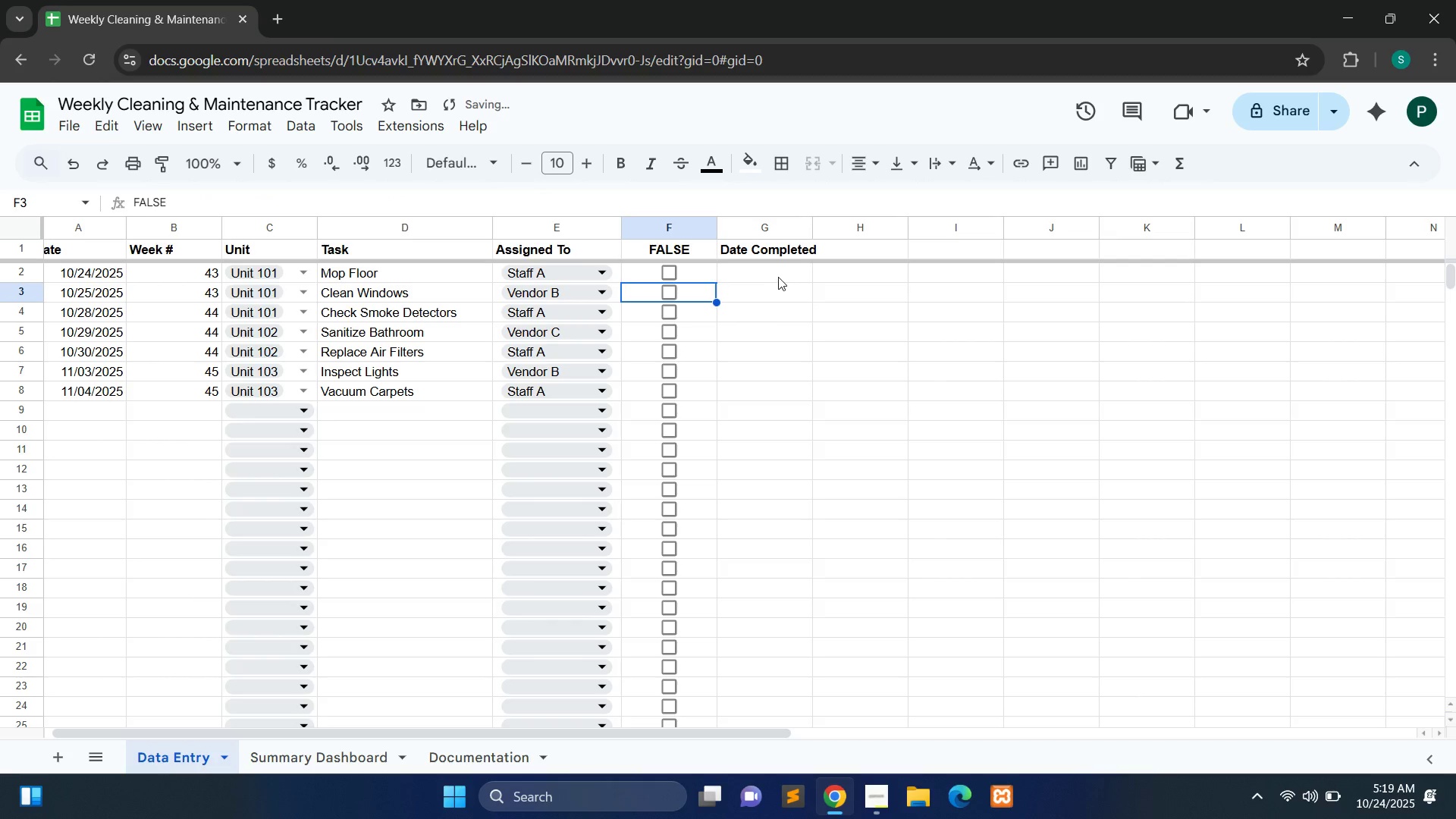 
left_click([778, 277])
 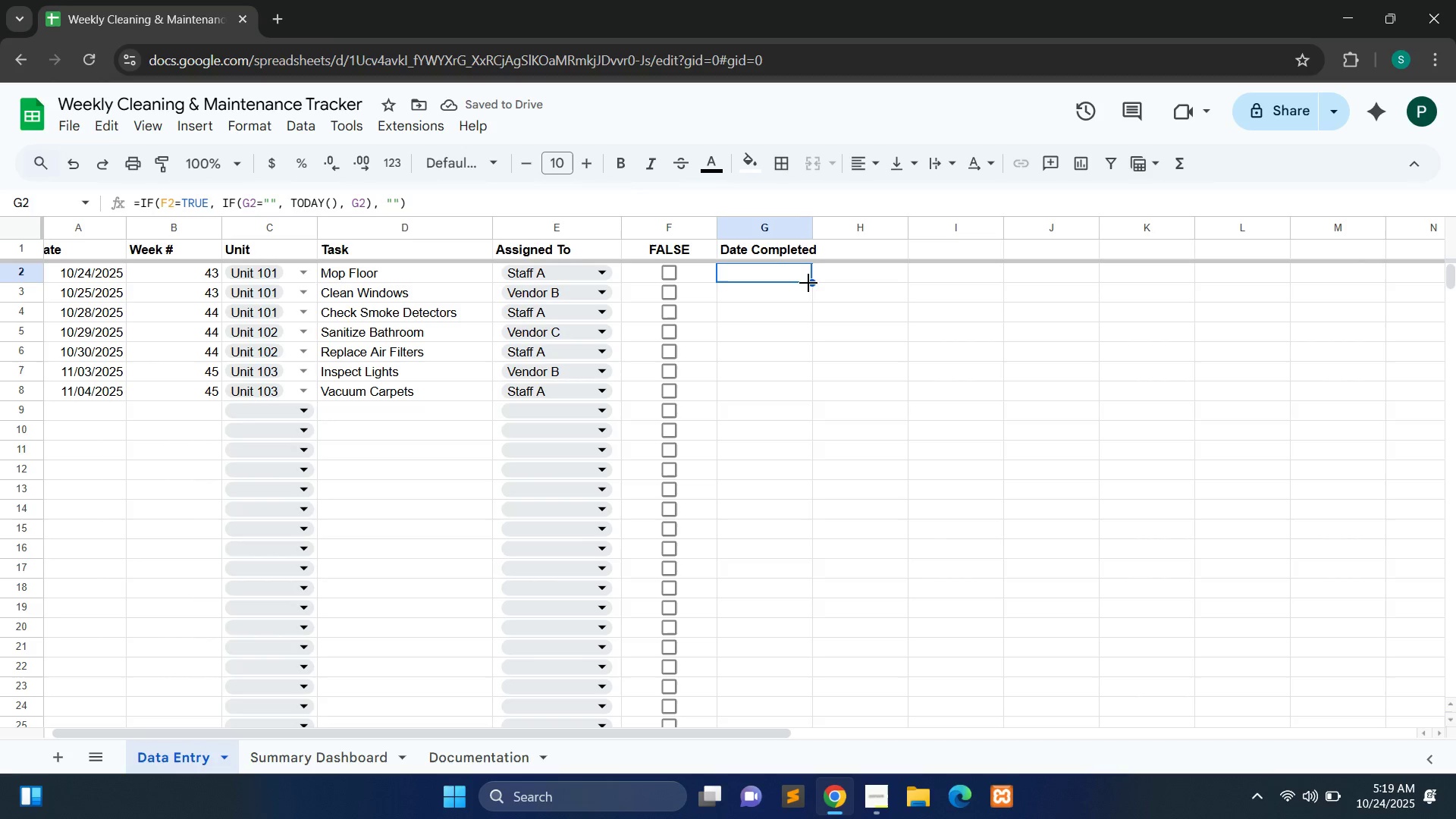 
left_click_drag(start_coordinate=[811, 284], to_coordinate=[811, 314])
 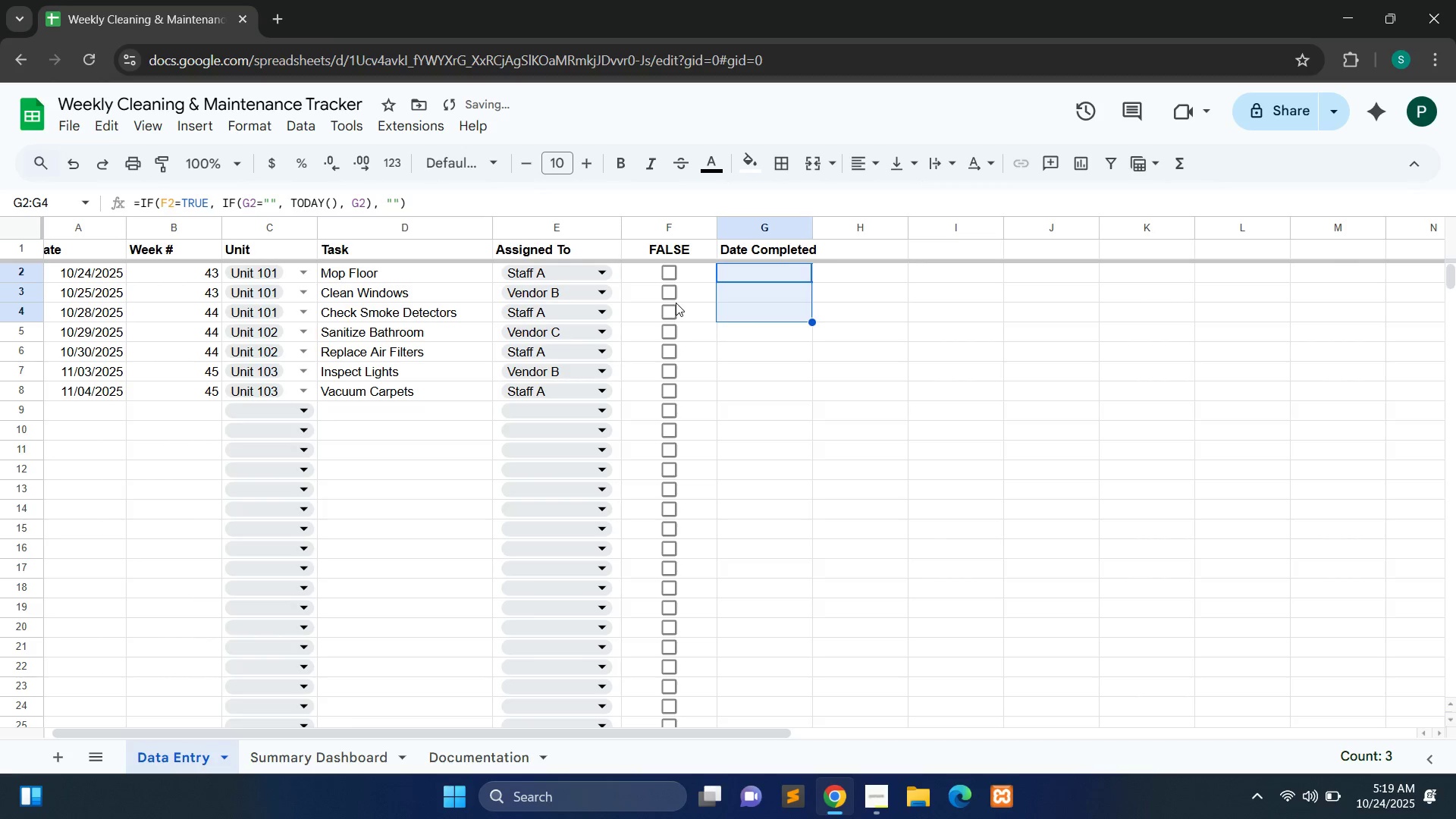 
left_click([676, 303])
 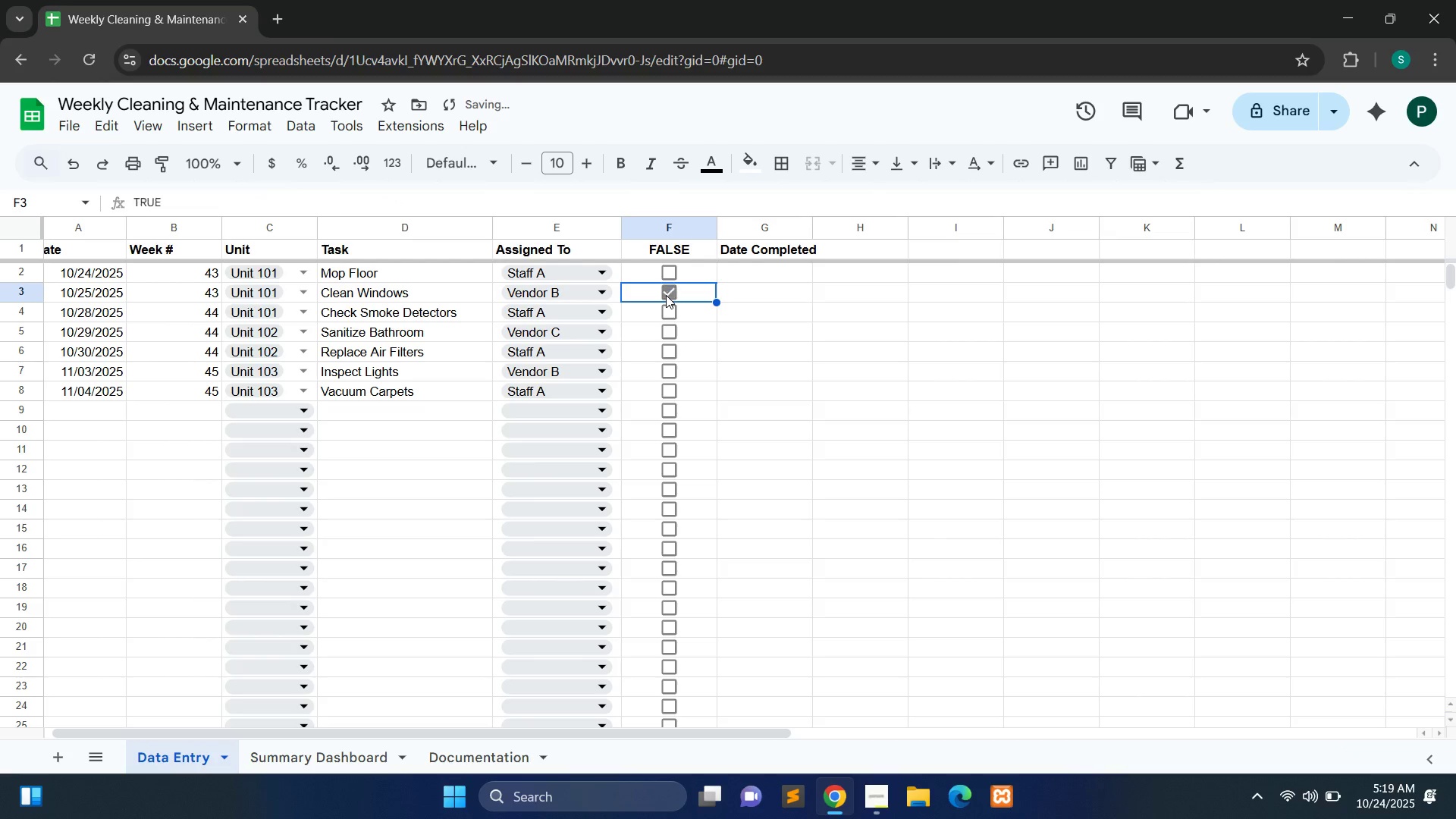 
left_click([666, 295])
 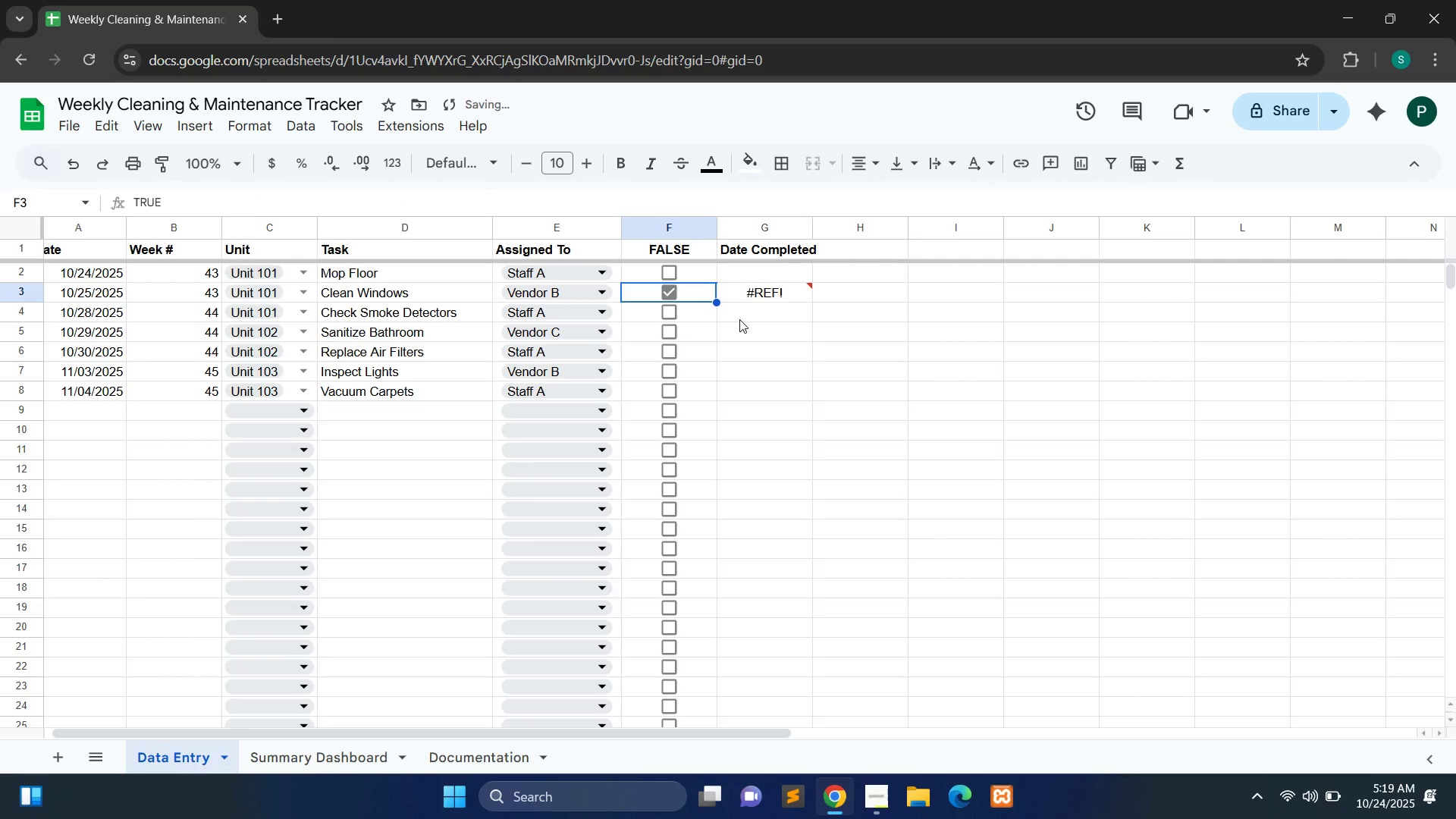 
left_click([739, 319])
 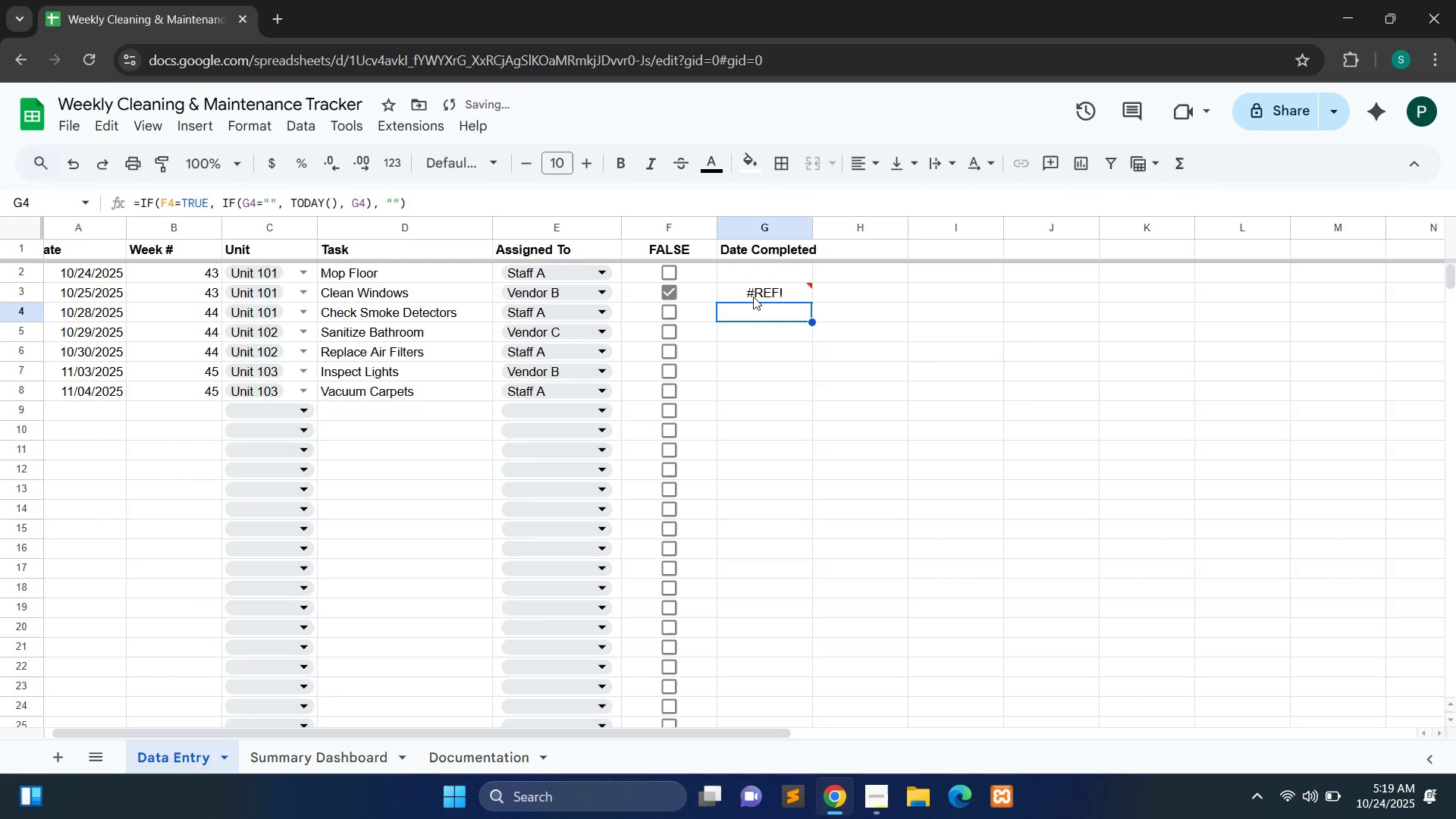 
key(Control+Z)
 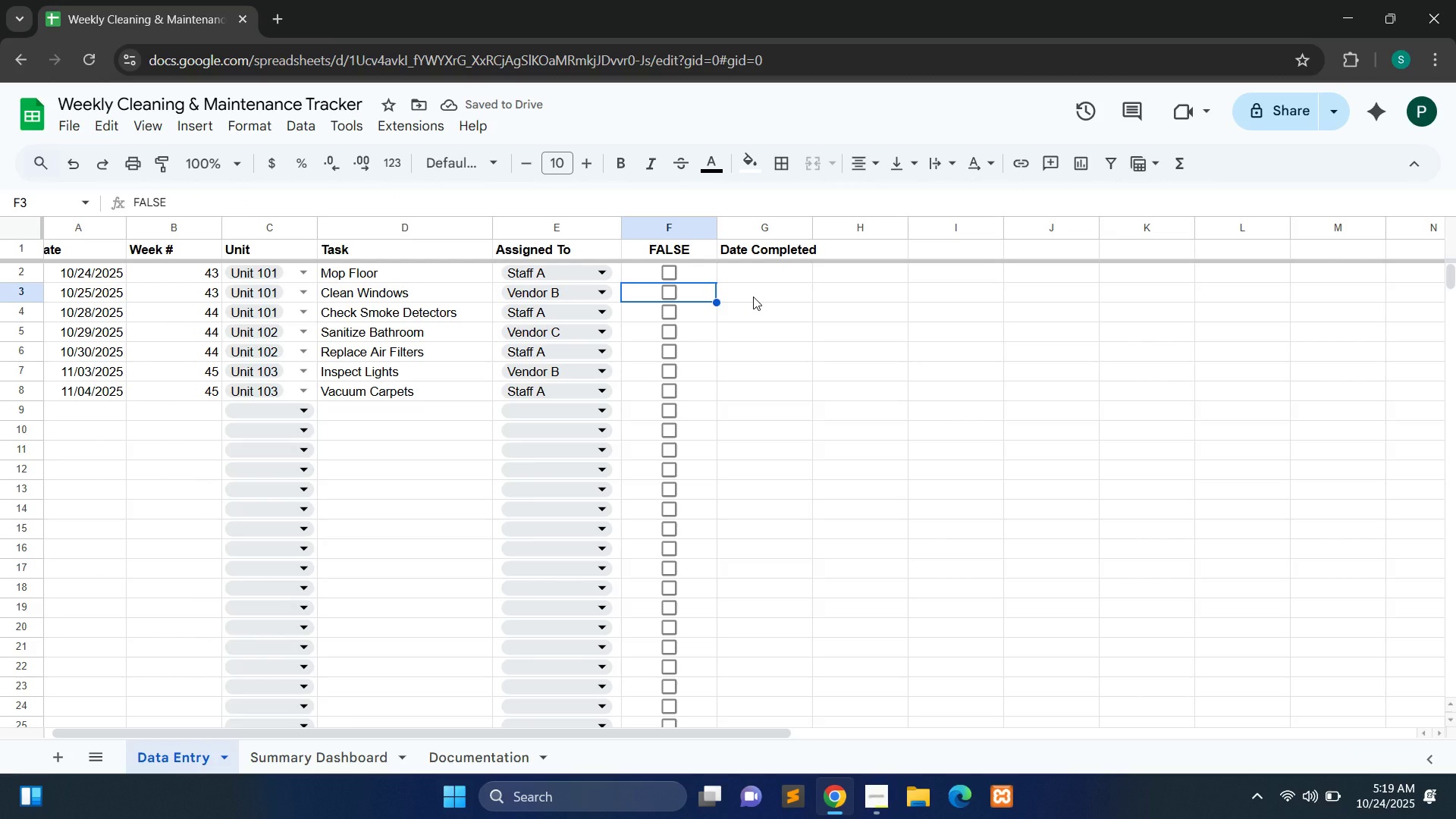 
wait(6.62)
 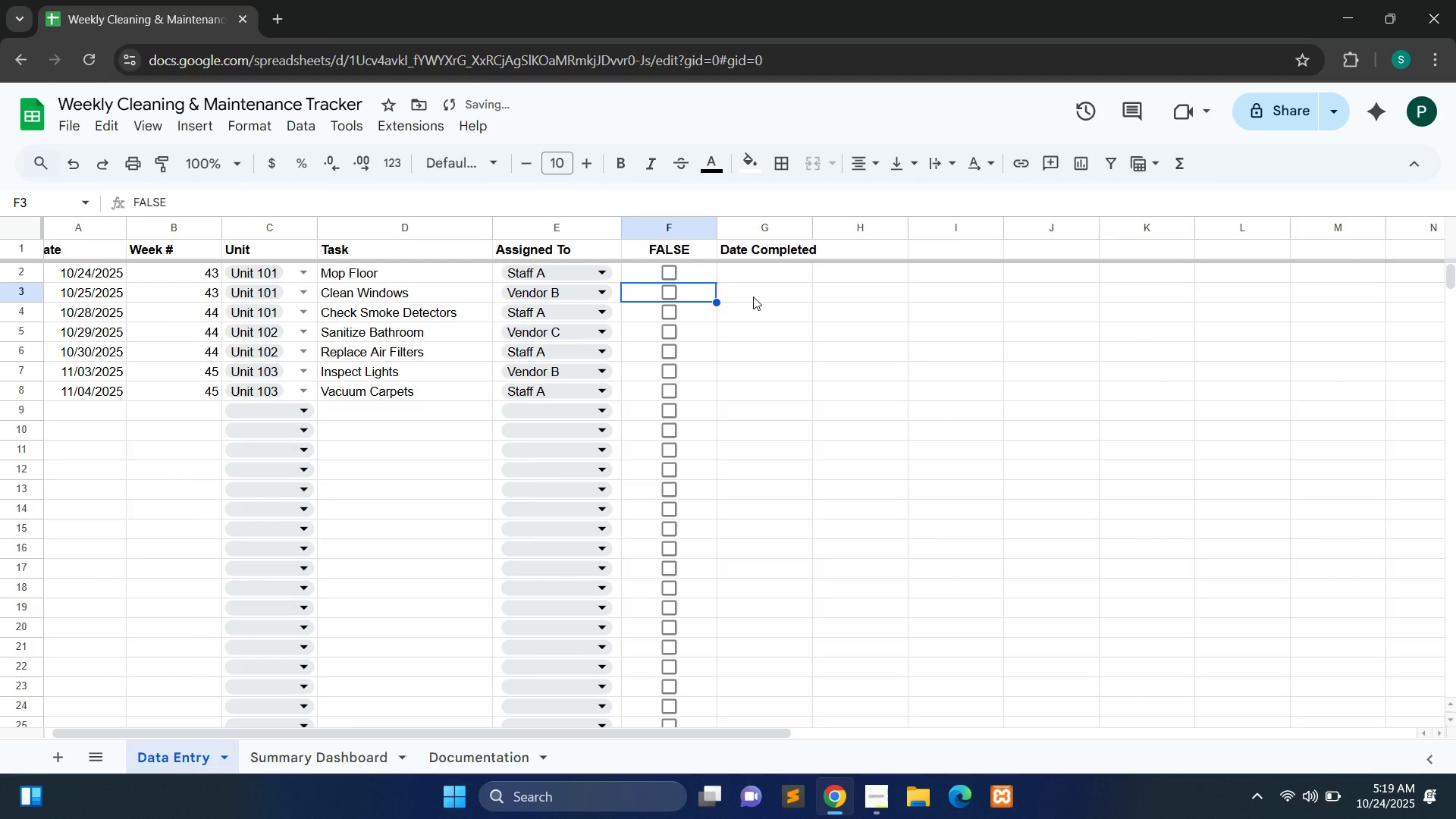 
left_click([733, 317])
 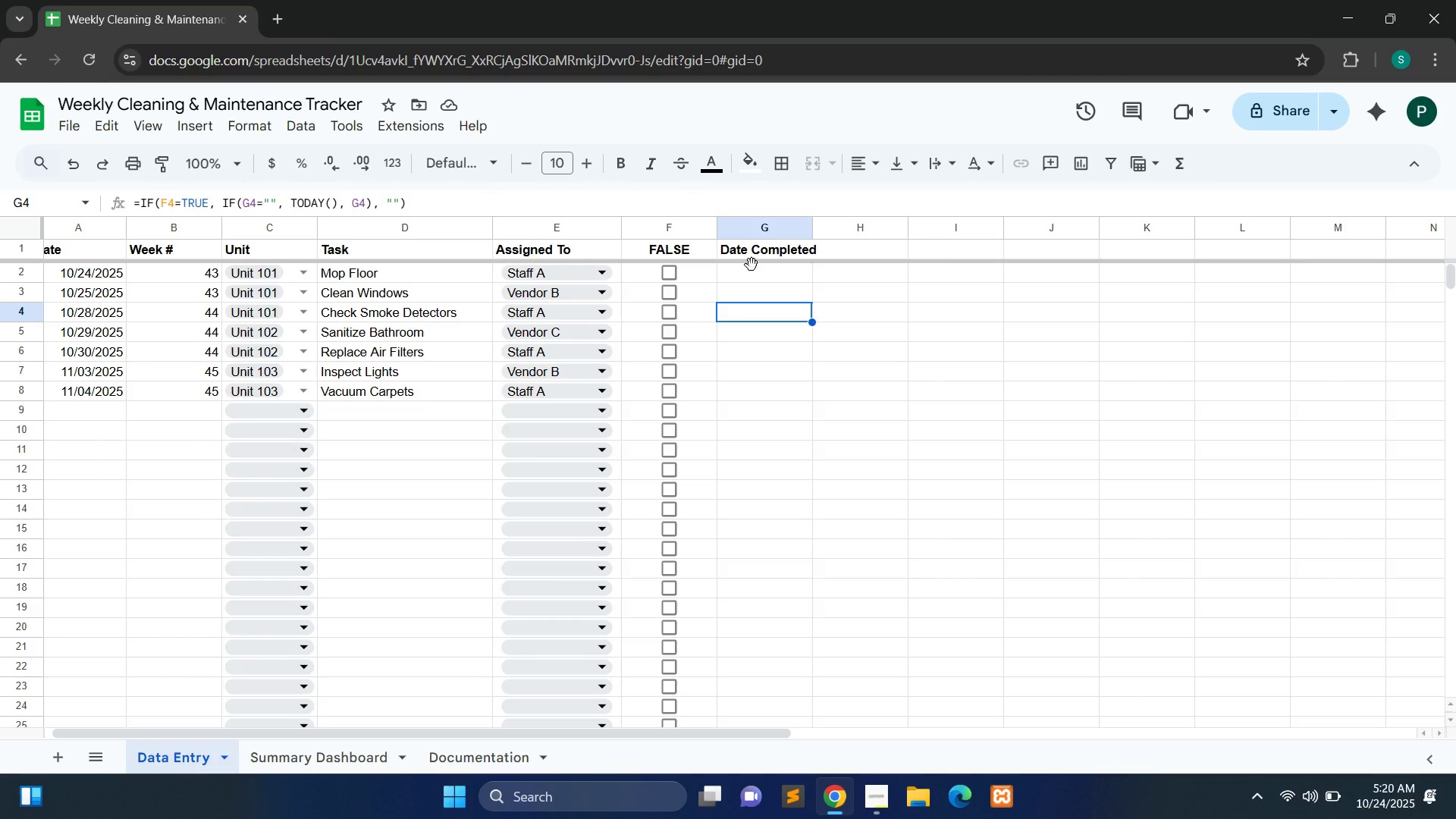 
double_click([752, 265])
 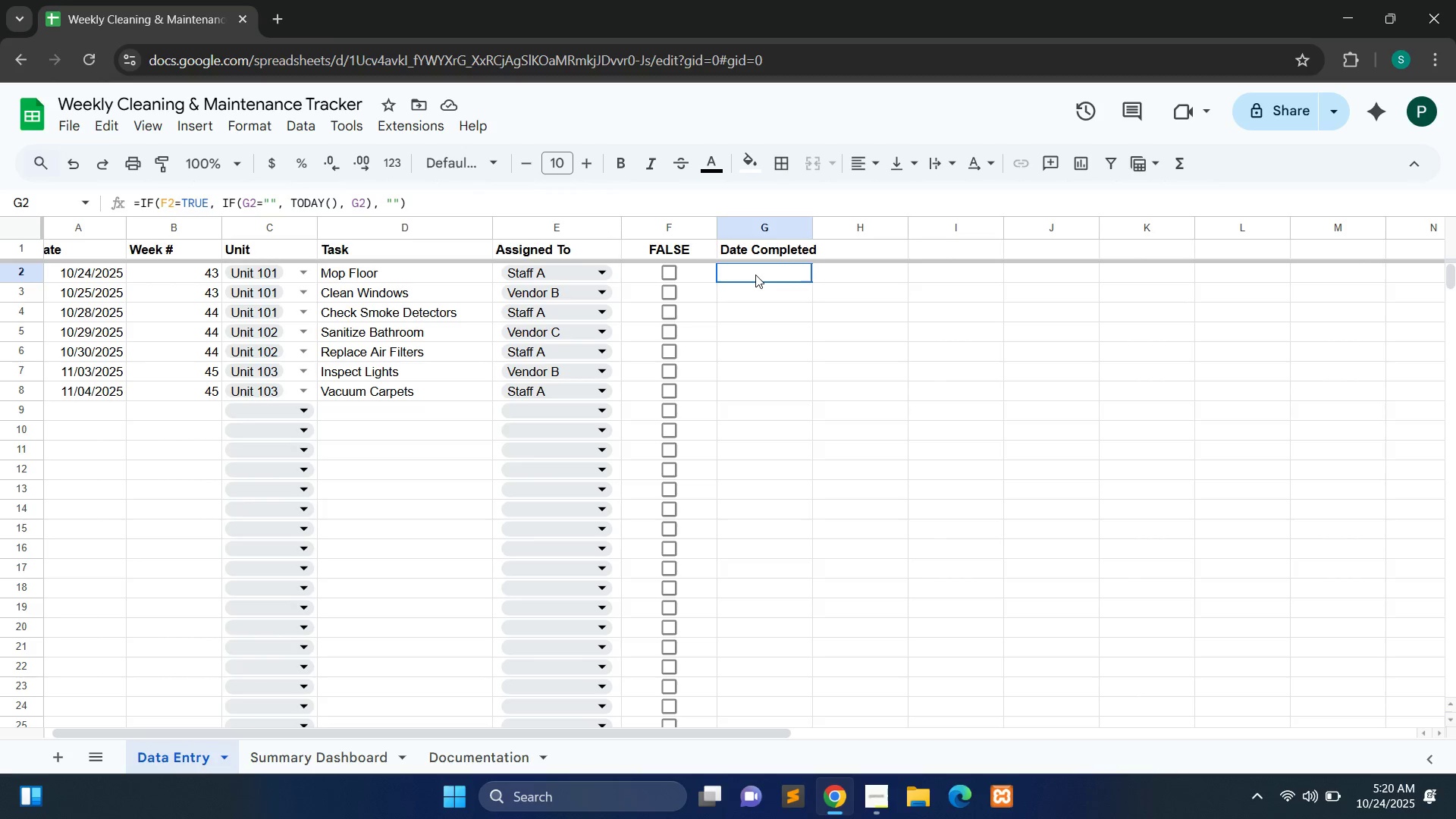 
double_click([755, 275])
 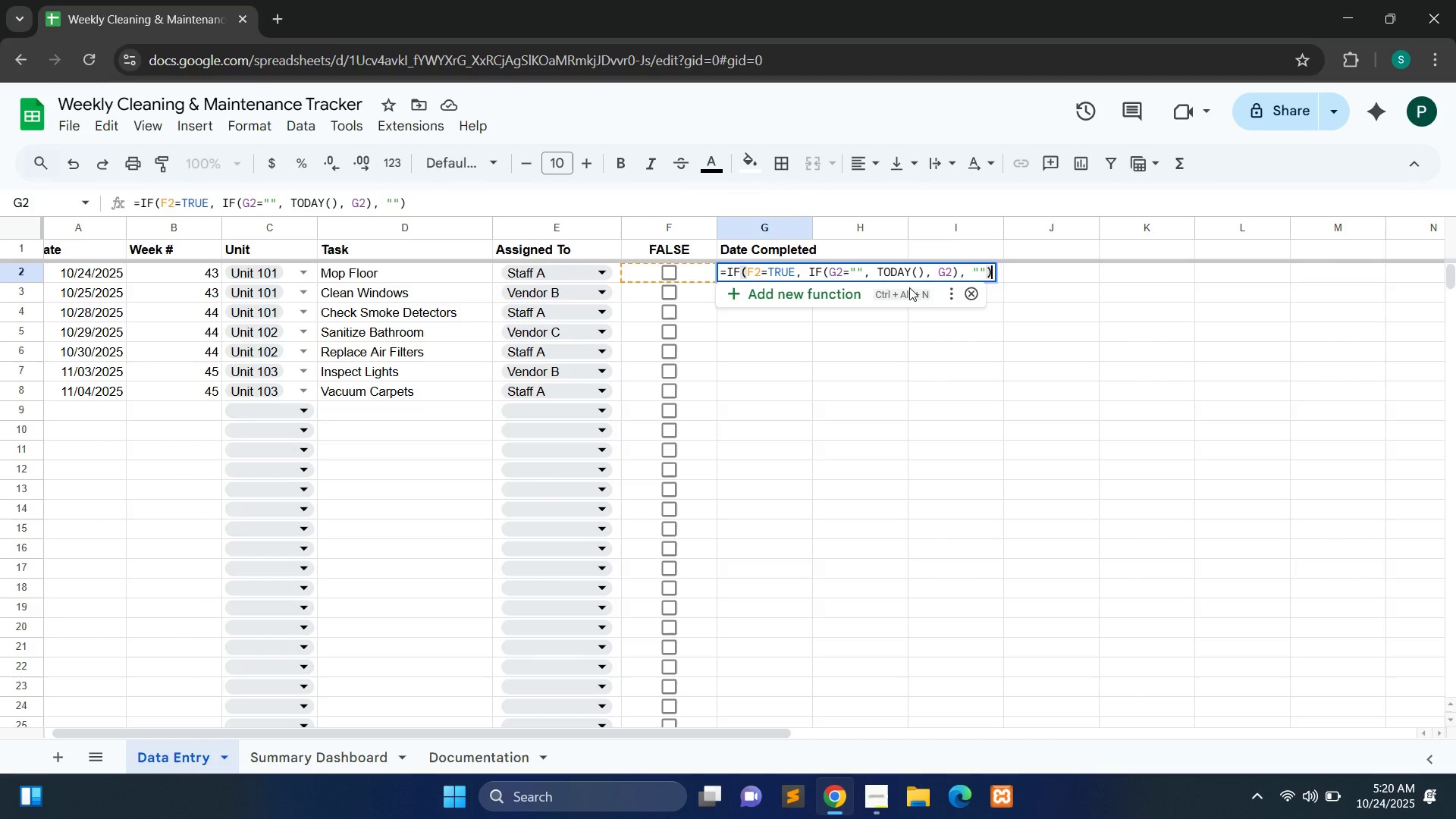 
wait(39.88)
 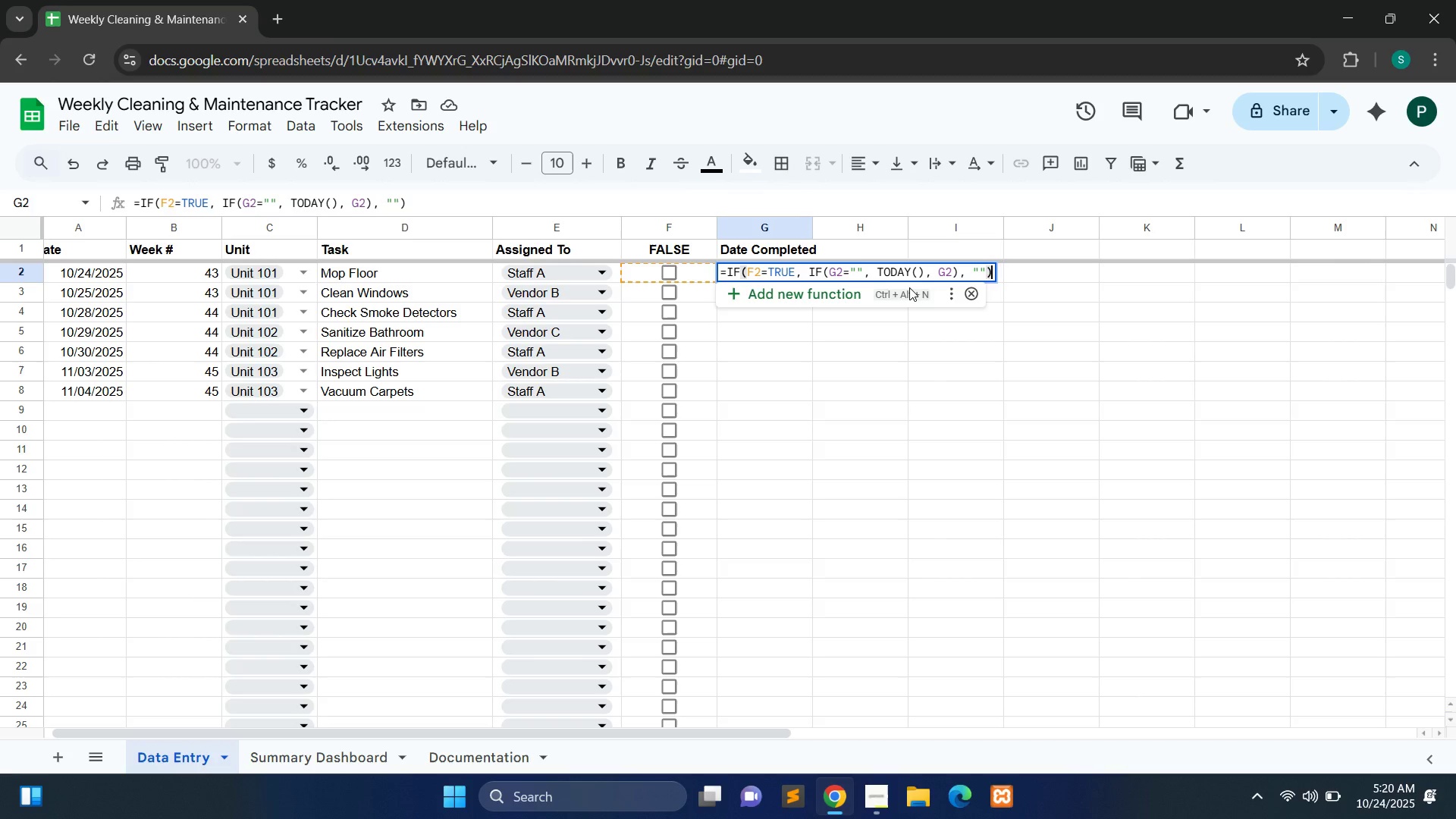 
left_click([984, 275])
 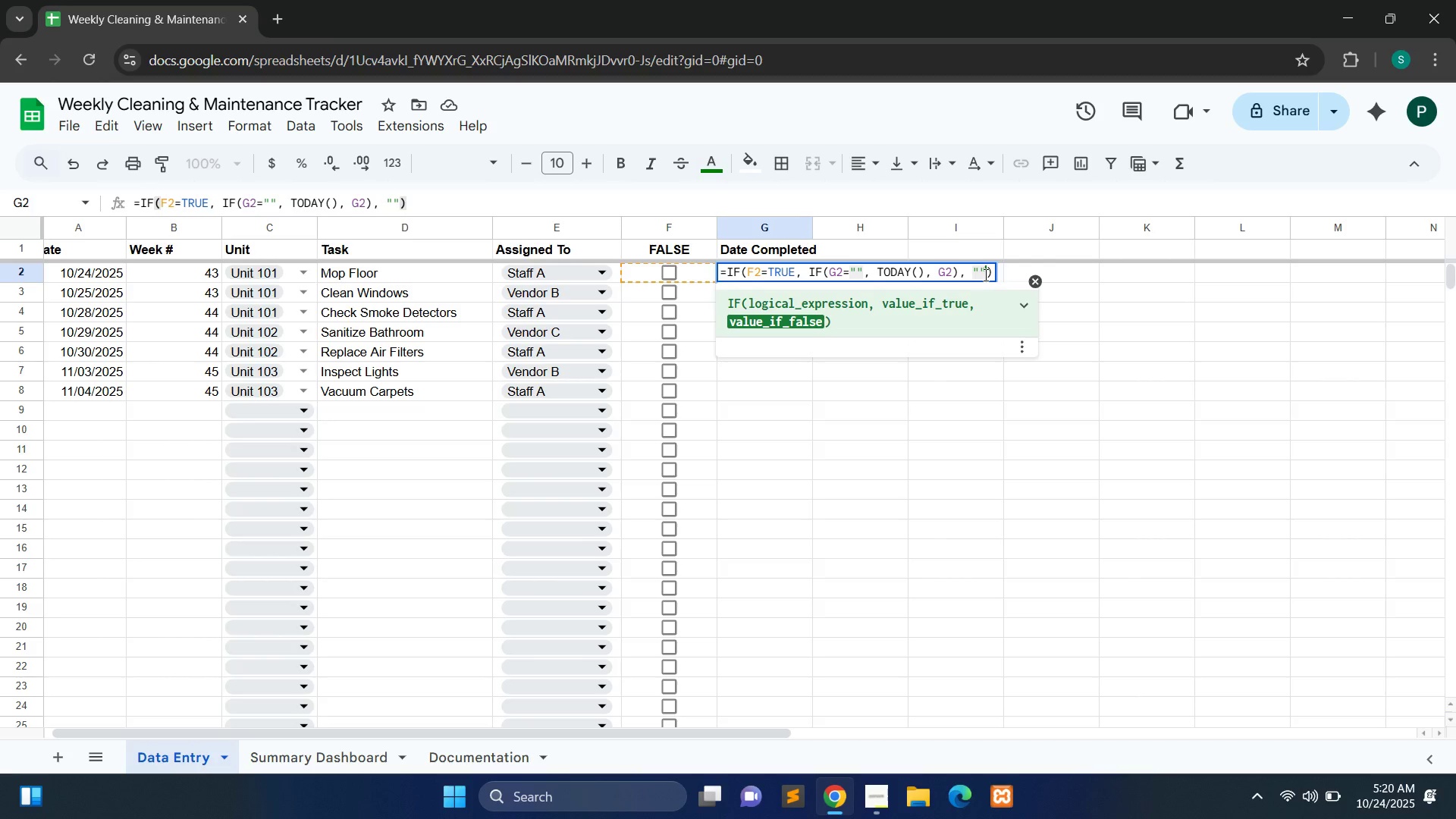 
key(Backspace)
 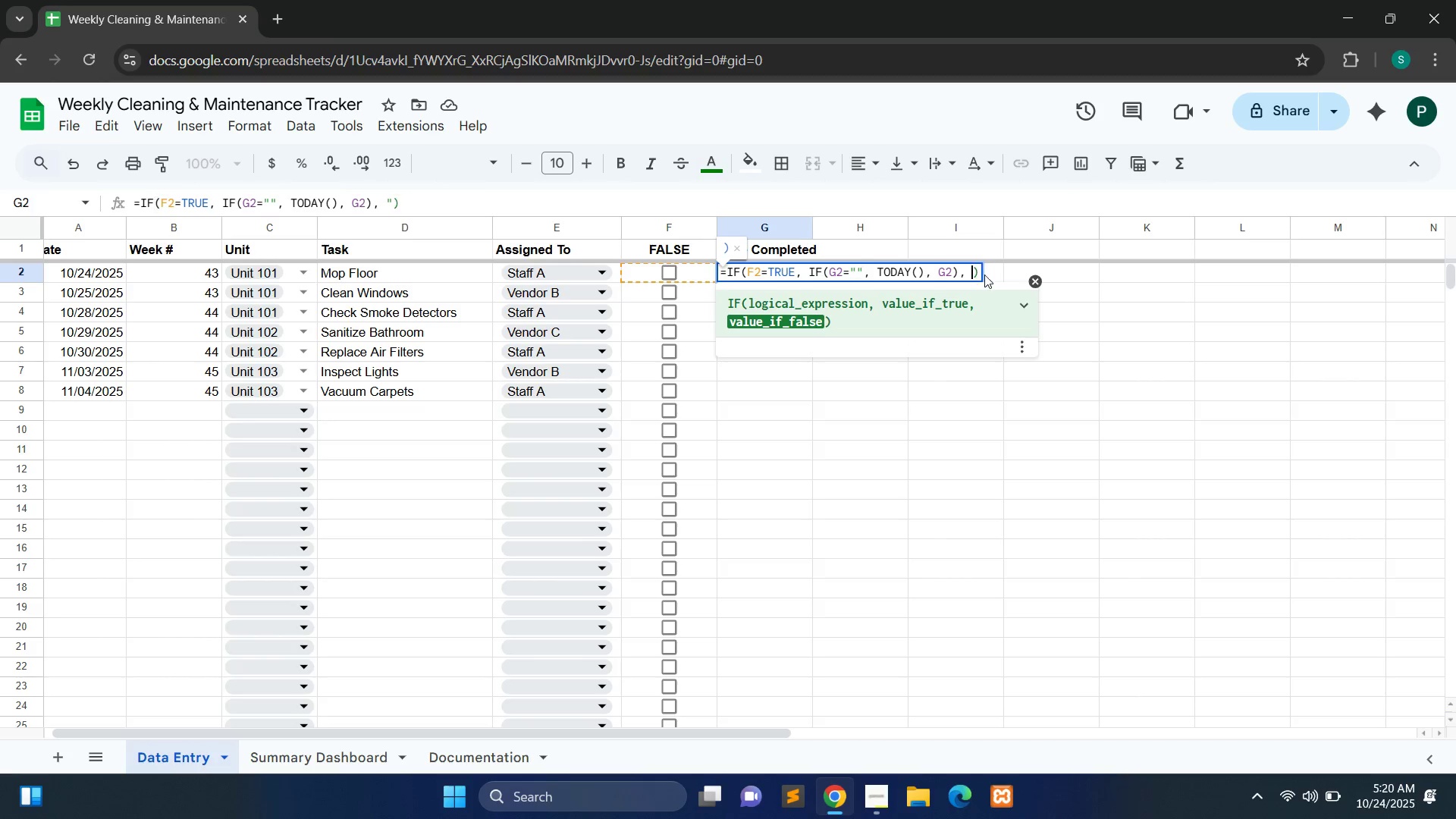 
key(Backspace)
 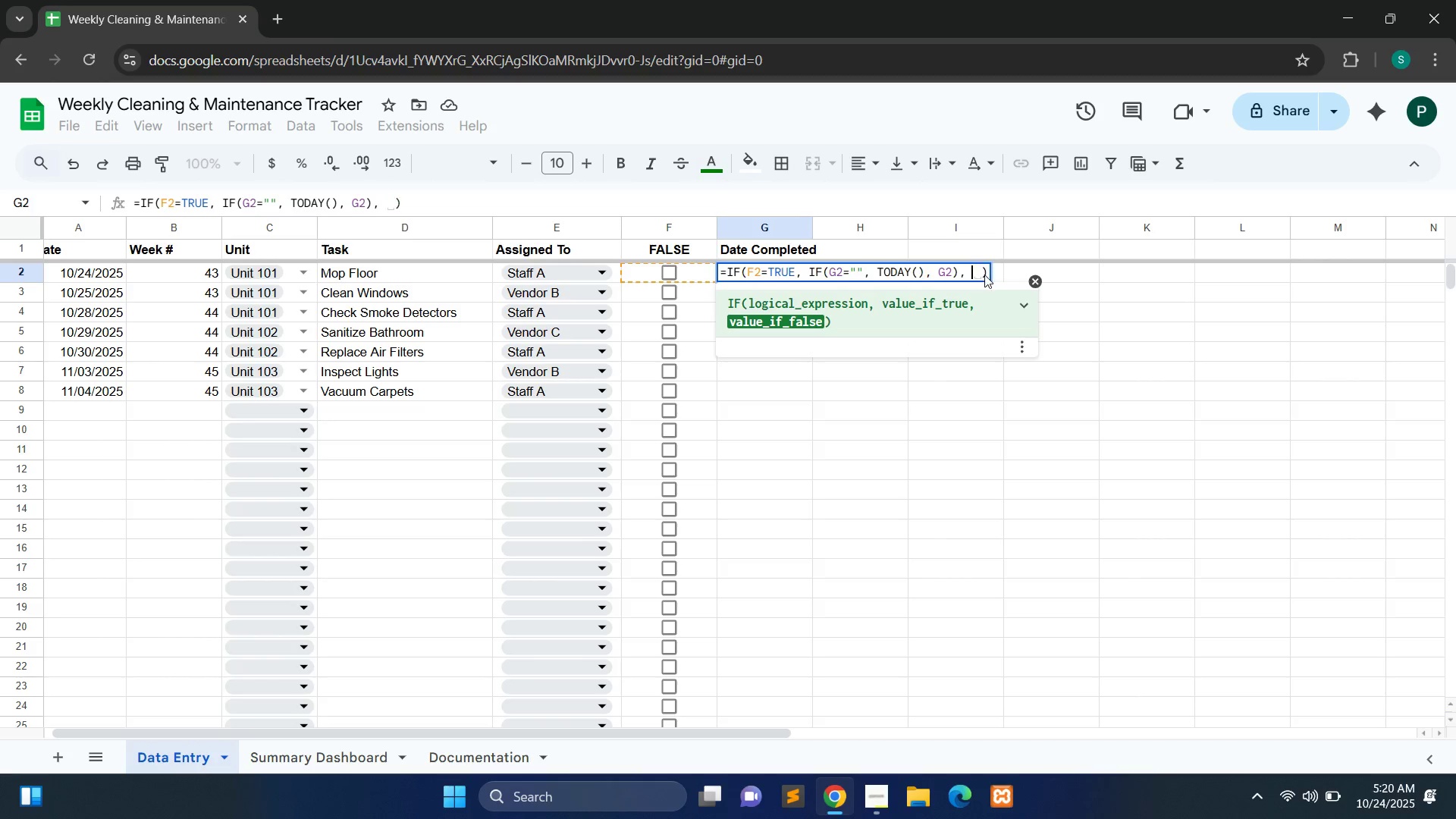 
key(Backspace)
 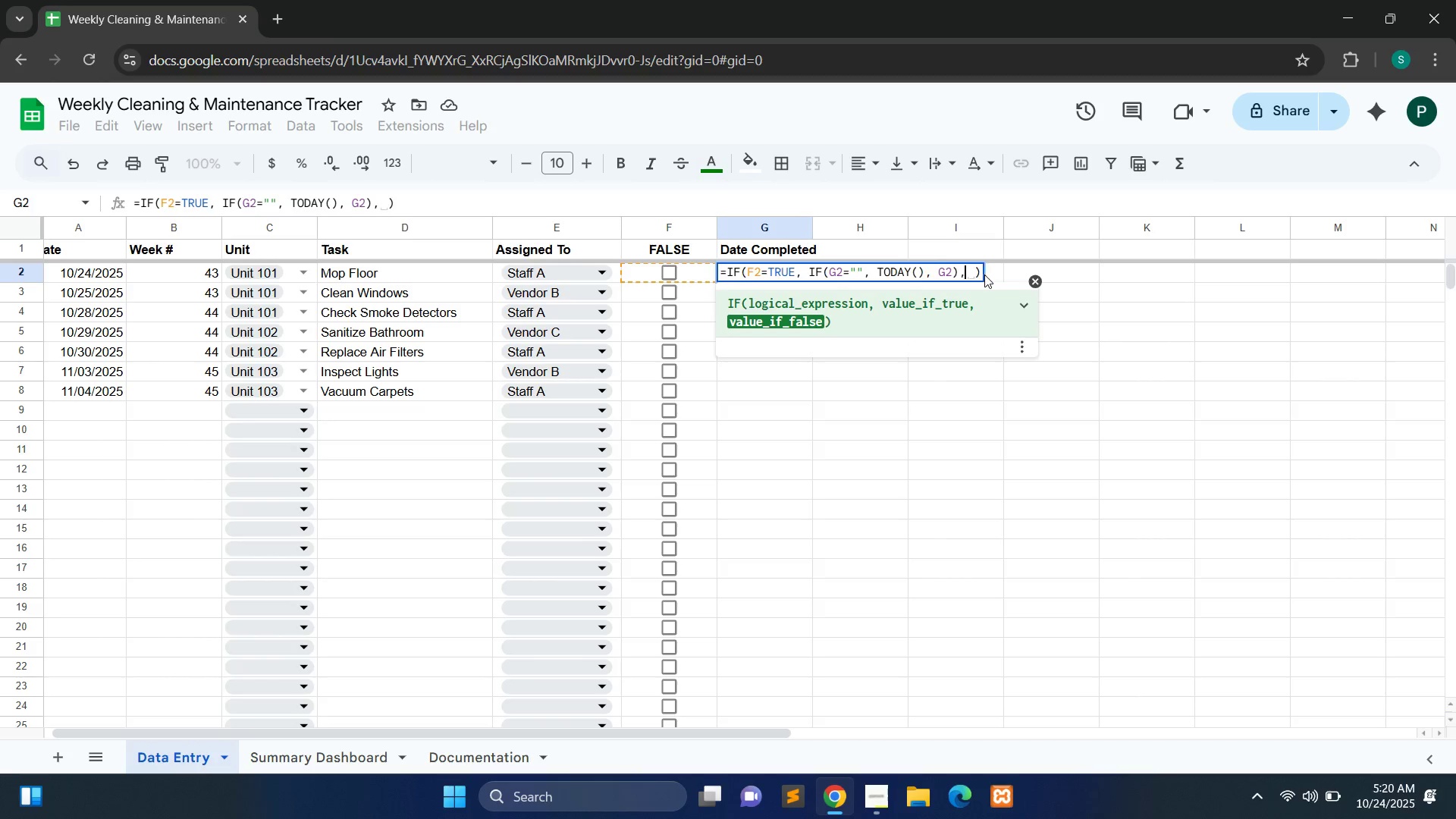 
key(Backspace)
 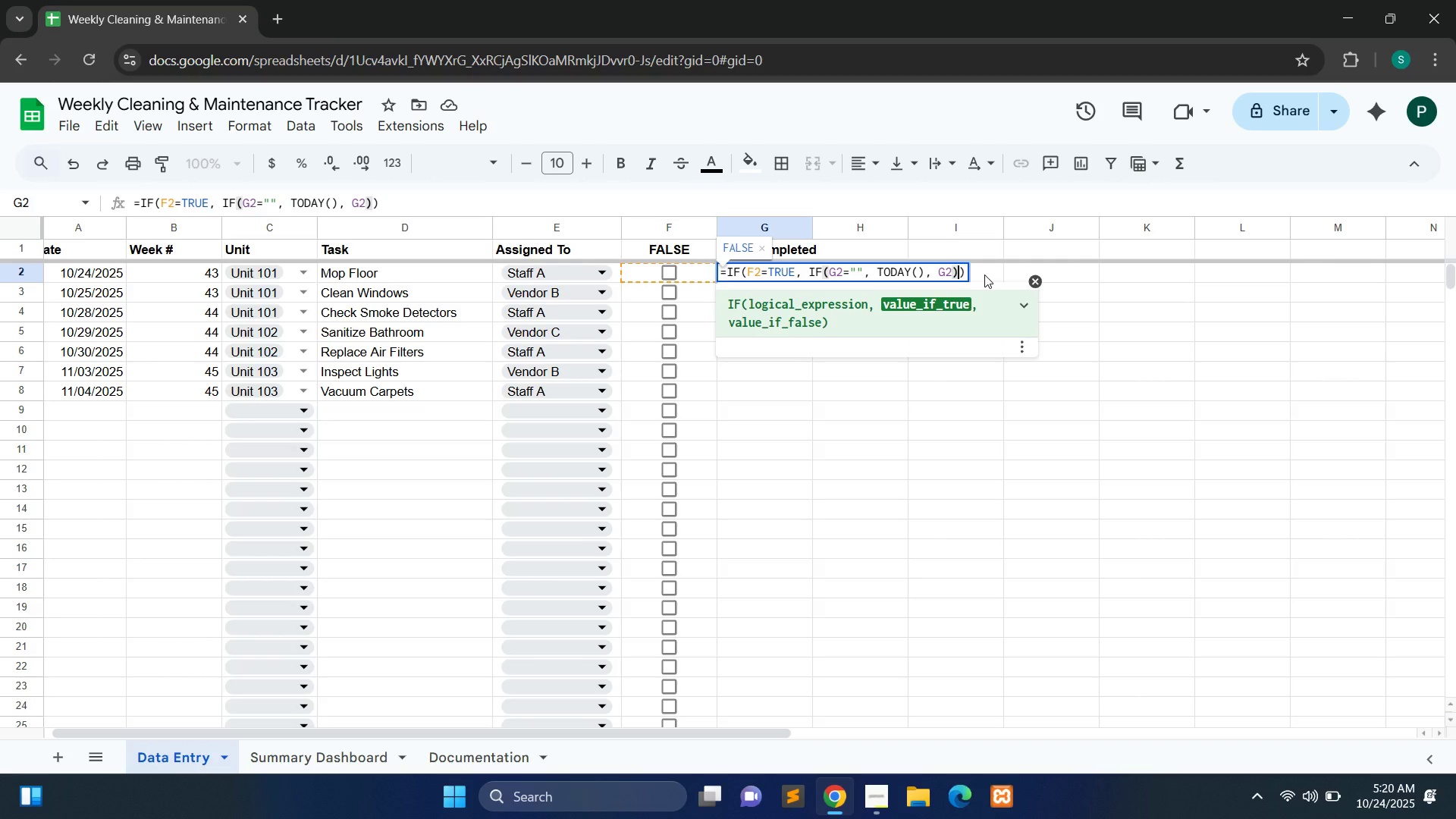 
key(Enter)
 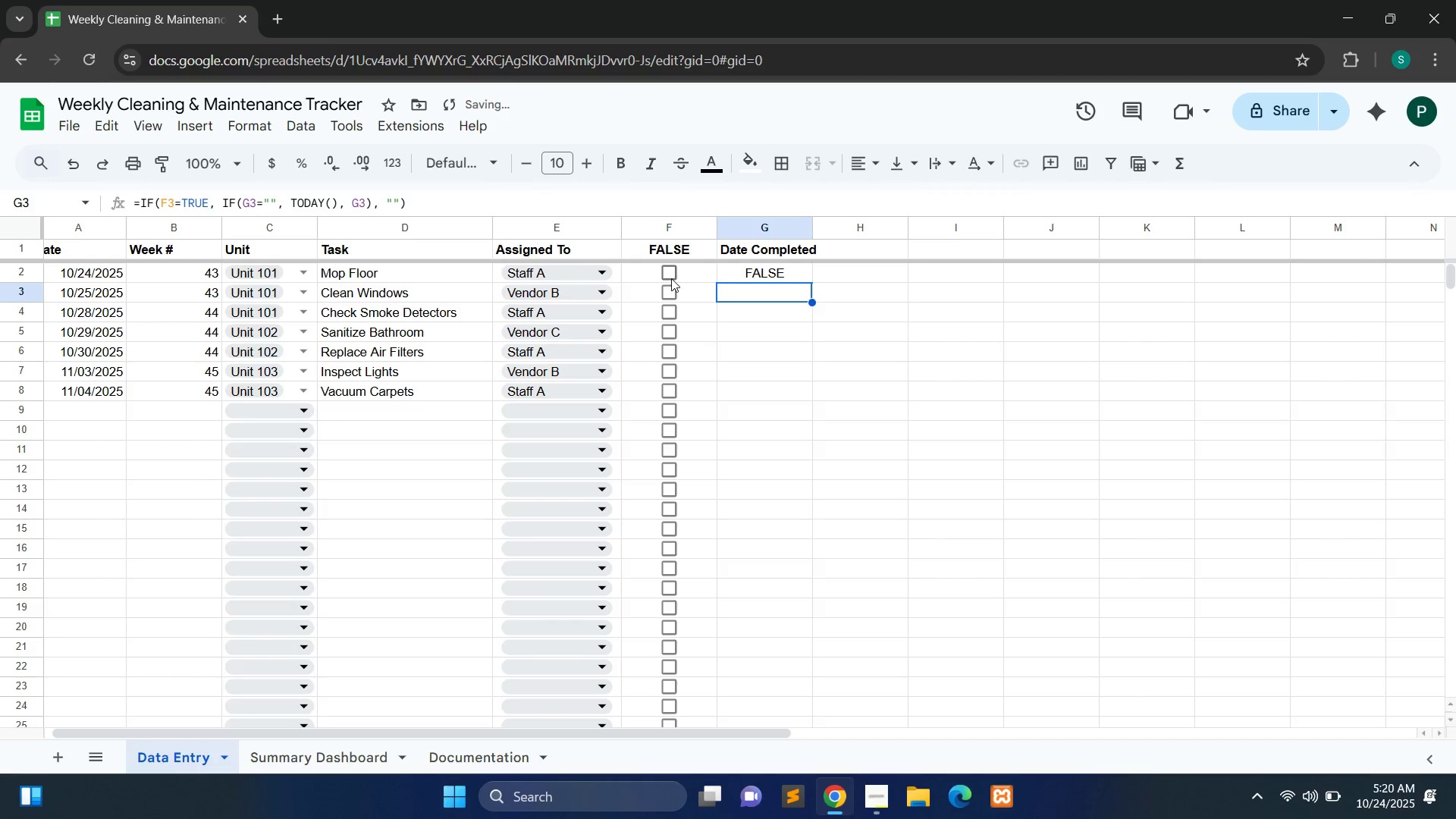 
left_click([671, 278])
 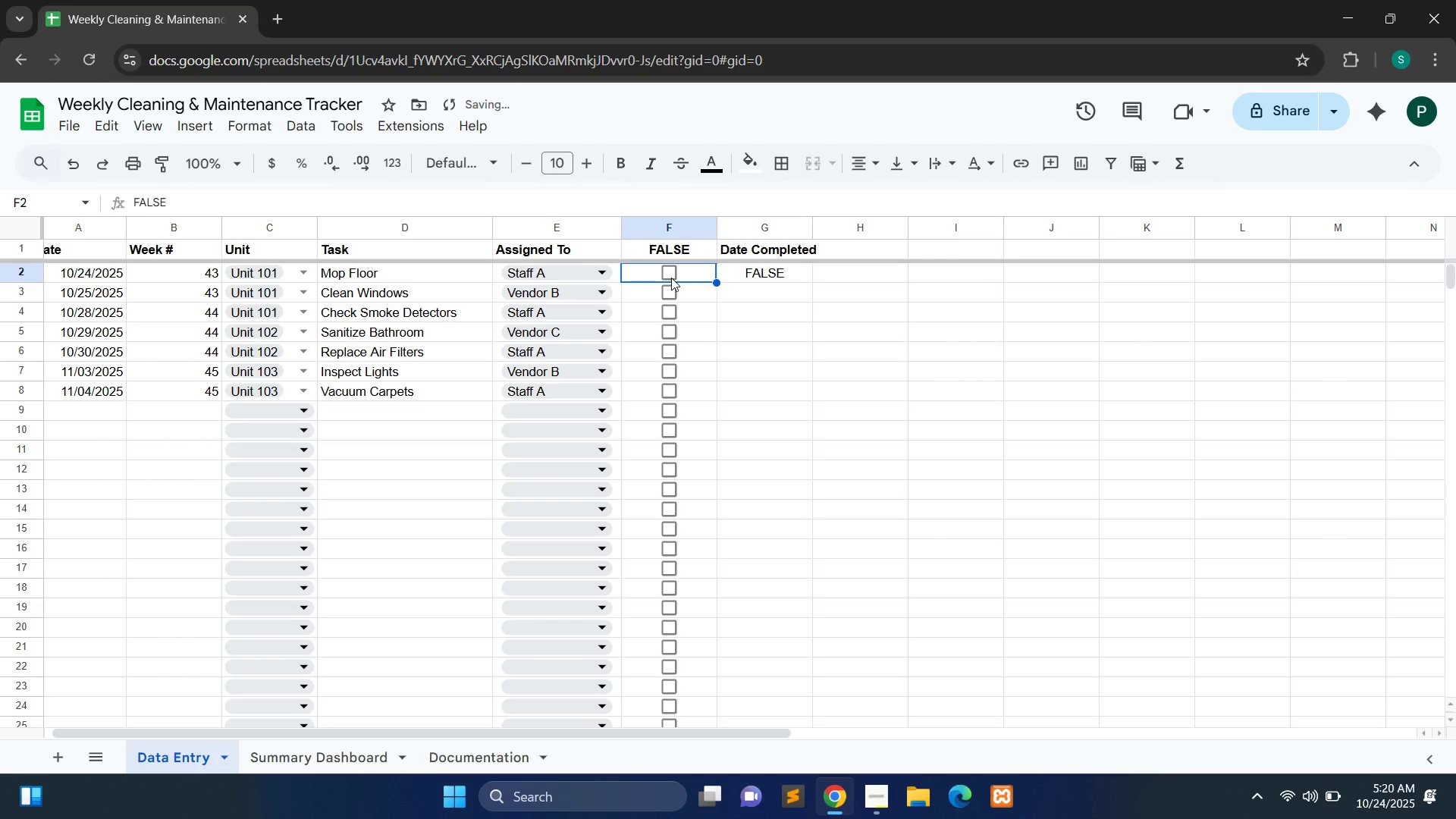 
double_click([671, 278])
 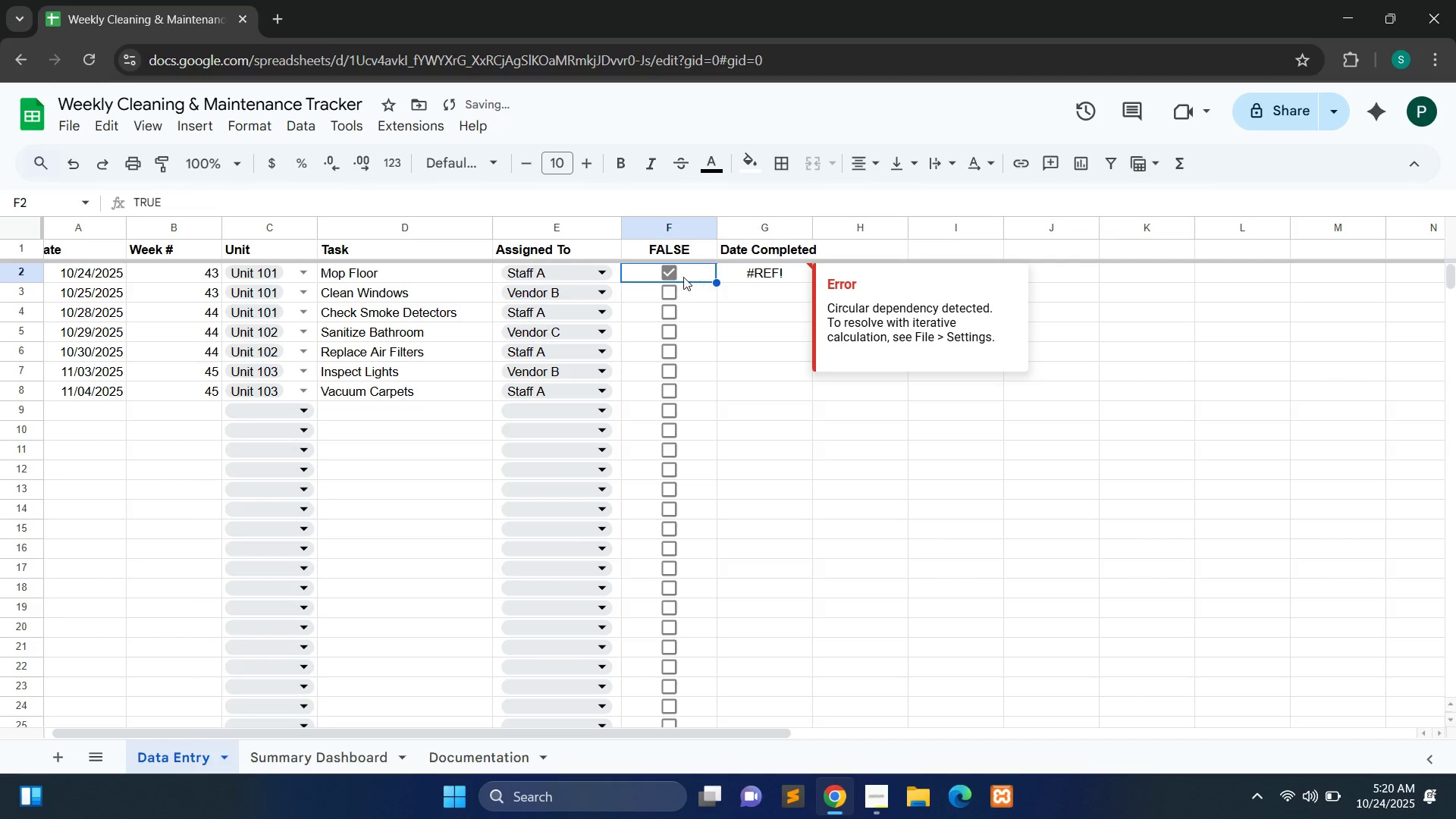 
left_click([675, 275])
 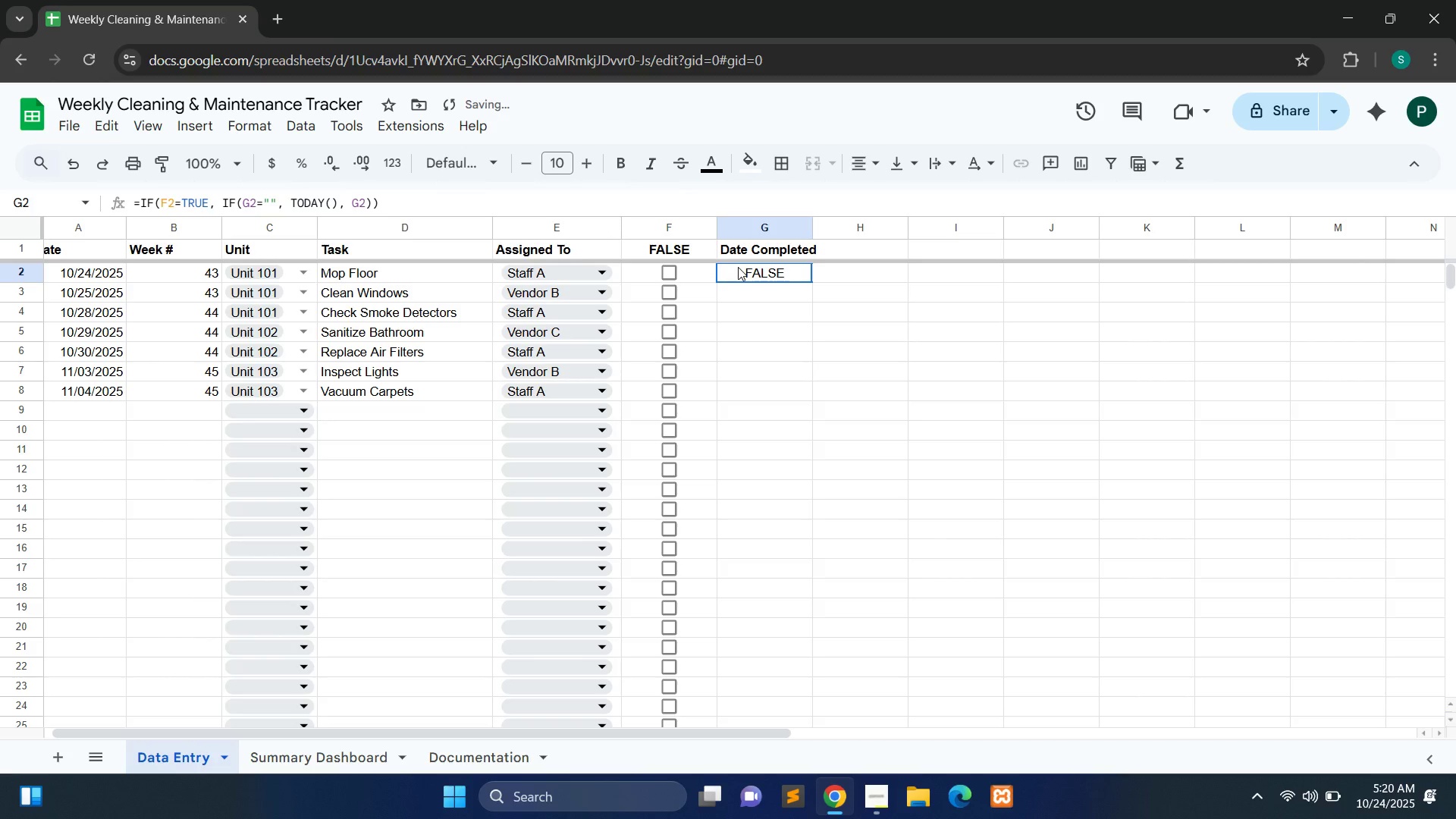 
double_click([738, 267])
 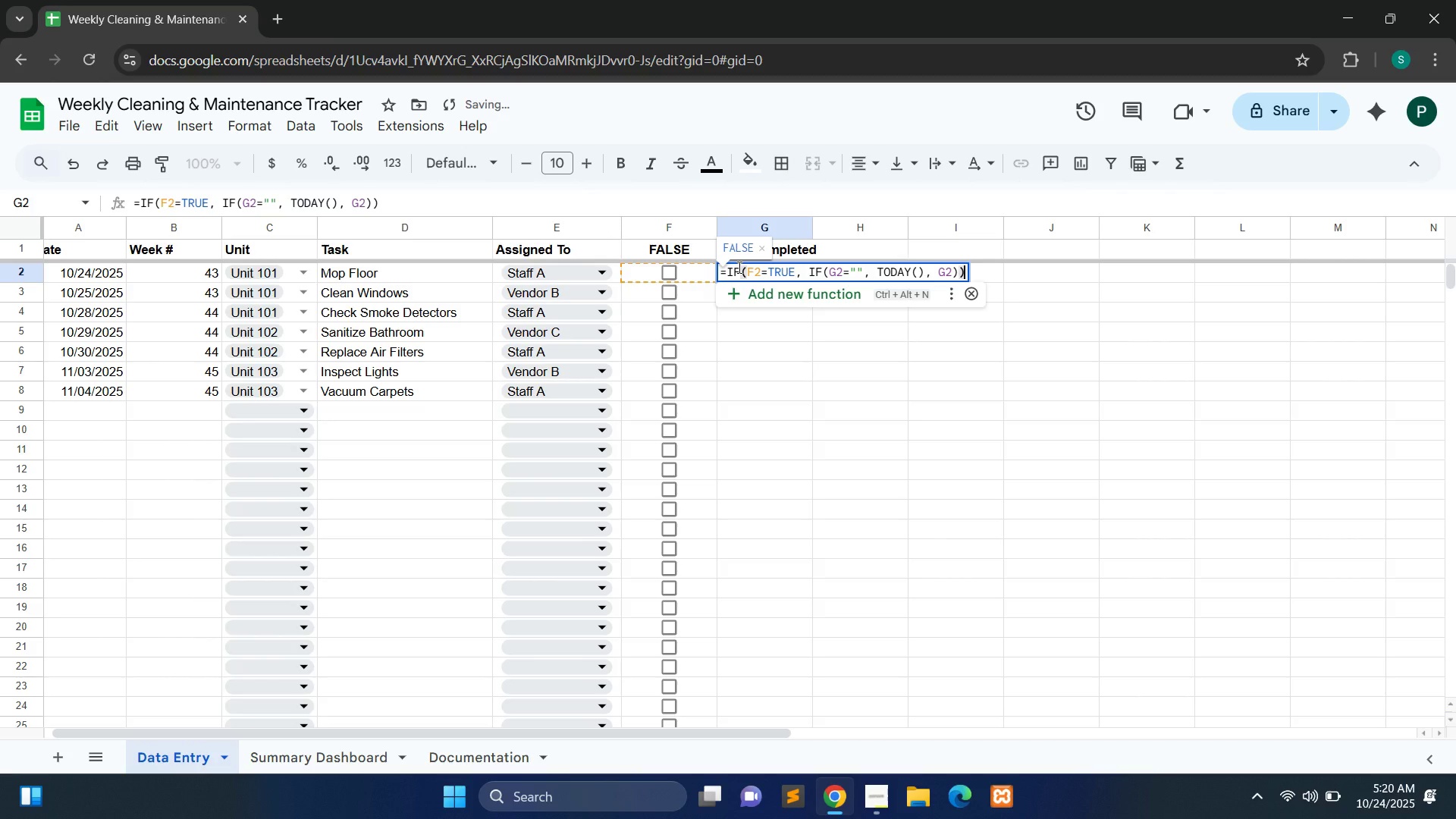 
key(Control+Z)
 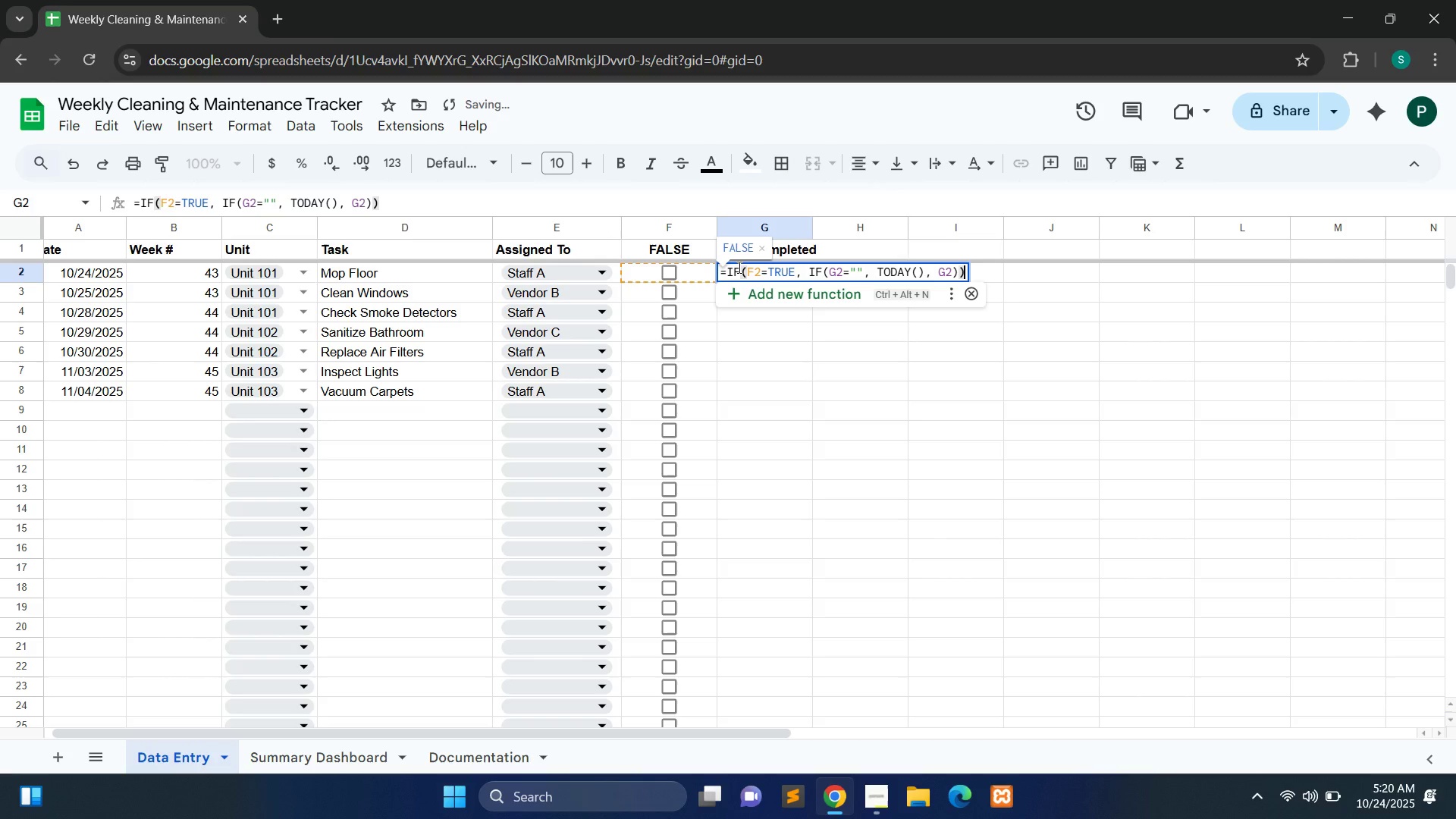 
key(Control+Z)
 